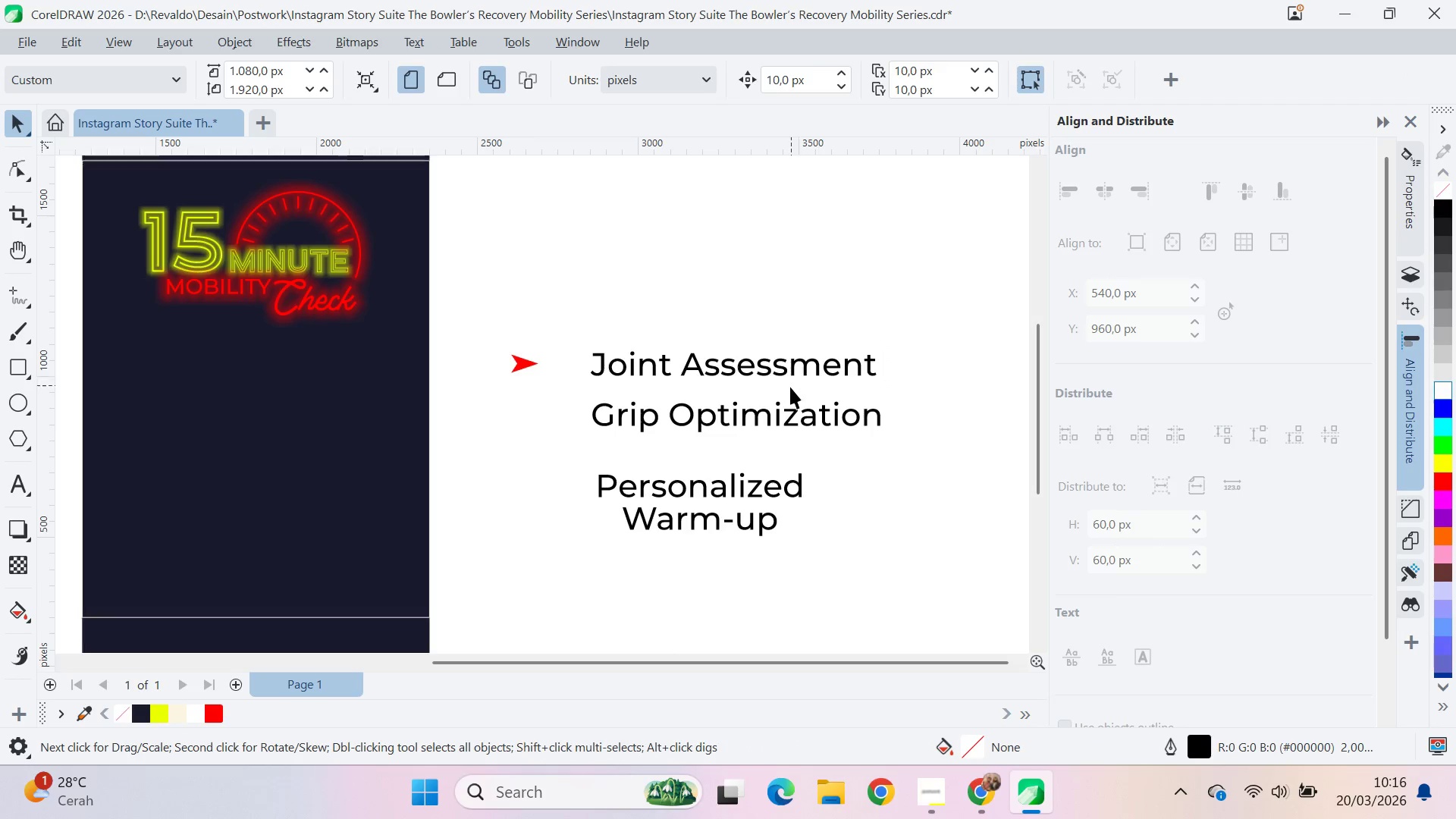 
key(Shift+ShiftLeft)
 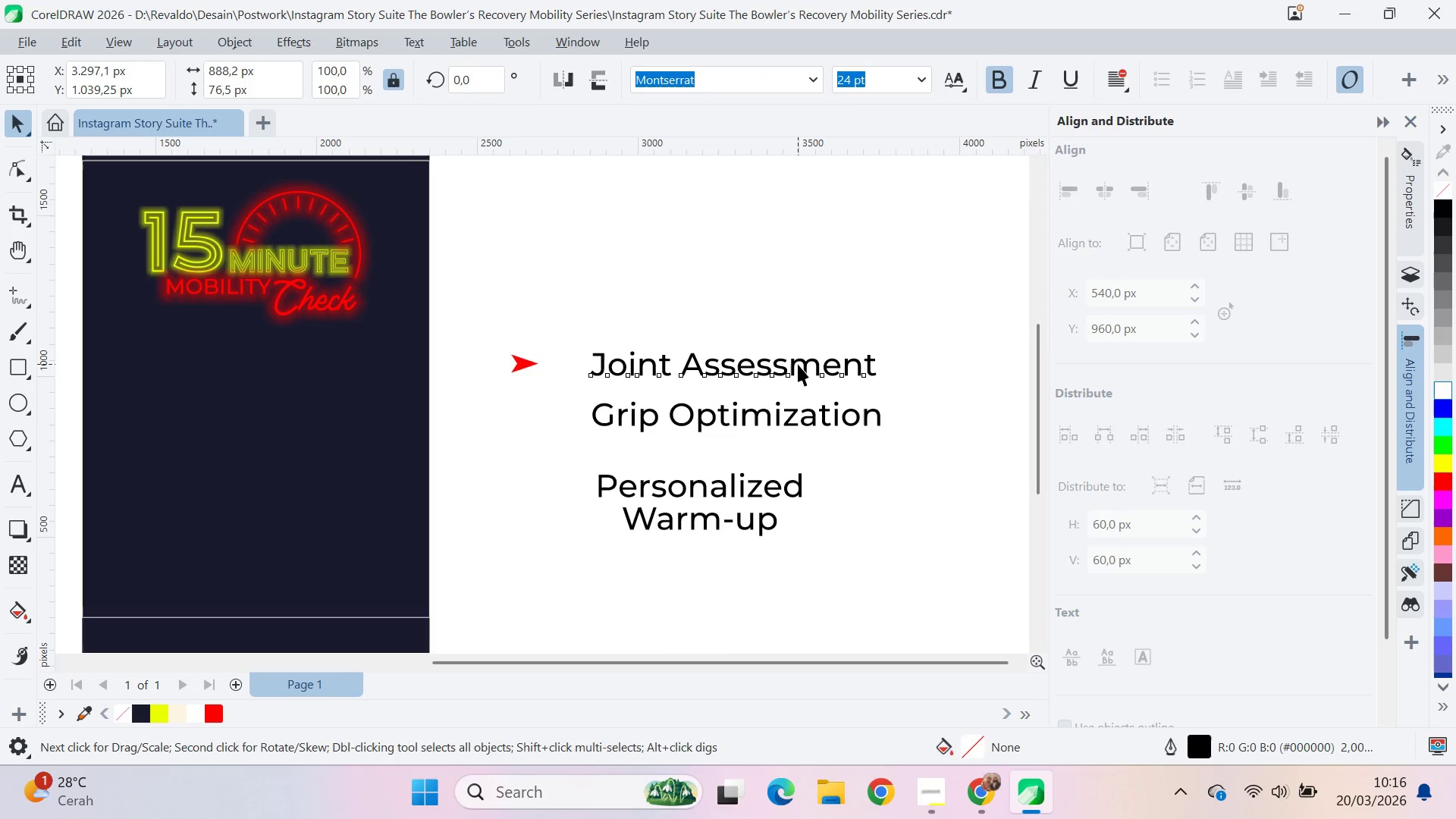 
hold_key(key=ShiftLeft, duration=1.5)
double_click([789, 496])
 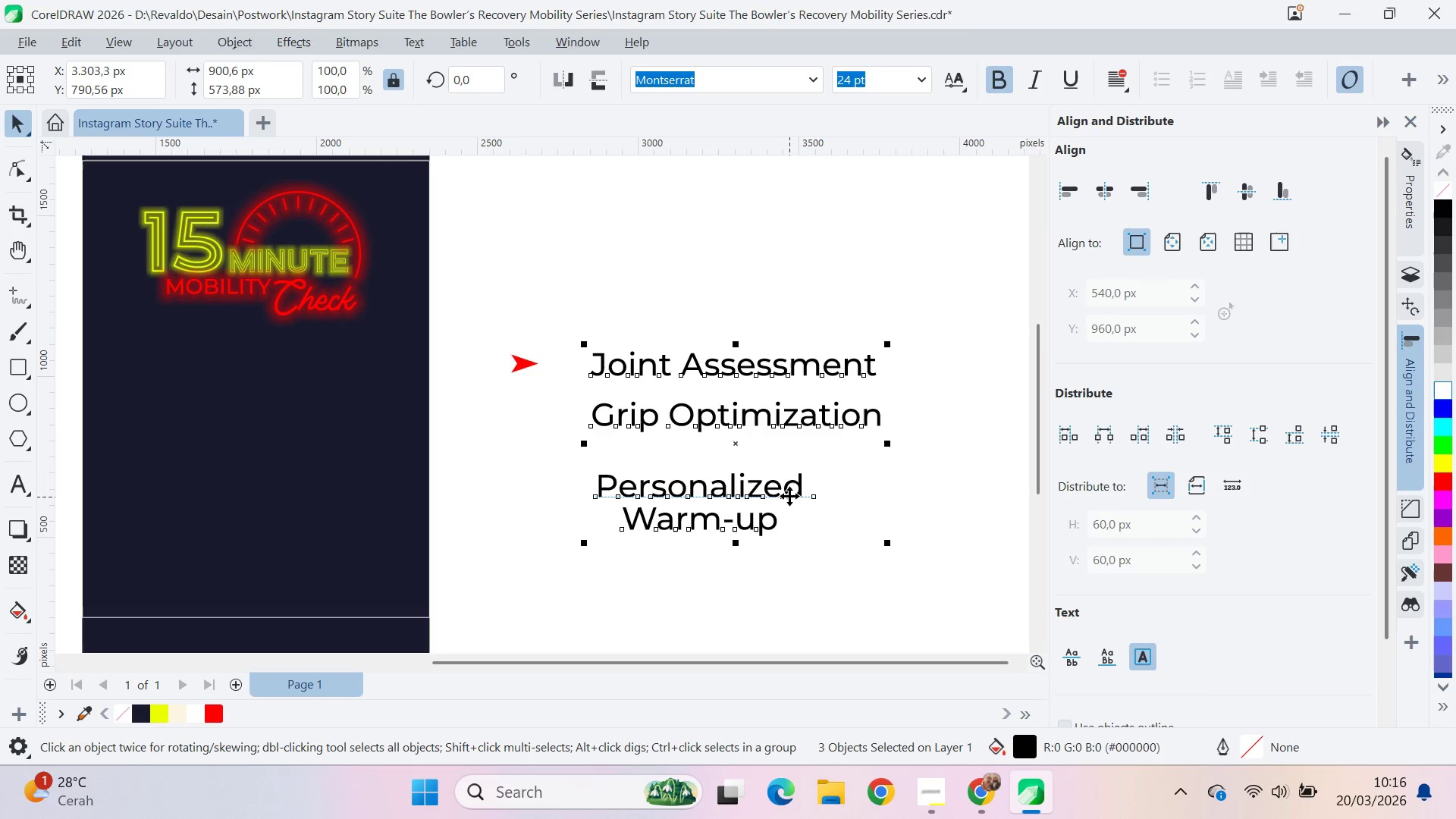 
key(Shift+ShiftLeft)
 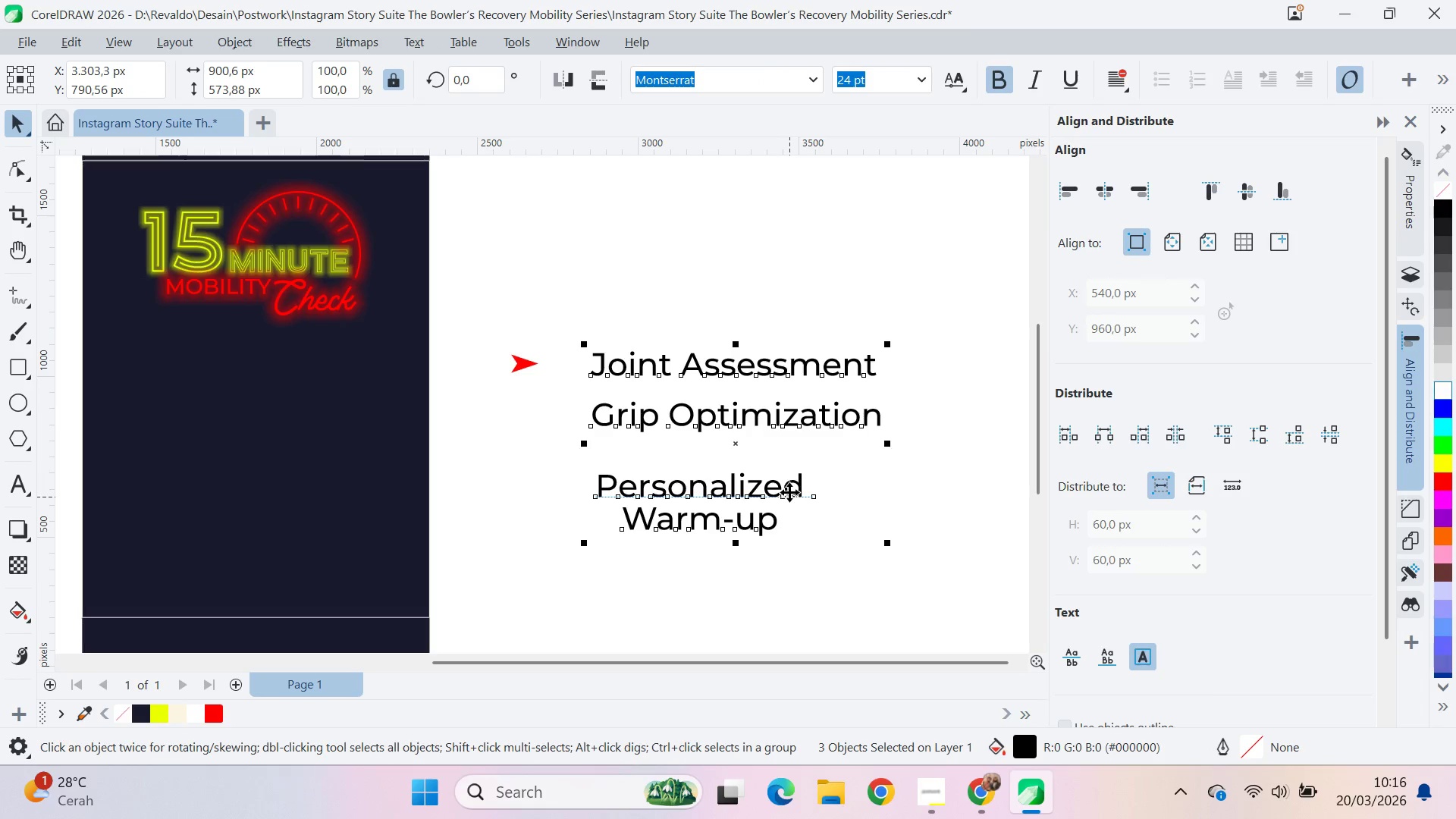 
key(Shift+ShiftLeft)
 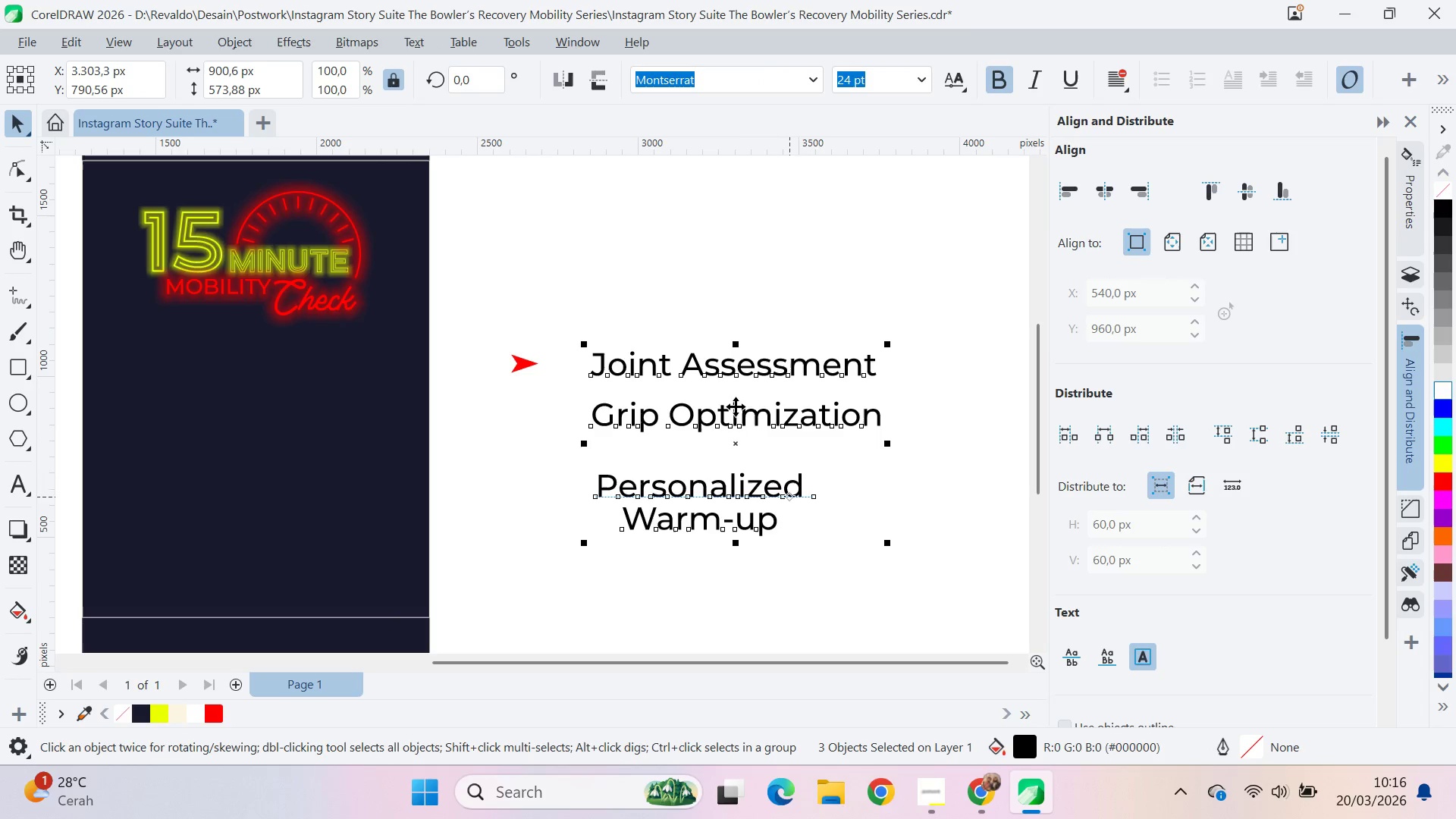 
hold_key(key=ShiftLeft, duration=5.8)
left_click([526, 516])
 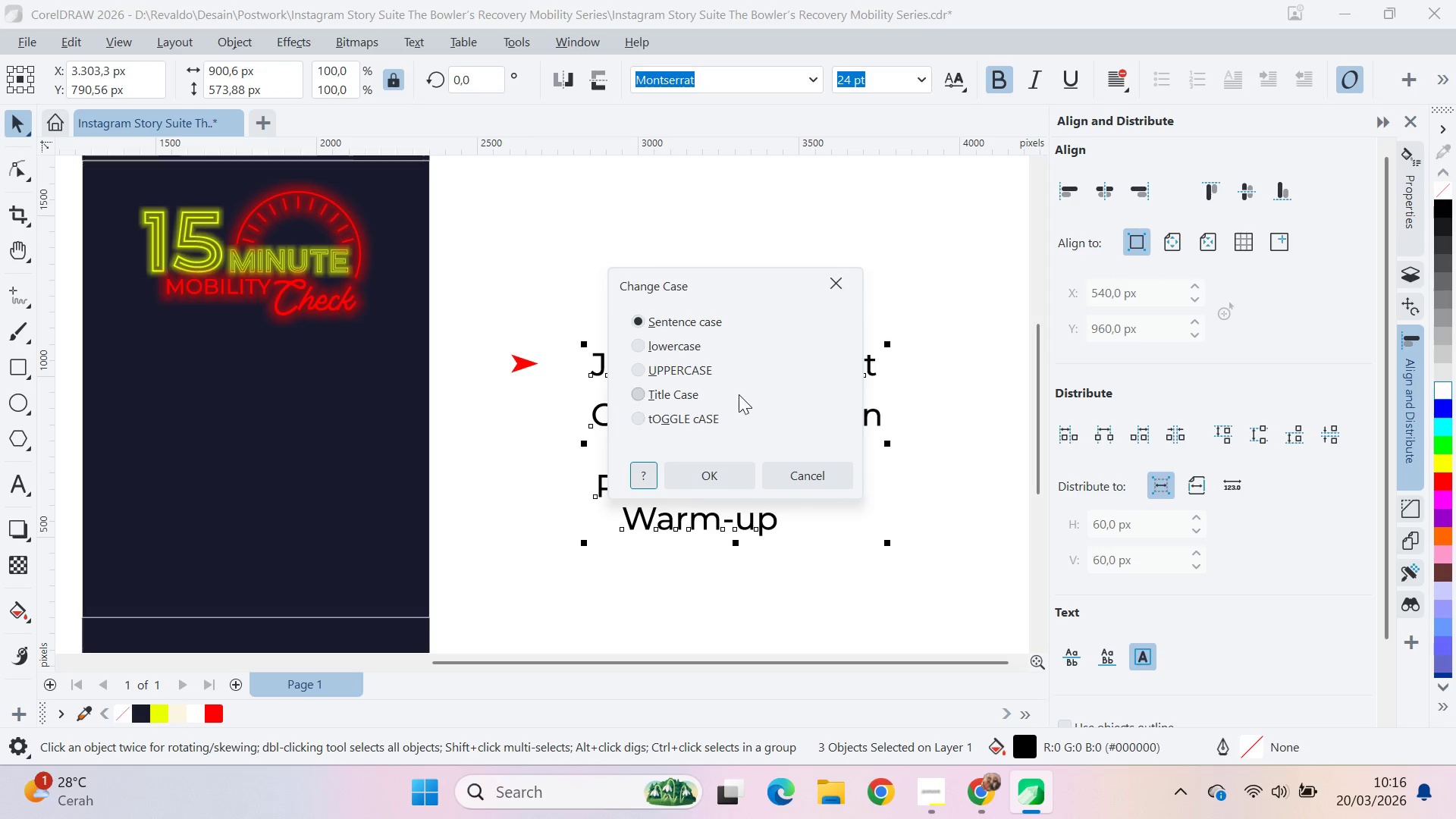 
left_click_drag(start_coordinate=[713, 381], to_coordinate=[714, 372])
 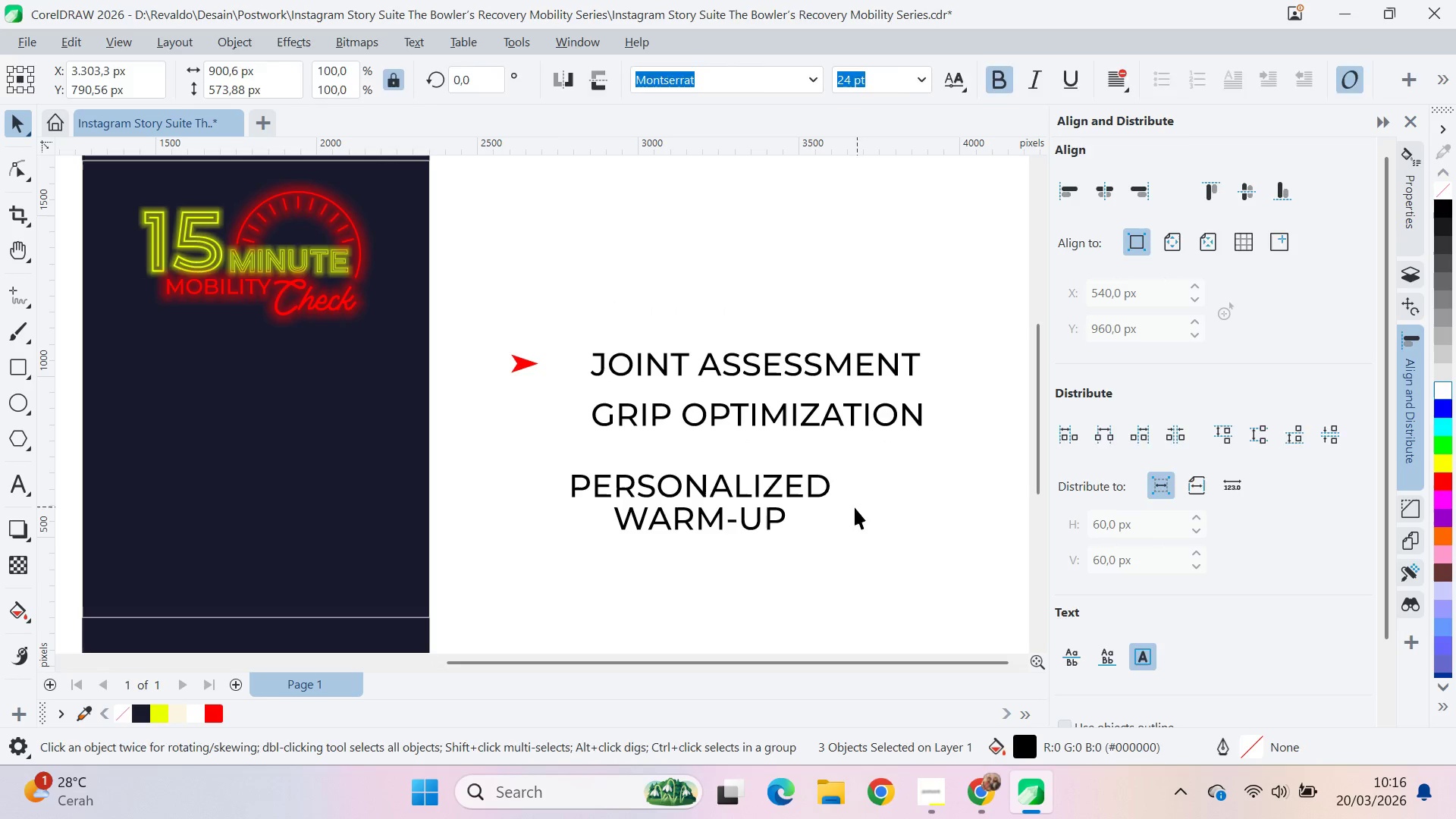 
left_click_drag(start_coordinate=[780, 491], to_coordinate=[836, 497])
 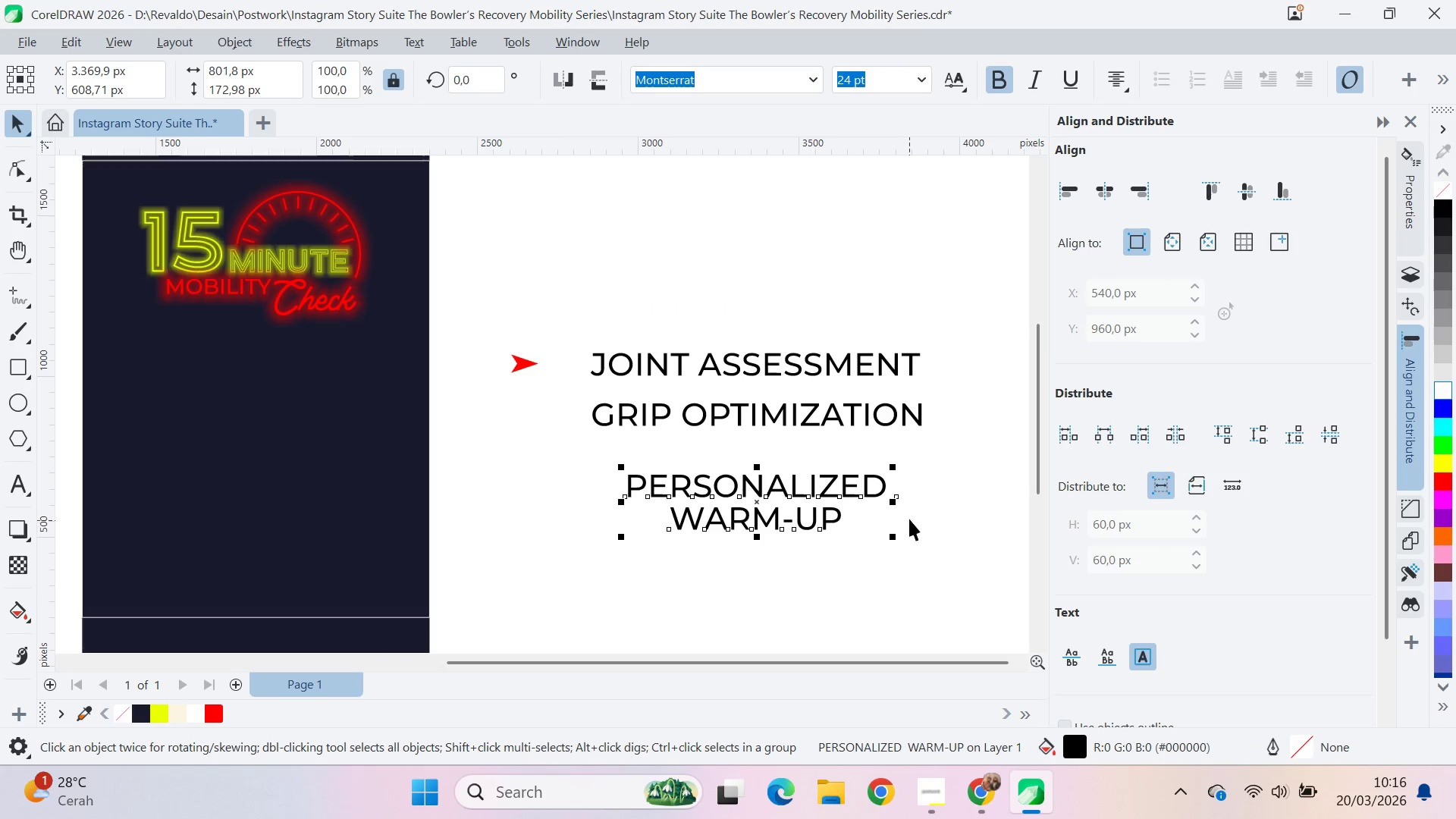 
hold_key(key=ShiftLeft, duration=1.12)
 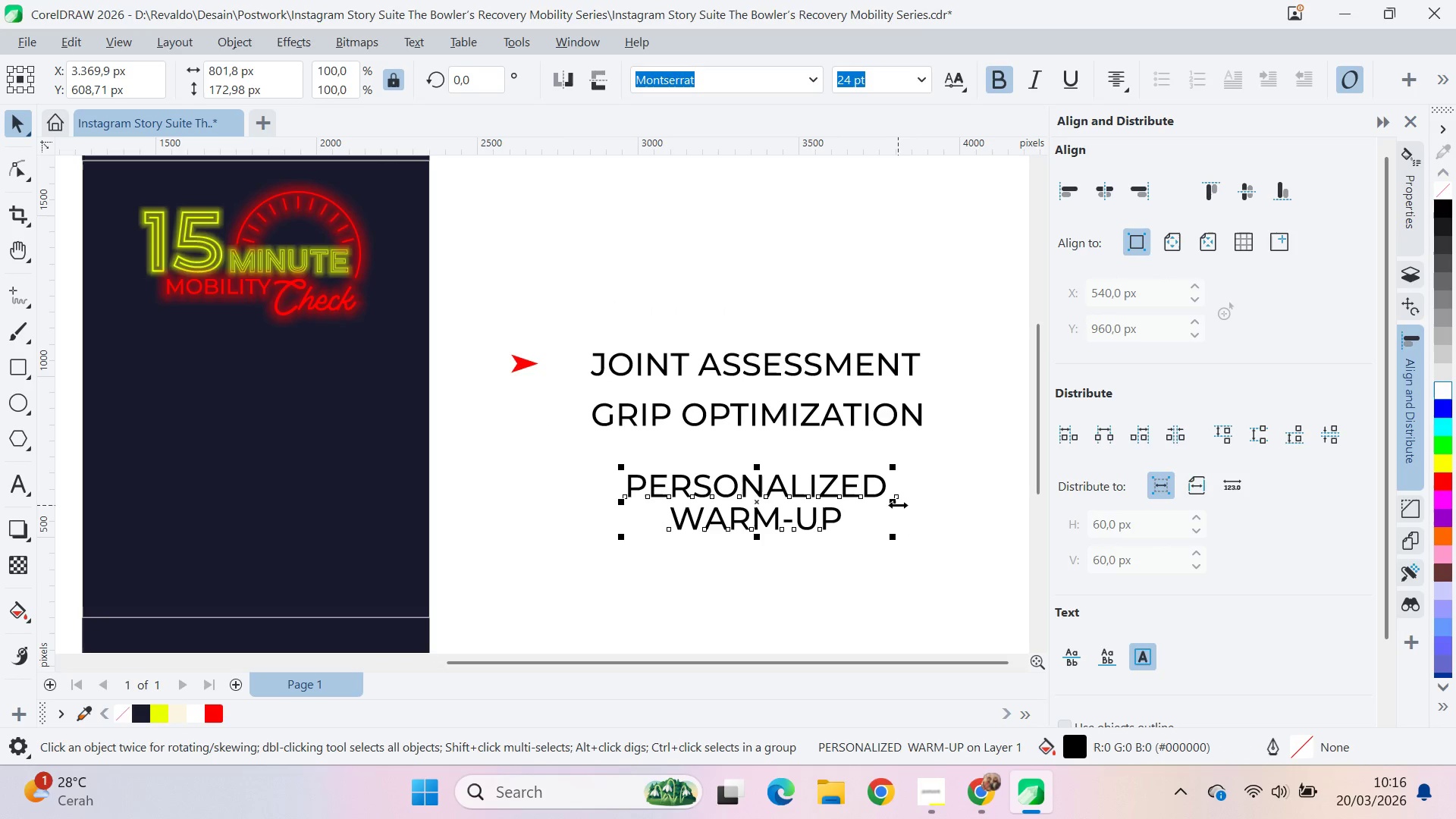 
left_click_drag(start_coordinate=[869, 350], to_coordinate=[805, 375])
 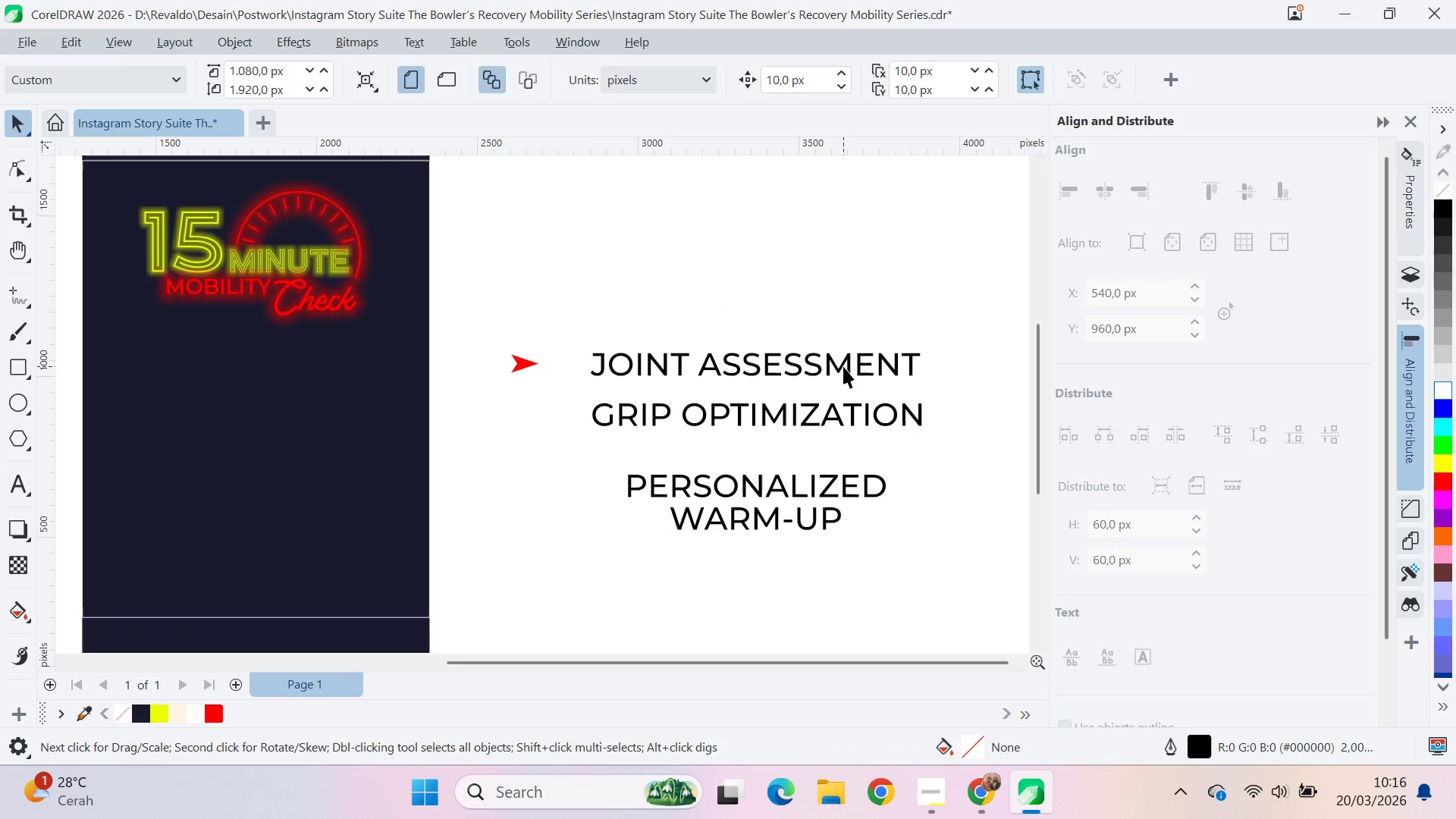 
left_click_drag(start_coordinate=[843, 366], to_coordinate=[344, 379])
 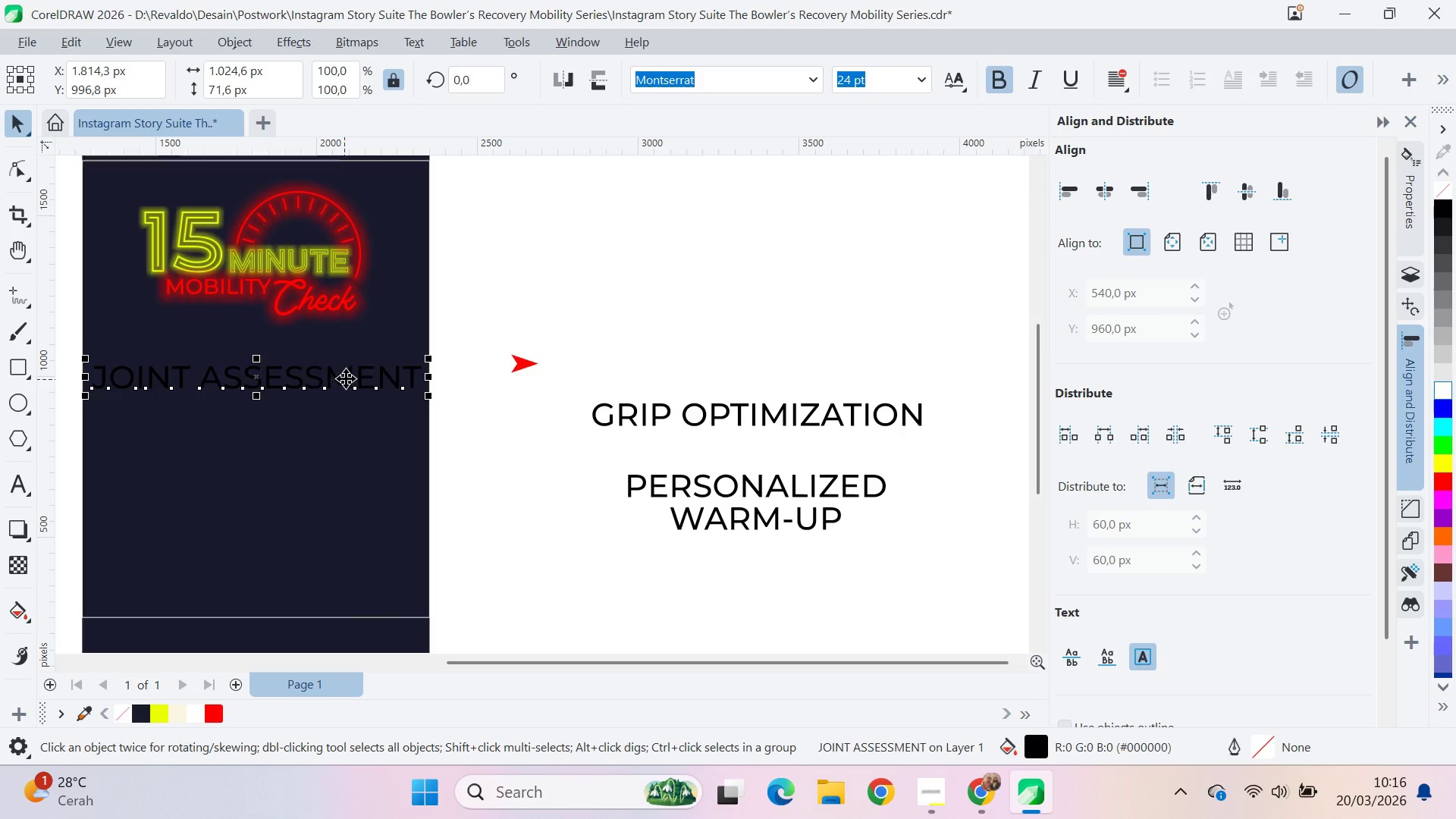 
key(Control+ControlLeft)
 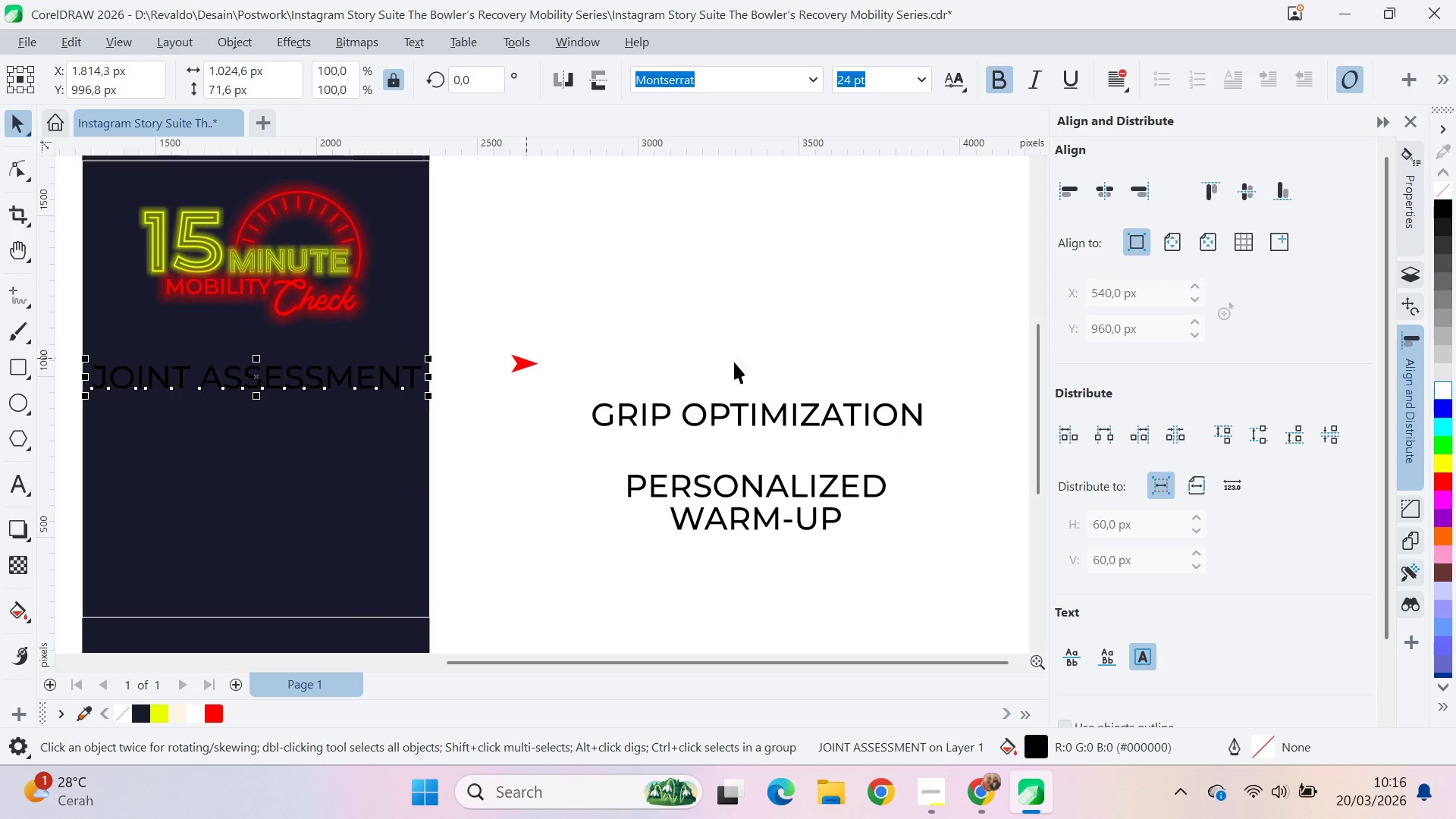 
hold_key(key=Z, duration=17.5)
 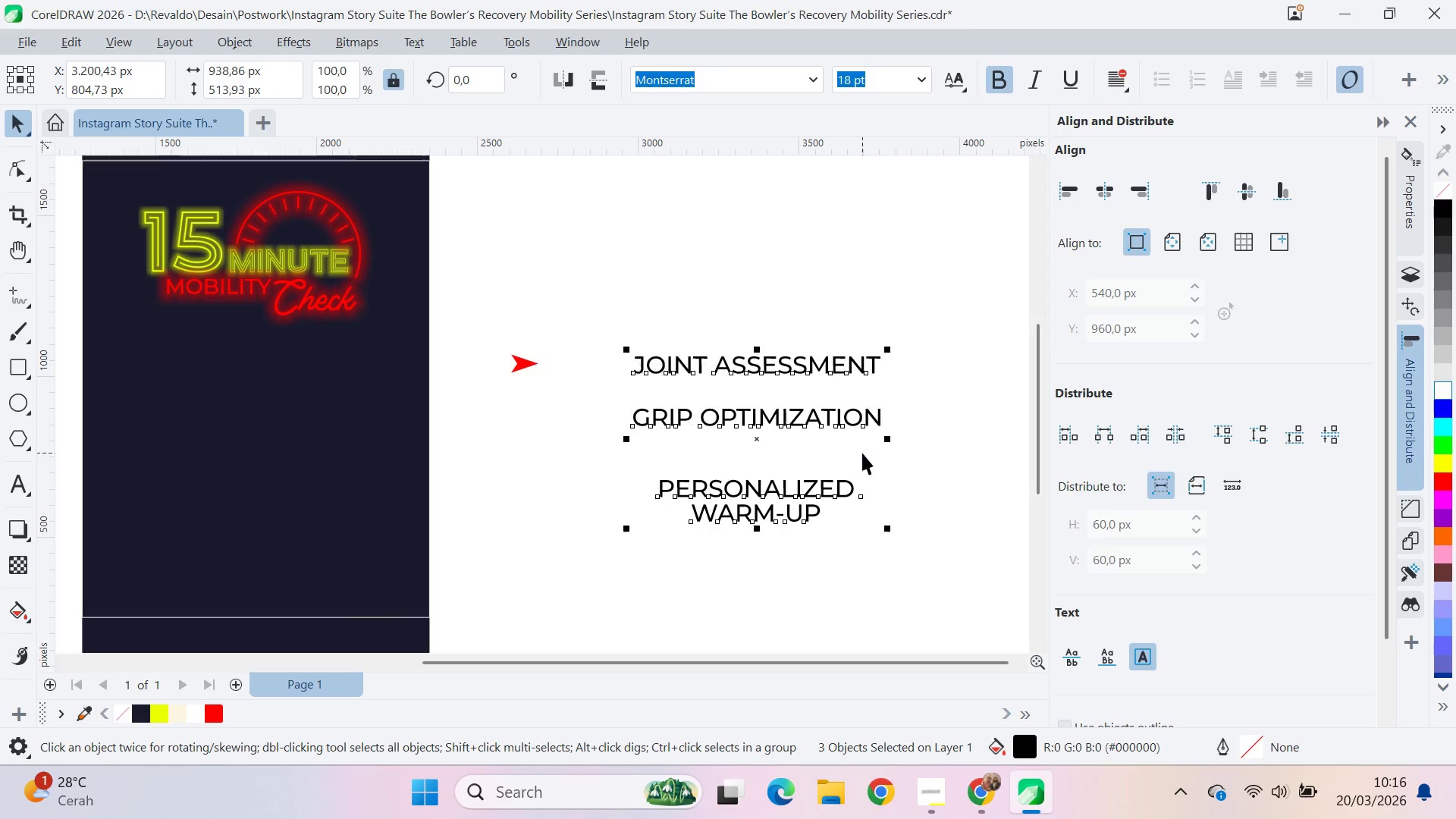 
hold_key(key=ShiftLeft, duration=1.5)
 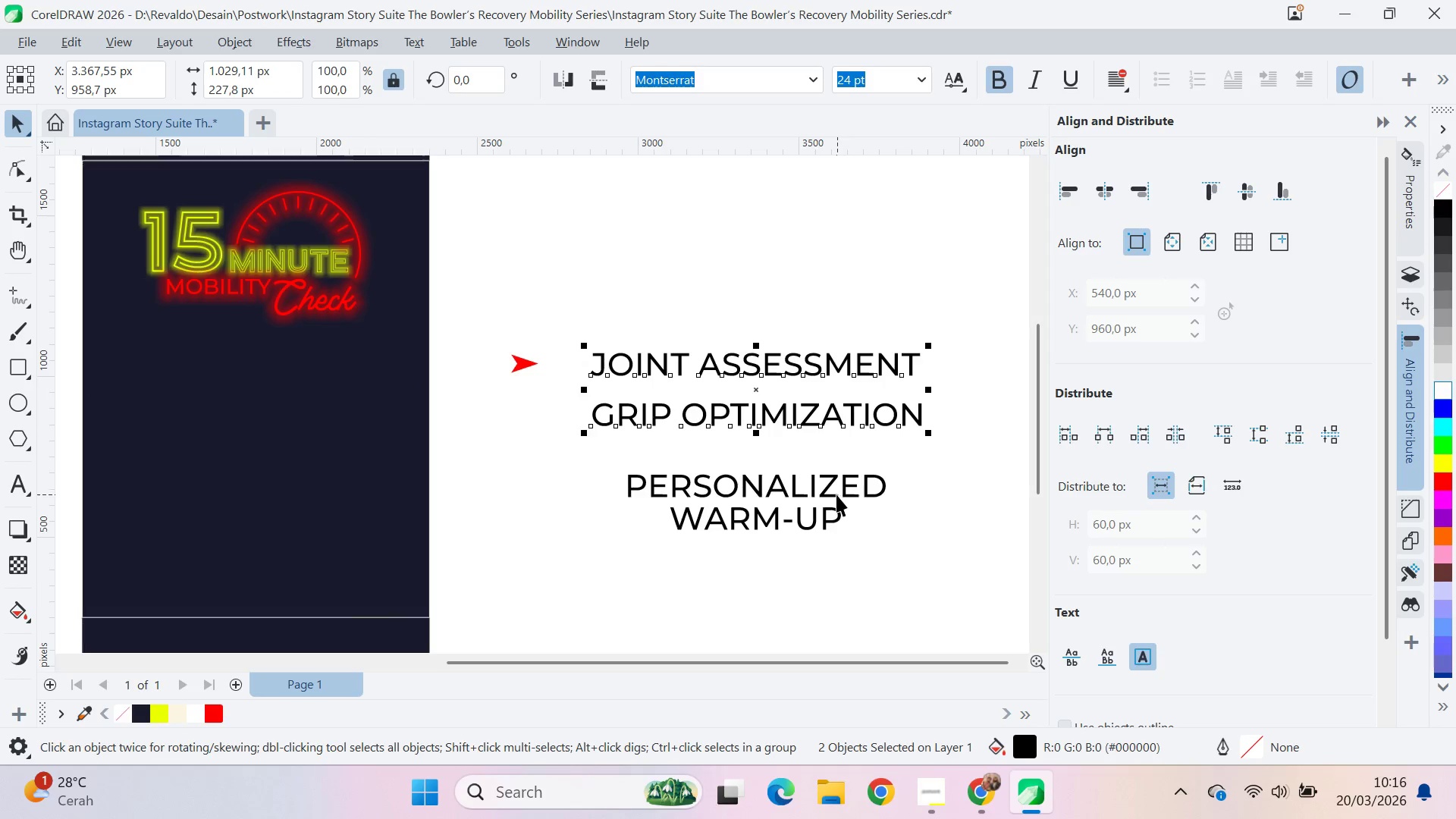 
hold_key(key=ShiftLeft, duration=0.72)
 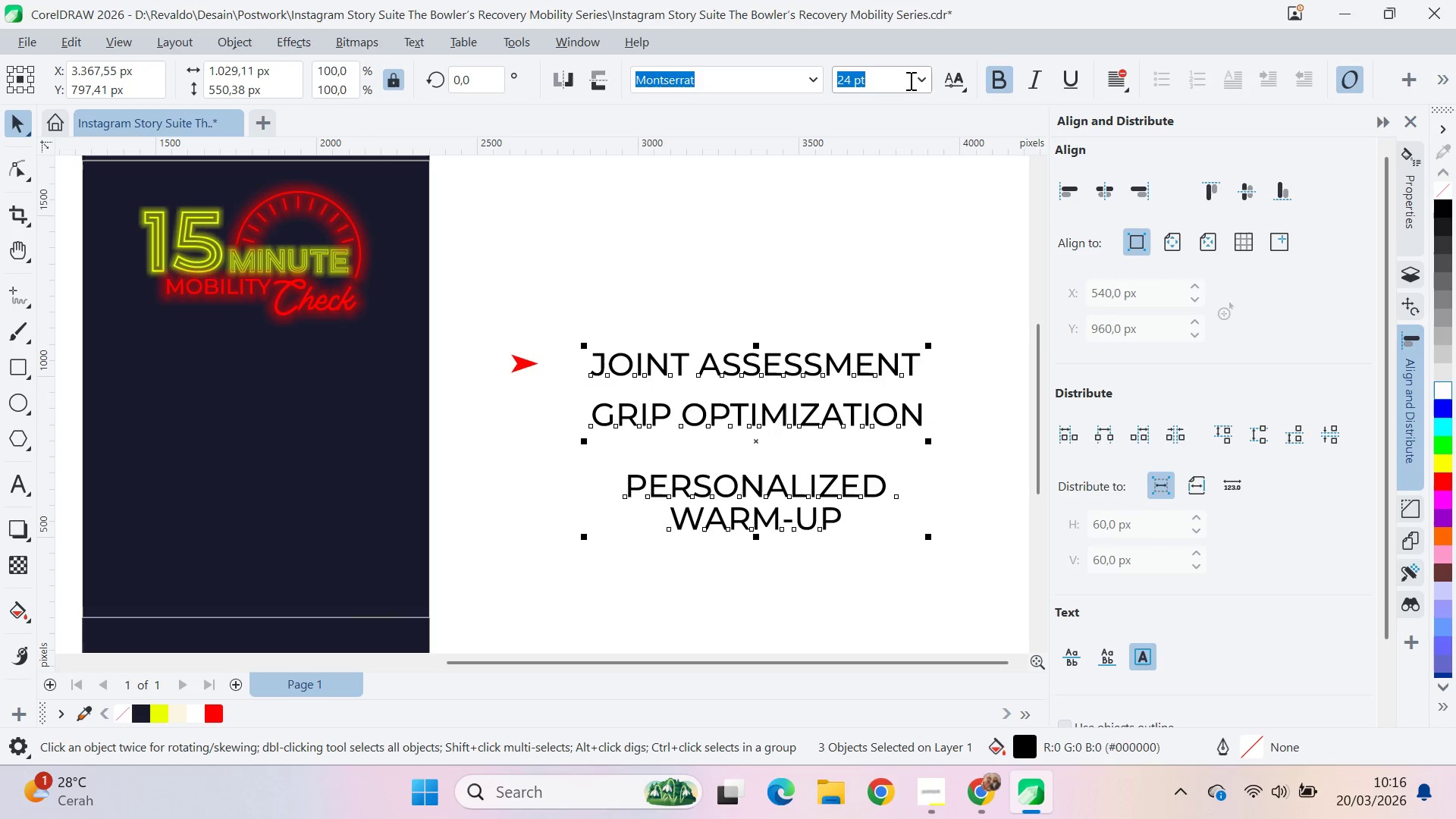 
left_click([919, 77])
 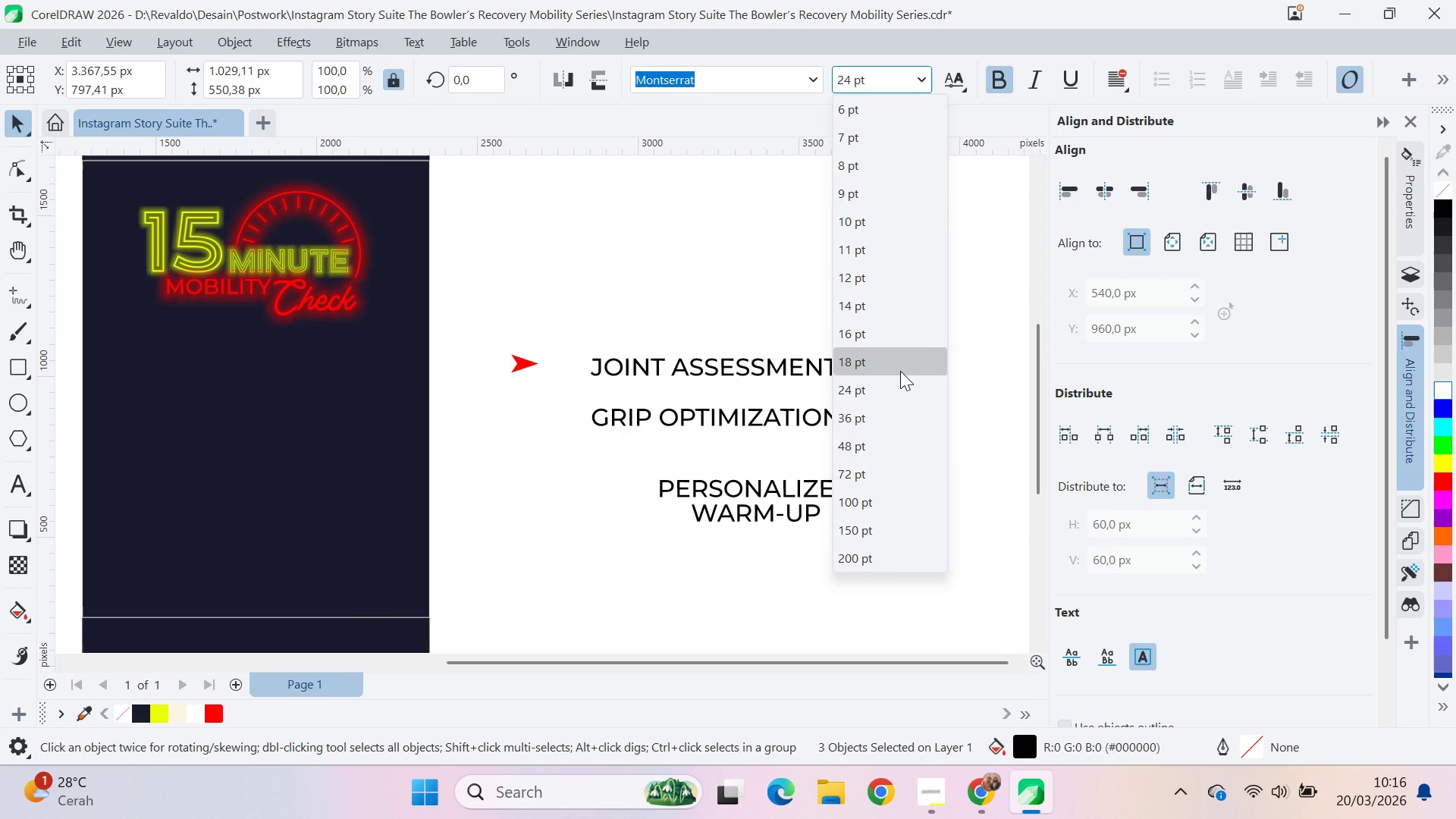 
left_click([900, 371])
 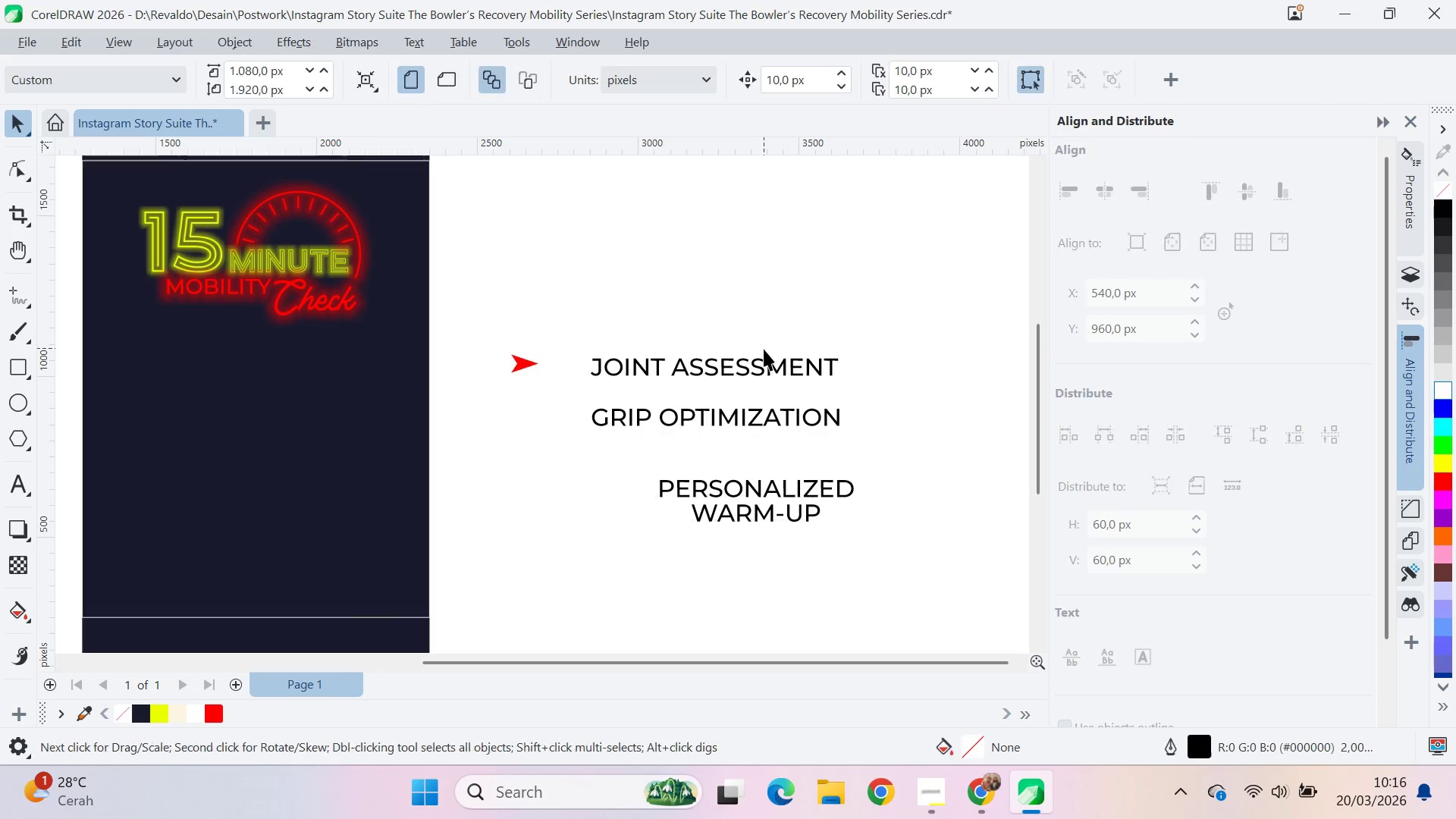 
left_click_drag(start_coordinate=[762, 362], to_coordinate=[723, 359])
 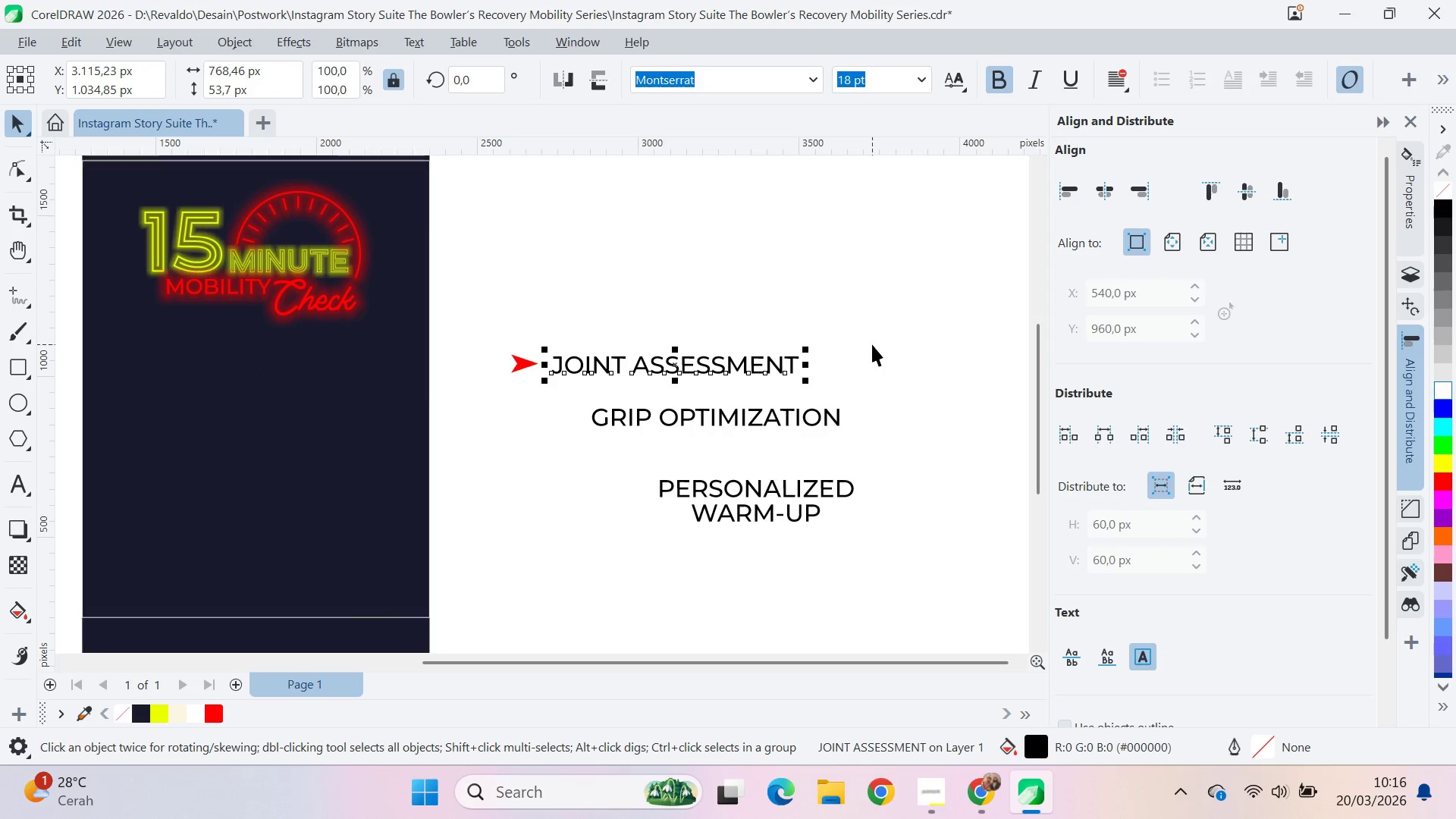 
hold_key(key=ShiftLeft, duration=0.8)
double_click([795, 484])
 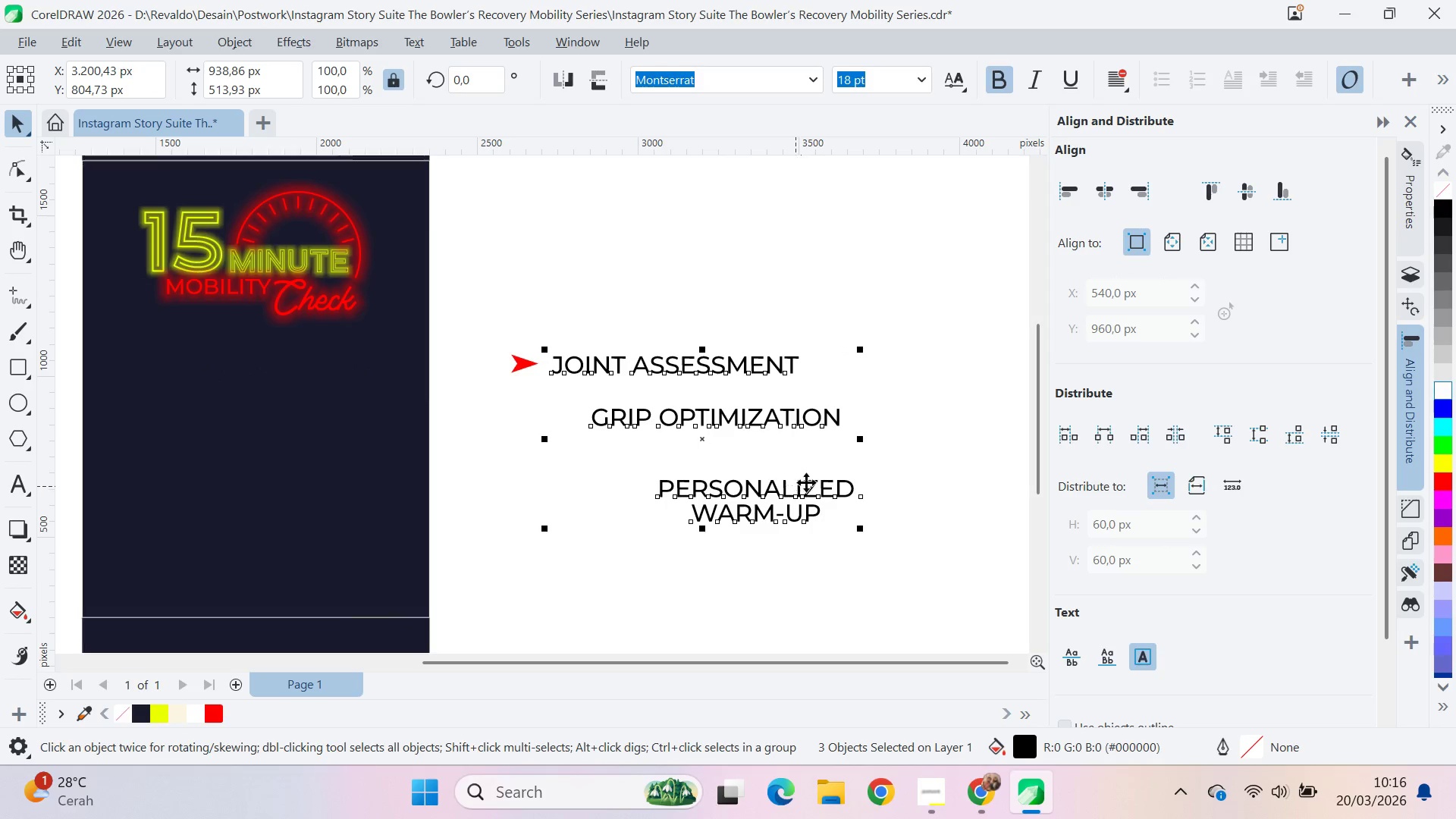 
type(ec)
 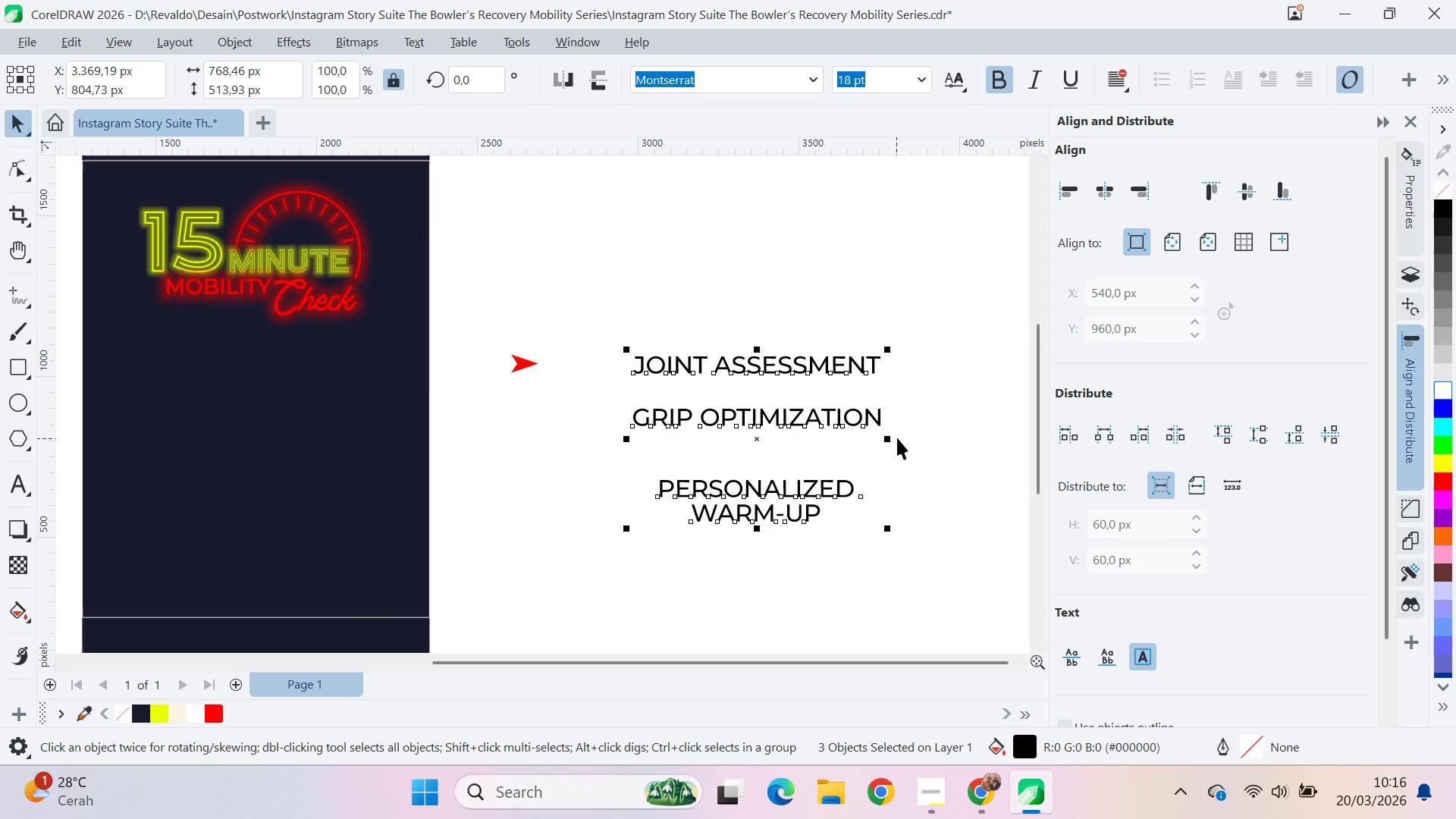 
hold_key(key=ControlLeft, duration=0.42)
 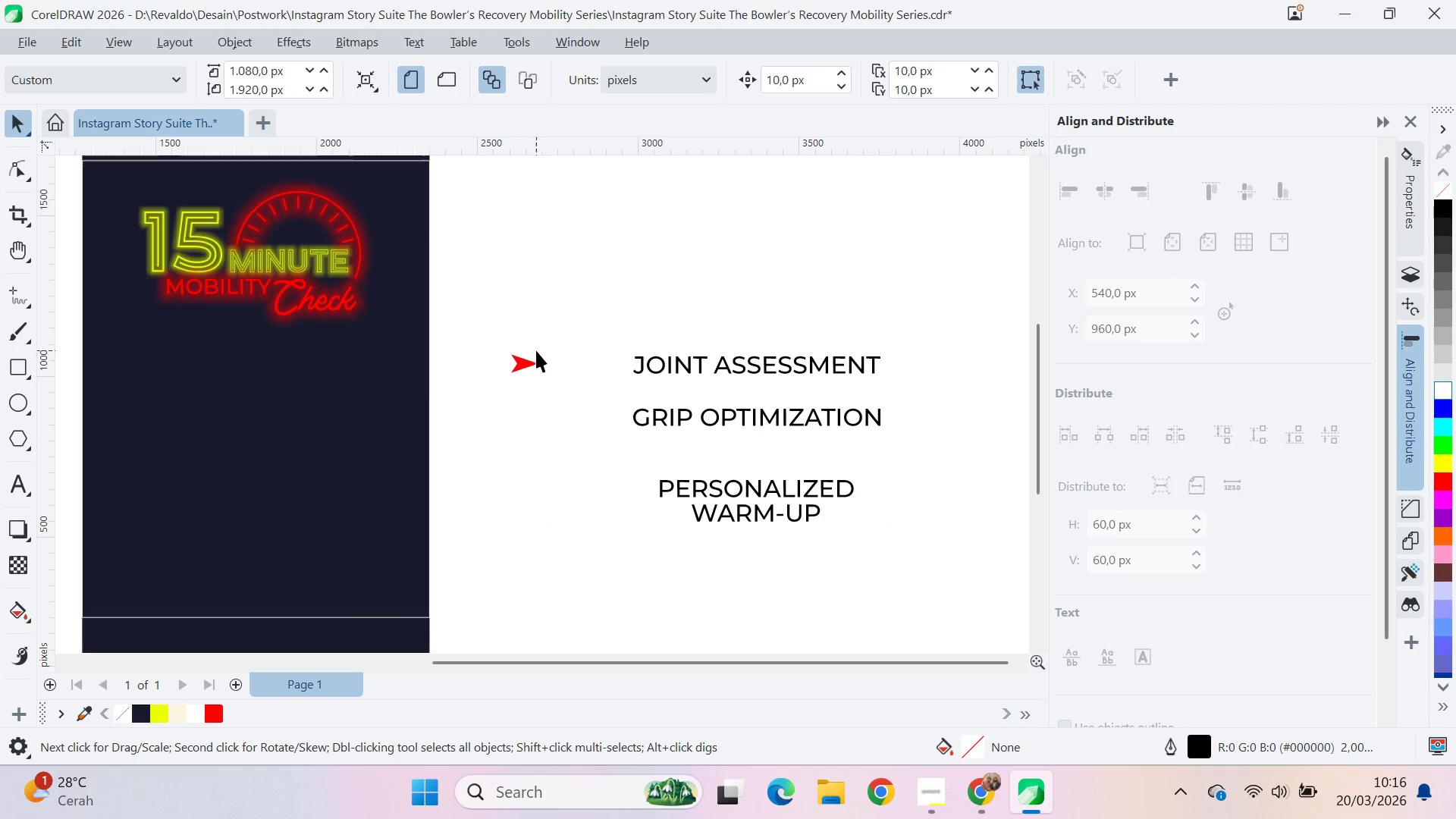 
left_click_drag(start_coordinate=[522, 367], to_coordinate=[562, 375])
 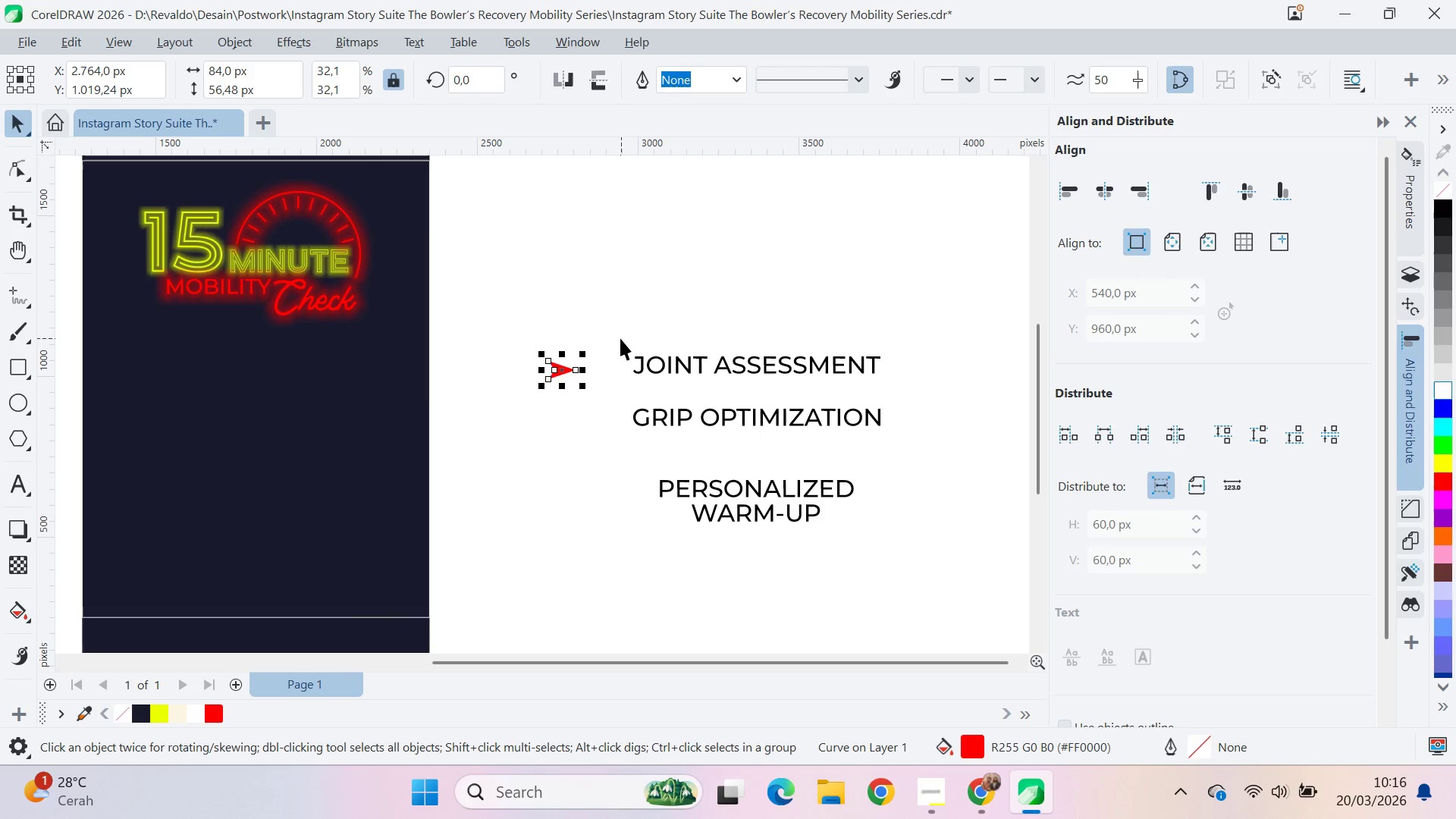 
left_click_drag(start_coordinate=[620, 337], to_coordinate=[903, 560])
 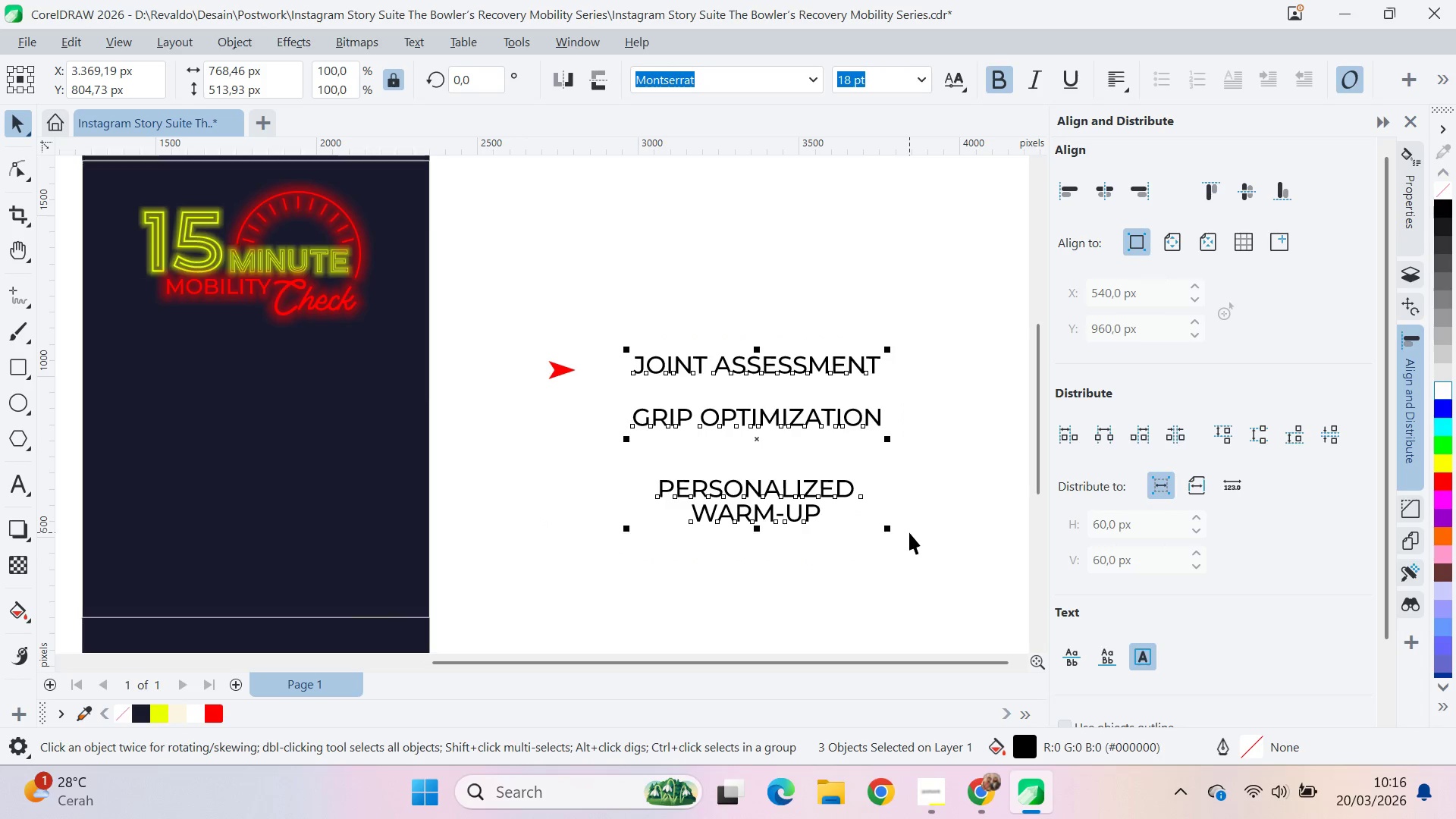 
key(Control+Q)
 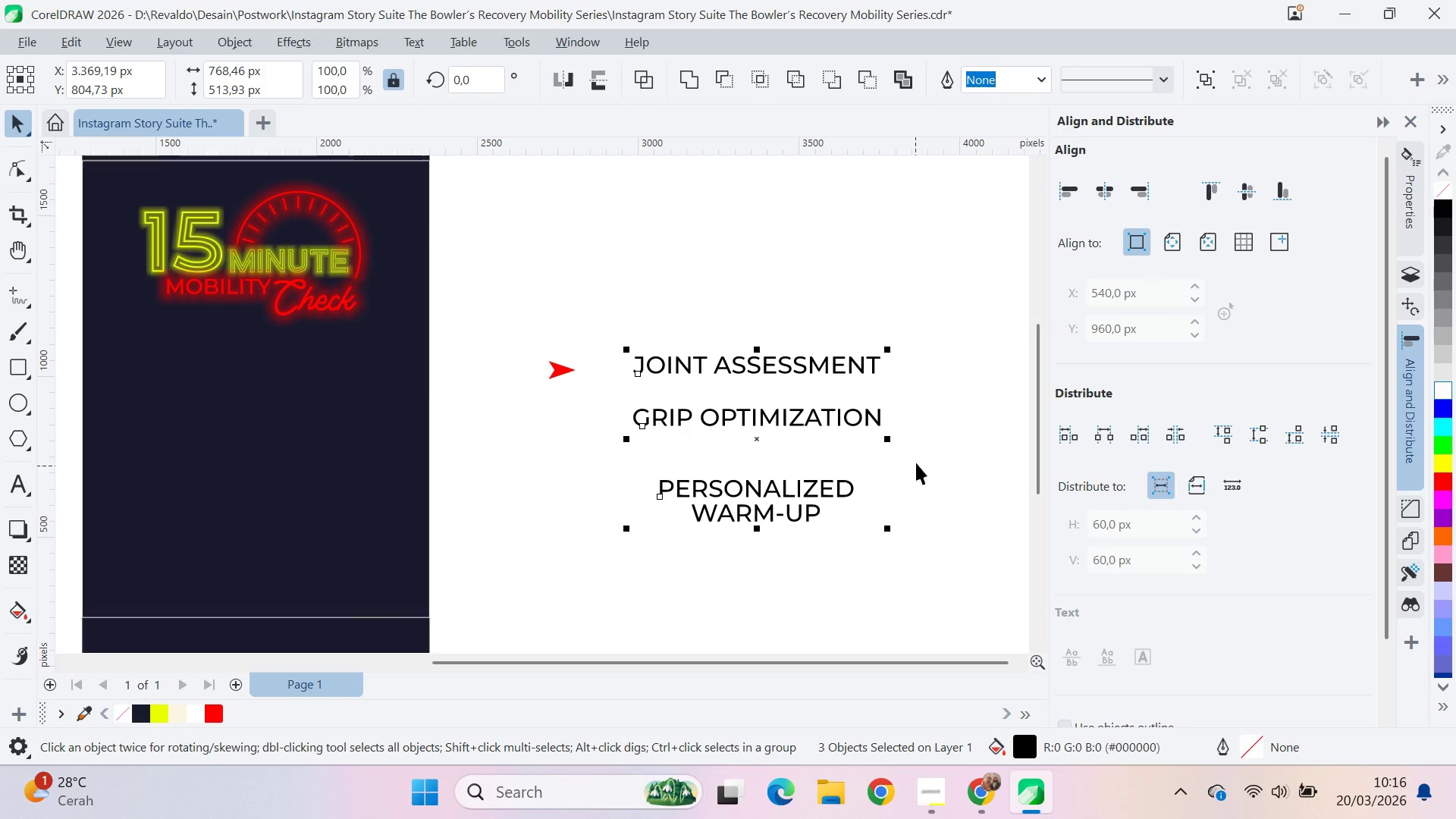 
type(qvqv)
 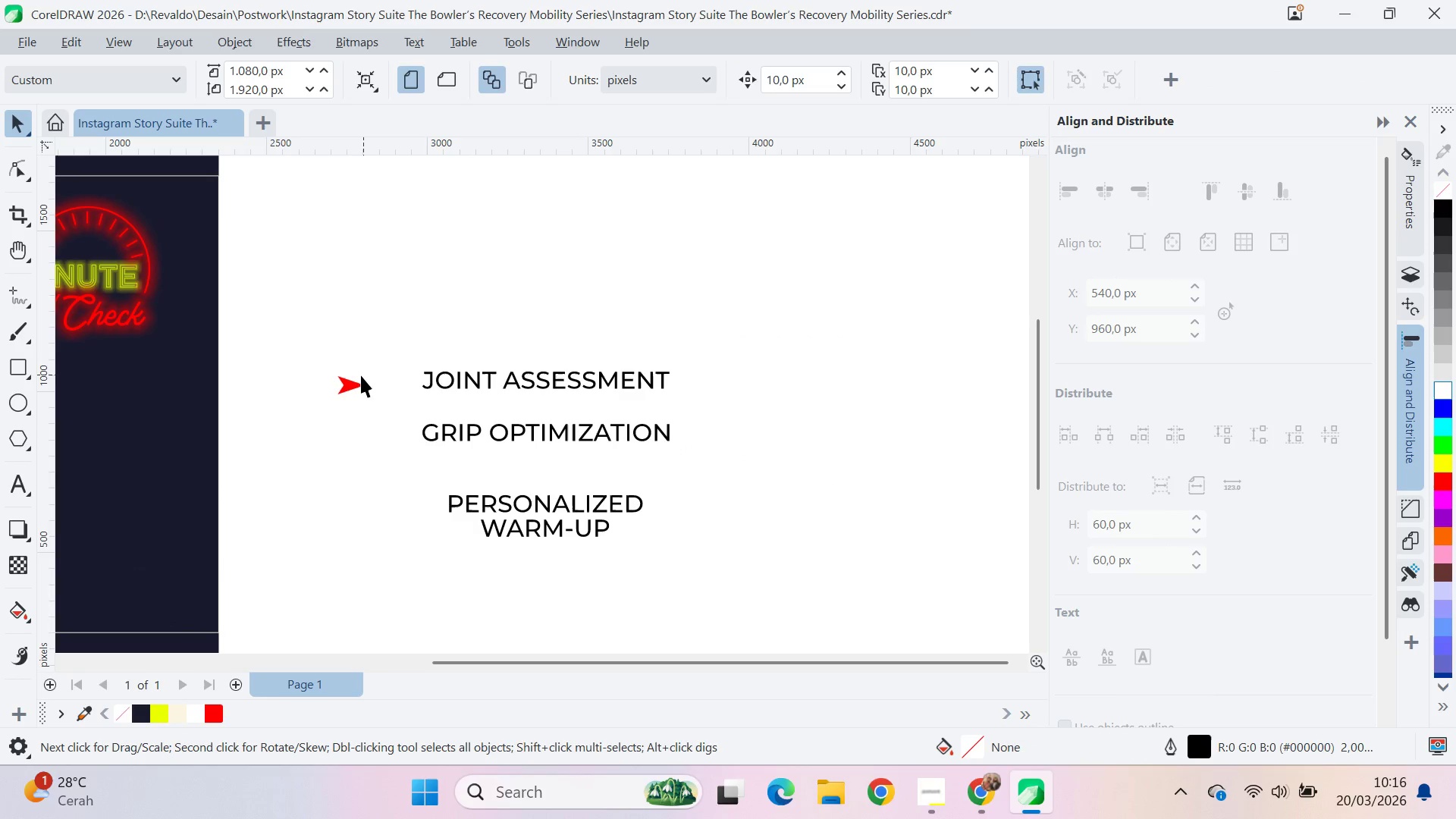 
left_click_drag(start_coordinate=[909, 433], to_coordinate=[722, 404])
 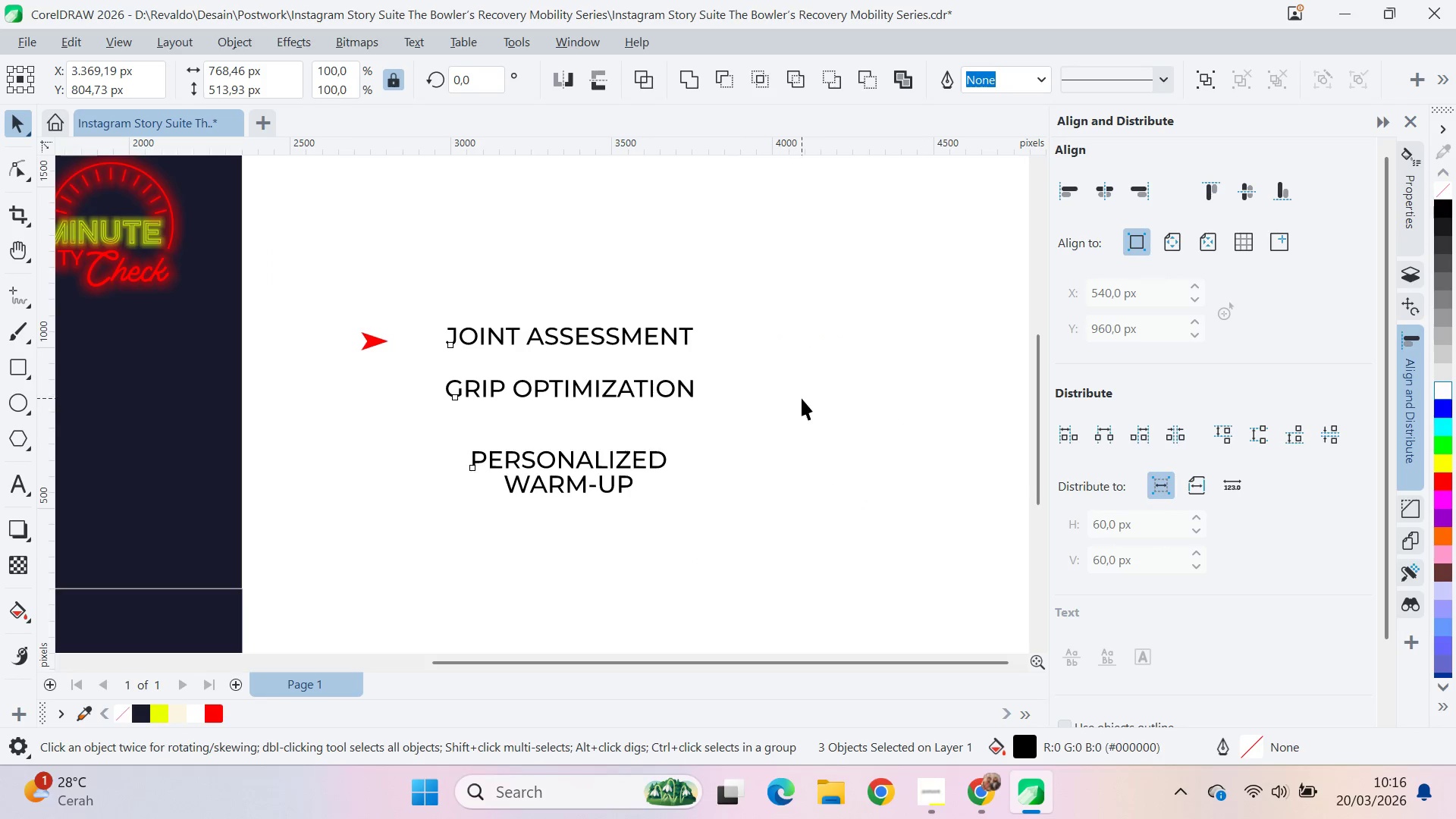 
left_click_drag(start_coordinate=[802, 398], to_coordinate=[765, 394])
 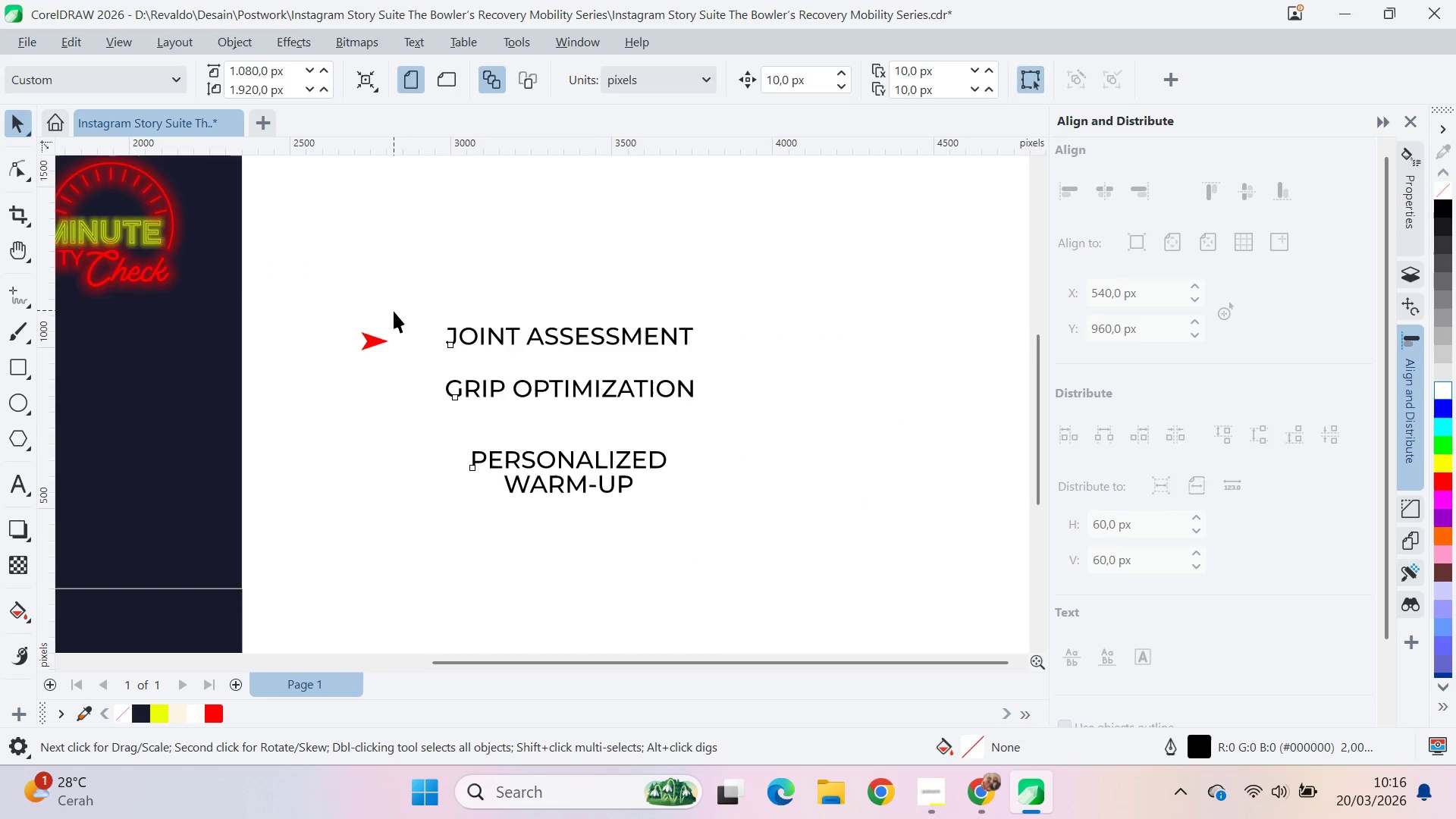 
left_click_drag(start_coordinate=[408, 312], to_coordinate=[698, 448])
 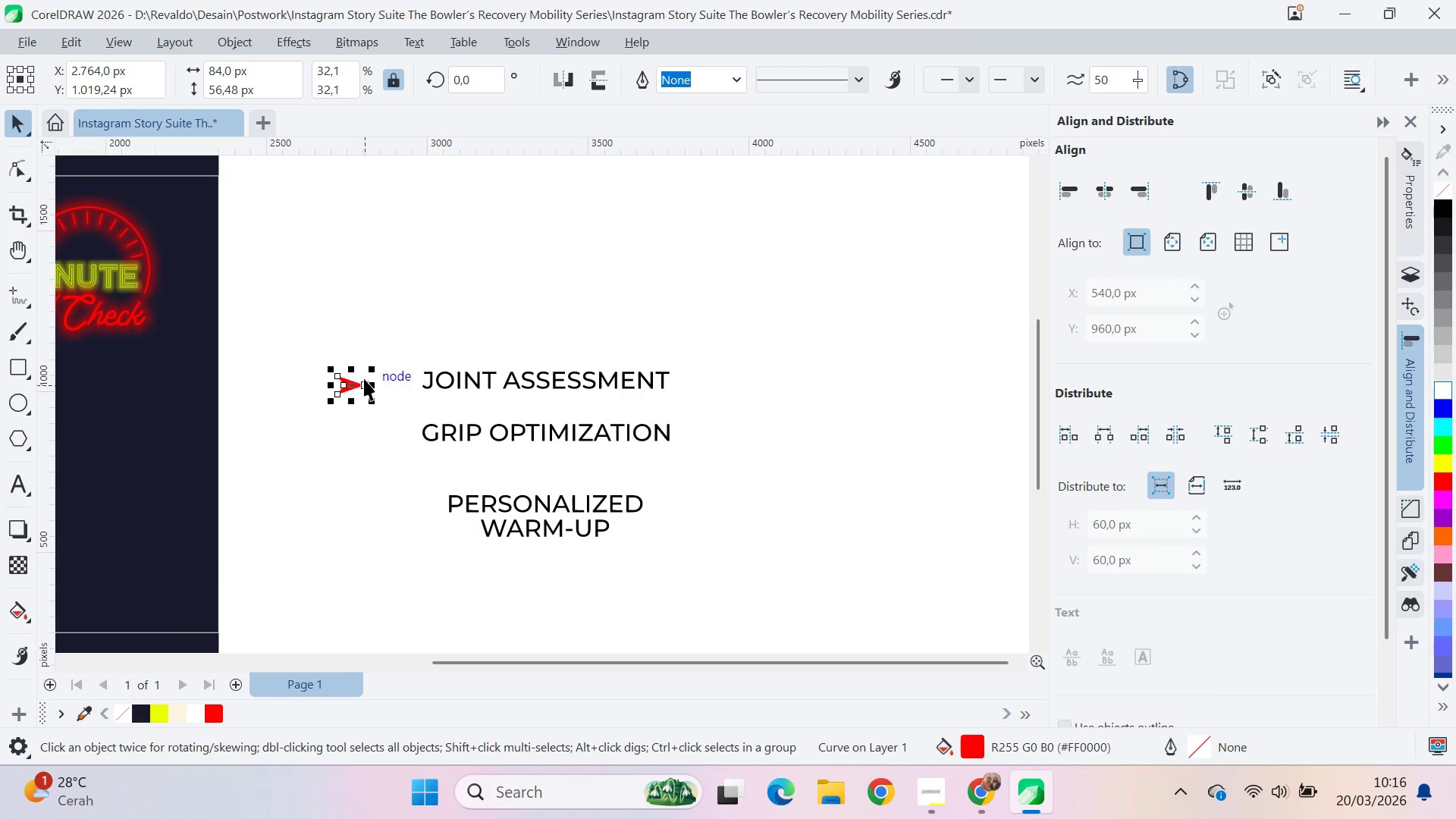 
scroll: coordinate [372, 401], scroll_direction: up, amount: 3.0
 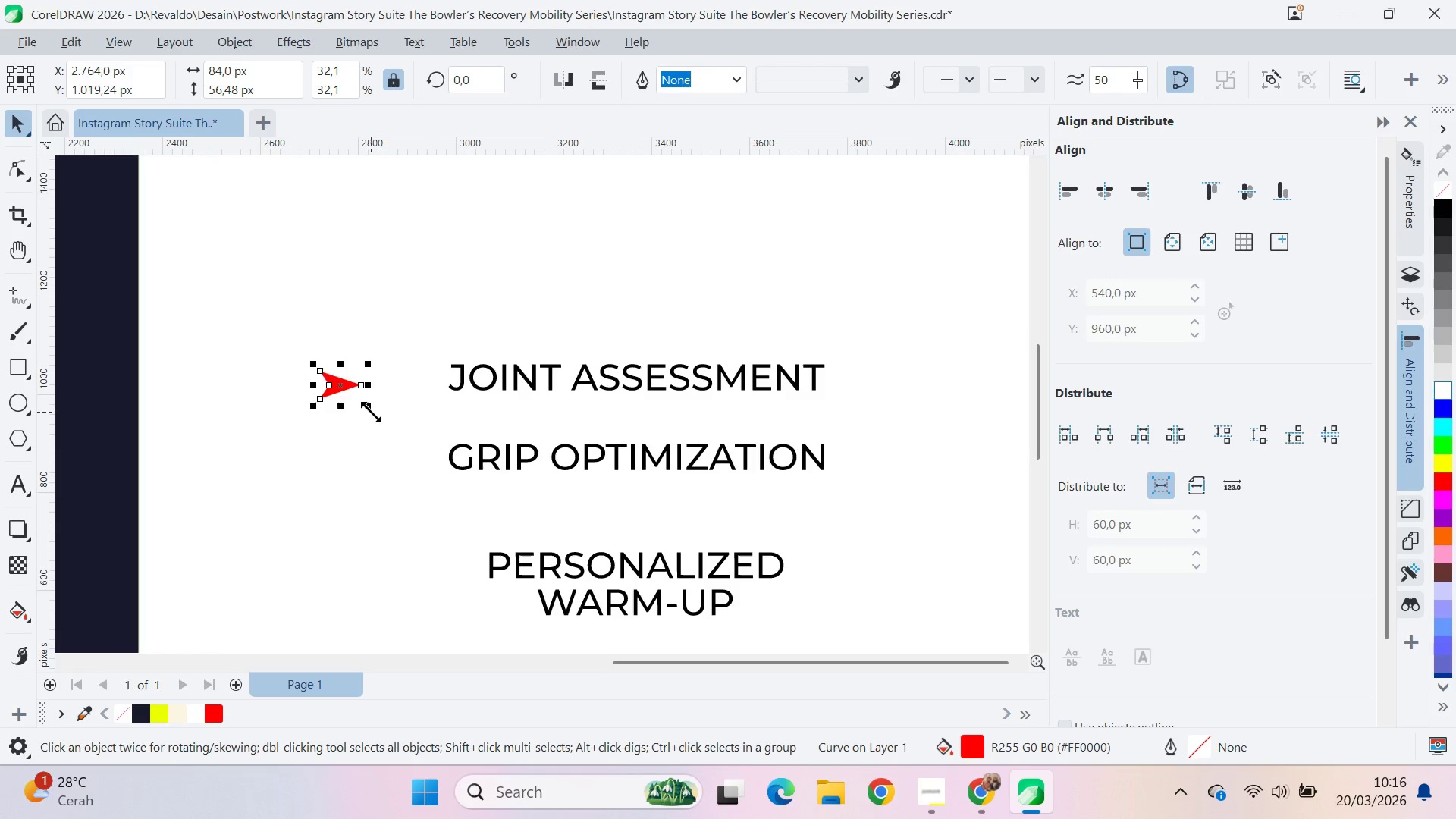 
left_click_drag(start_coordinate=[371, 411], to_coordinate=[364, 416])
 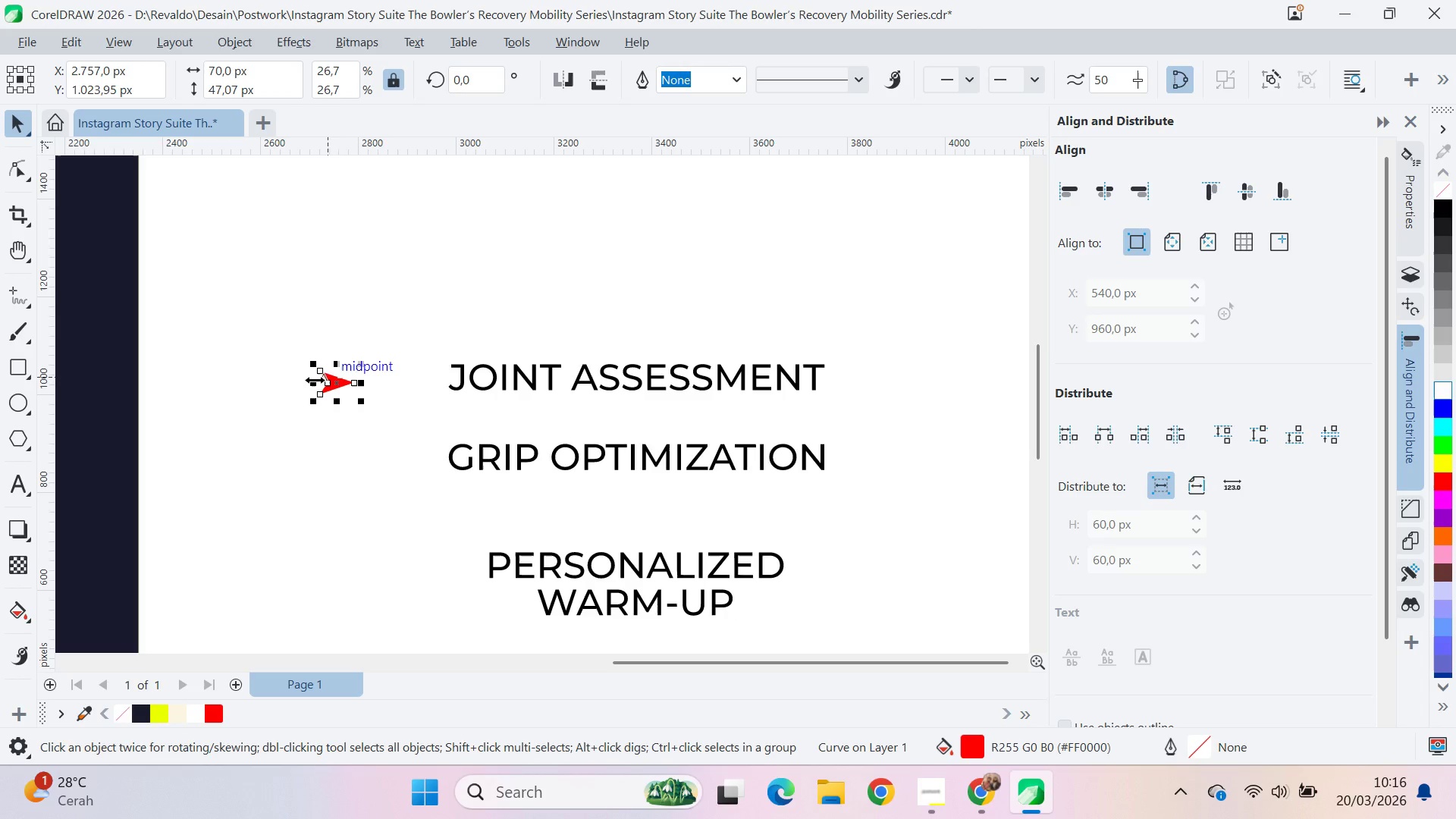 
hold_key(key=ControlLeft, duration=1.5)
left_click_drag(start_coordinate=[313, 380], to_coordinate=[382, 379])
 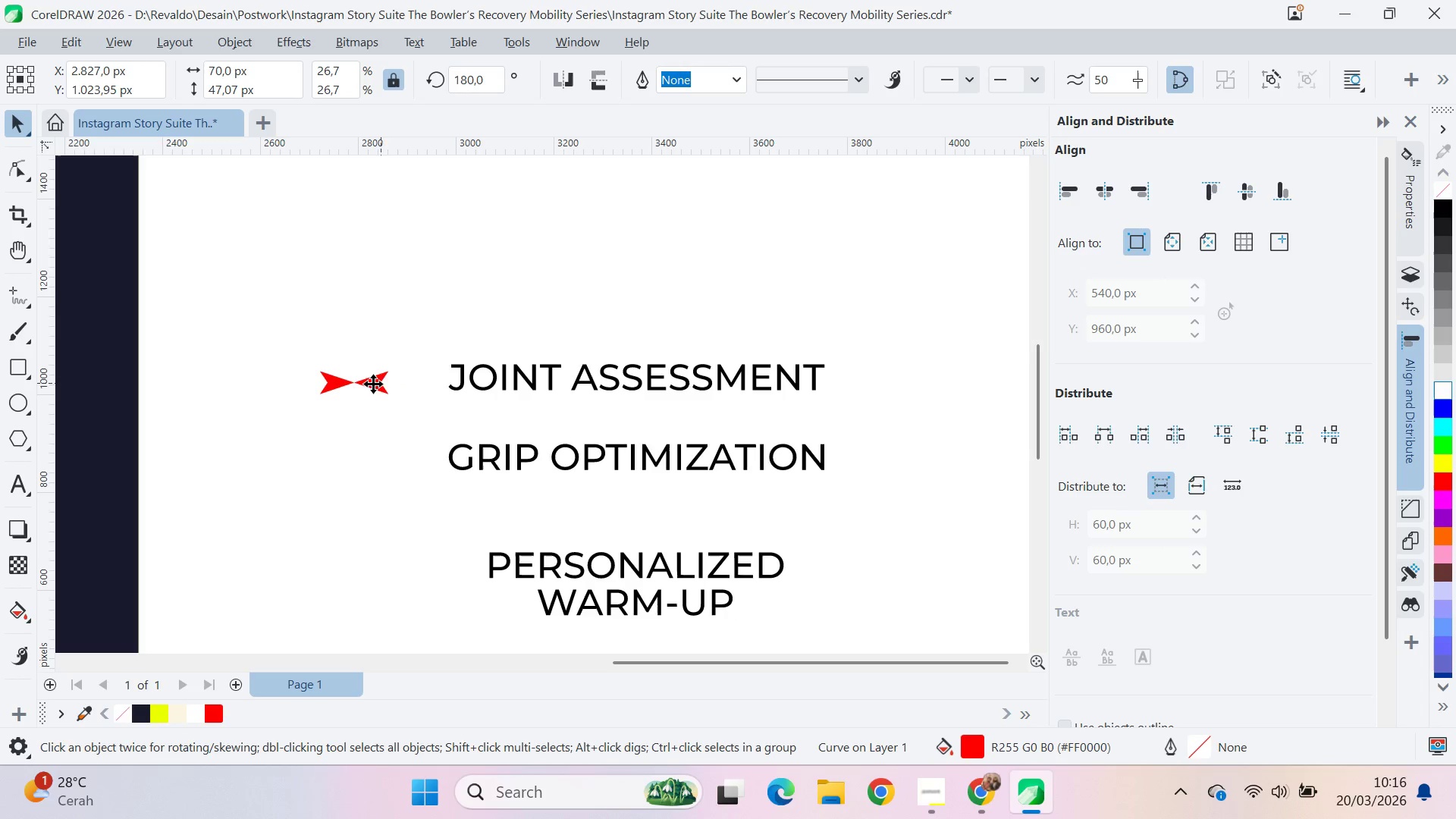 
key(Control+ControlLeft)
 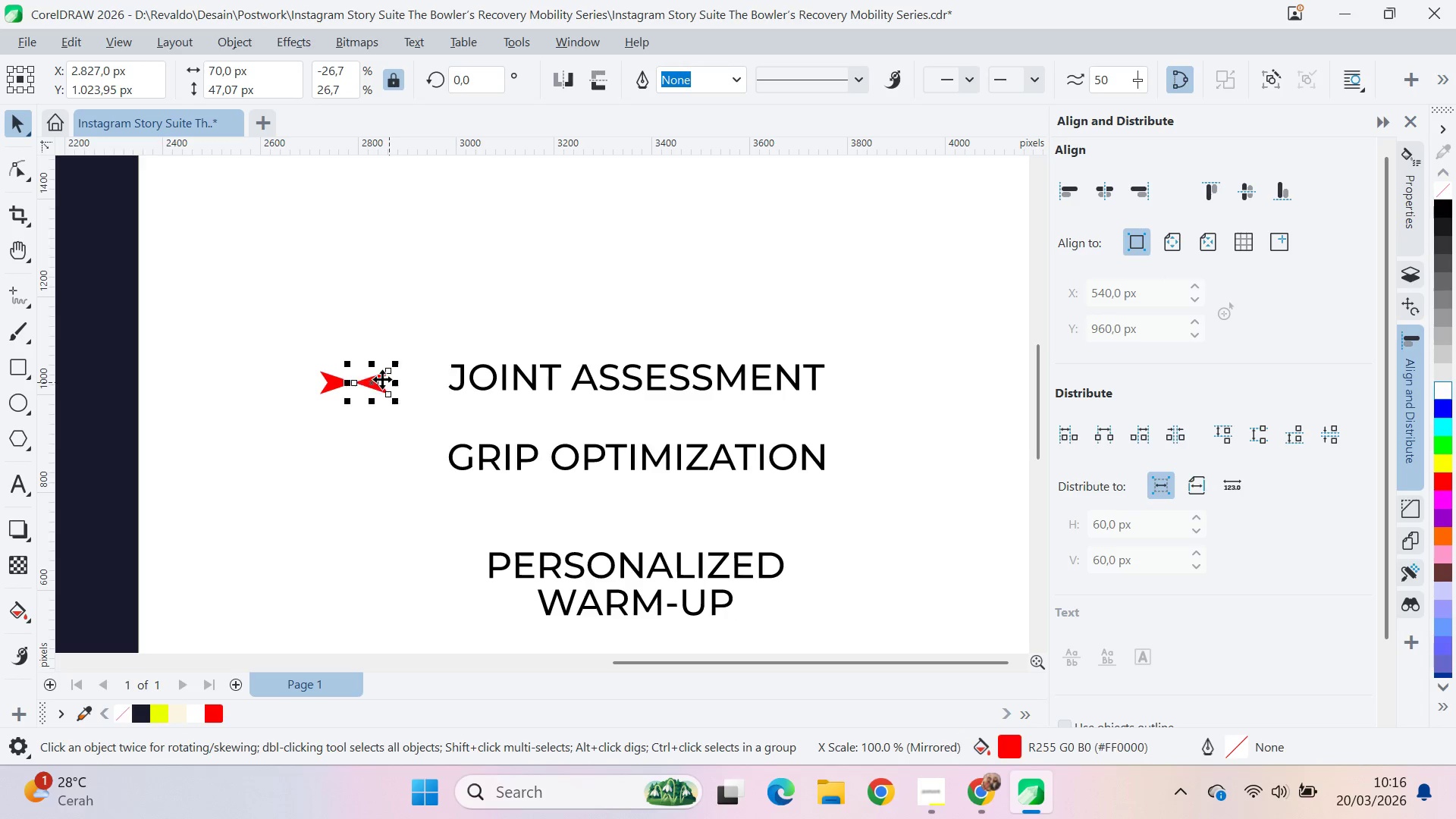 
key(Control+ControlLeft)
 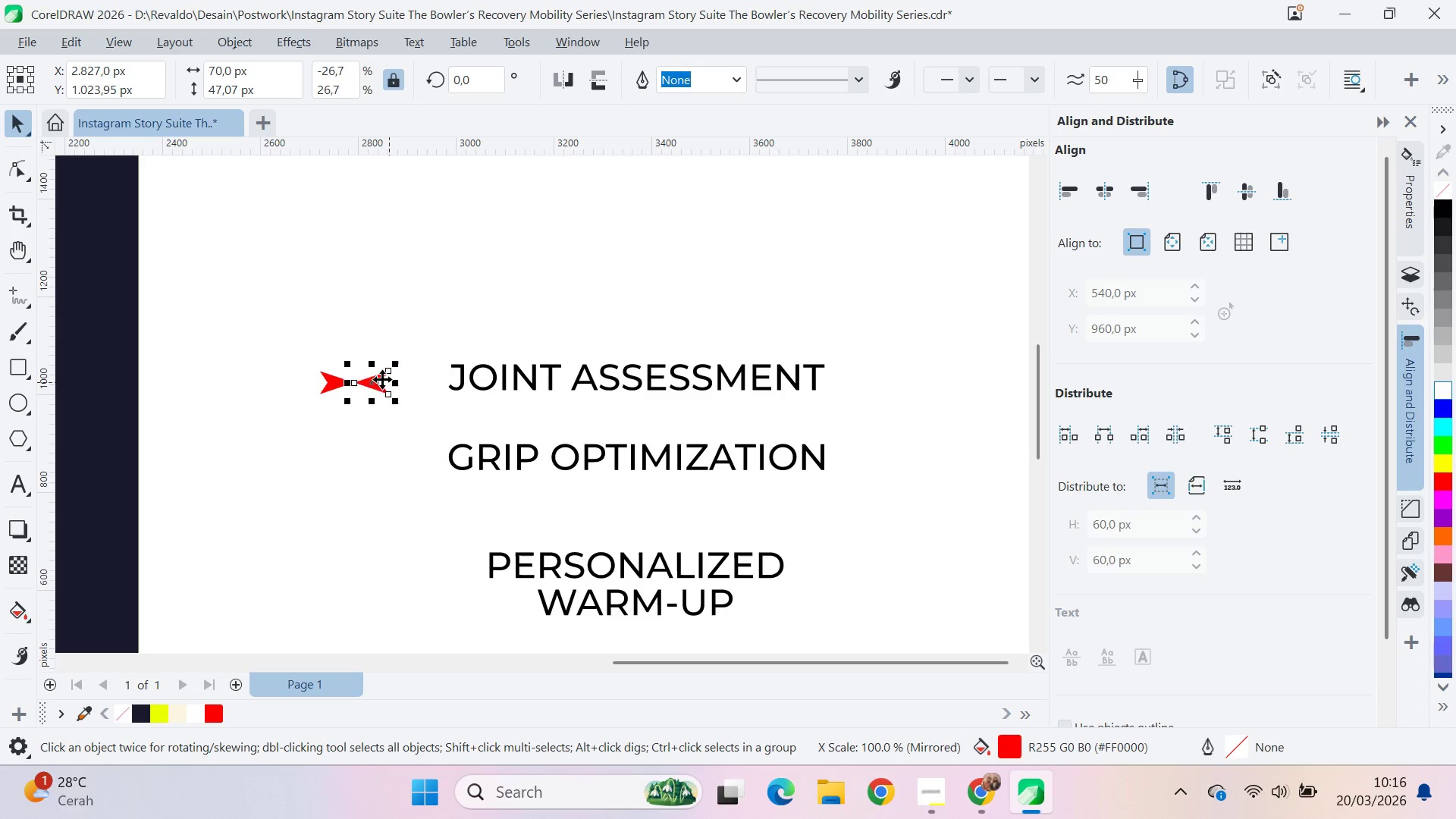 
key(Control+ControlLeft)
 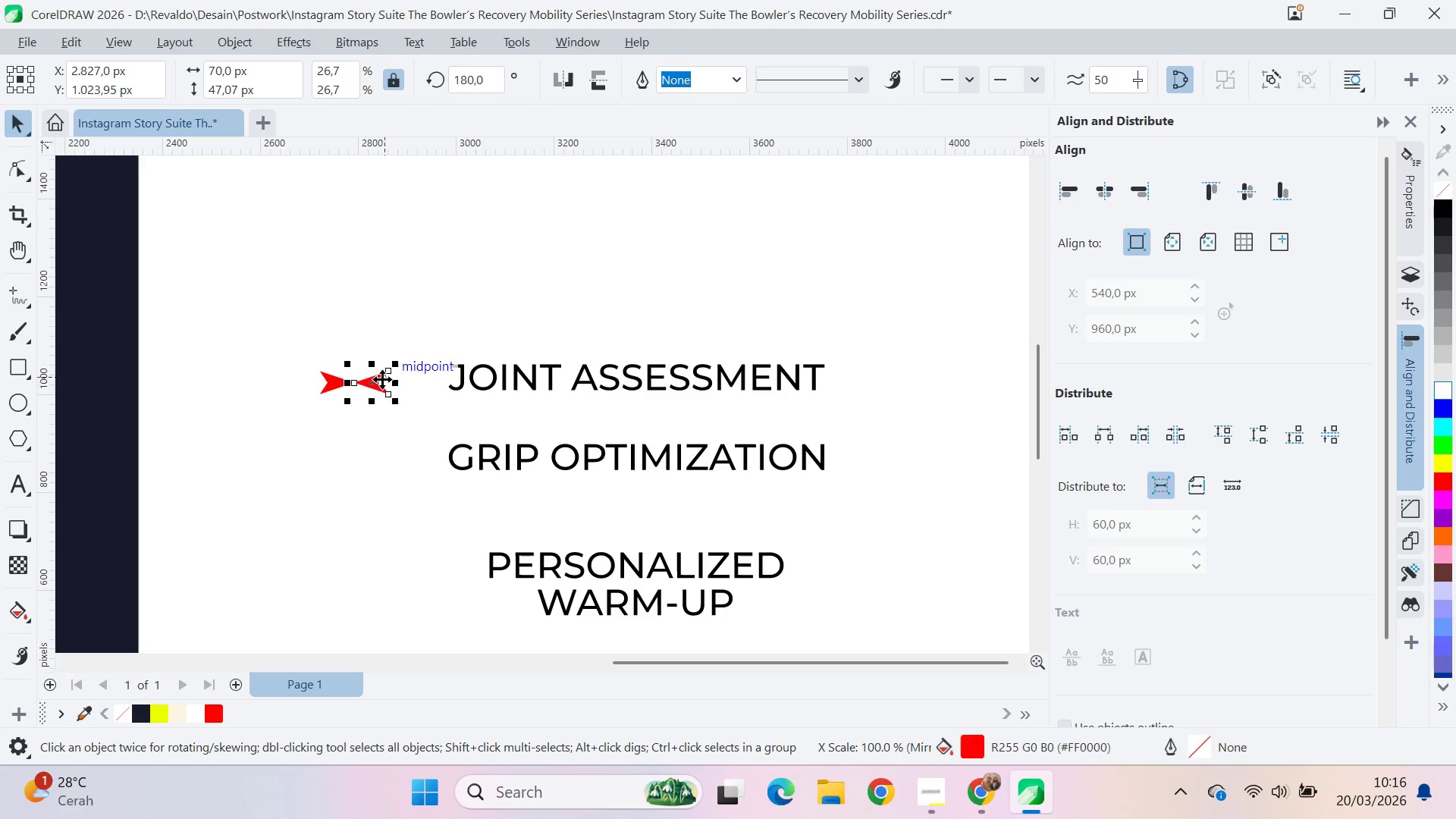 
key(Control+ControlLeft)
 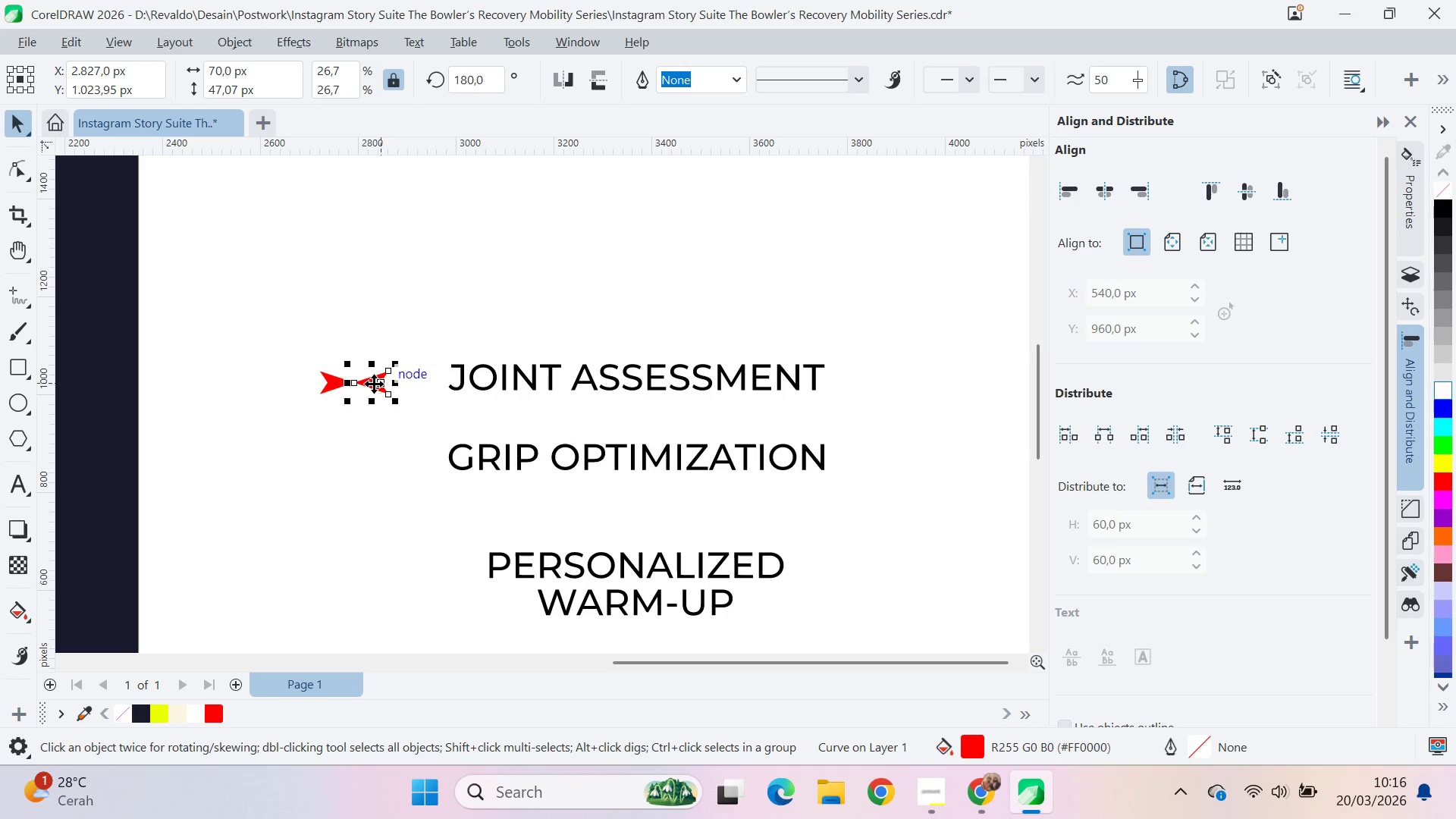 
left_click_drag(start_coordinate=[373, 384], to_coordinate=[877, 413])
 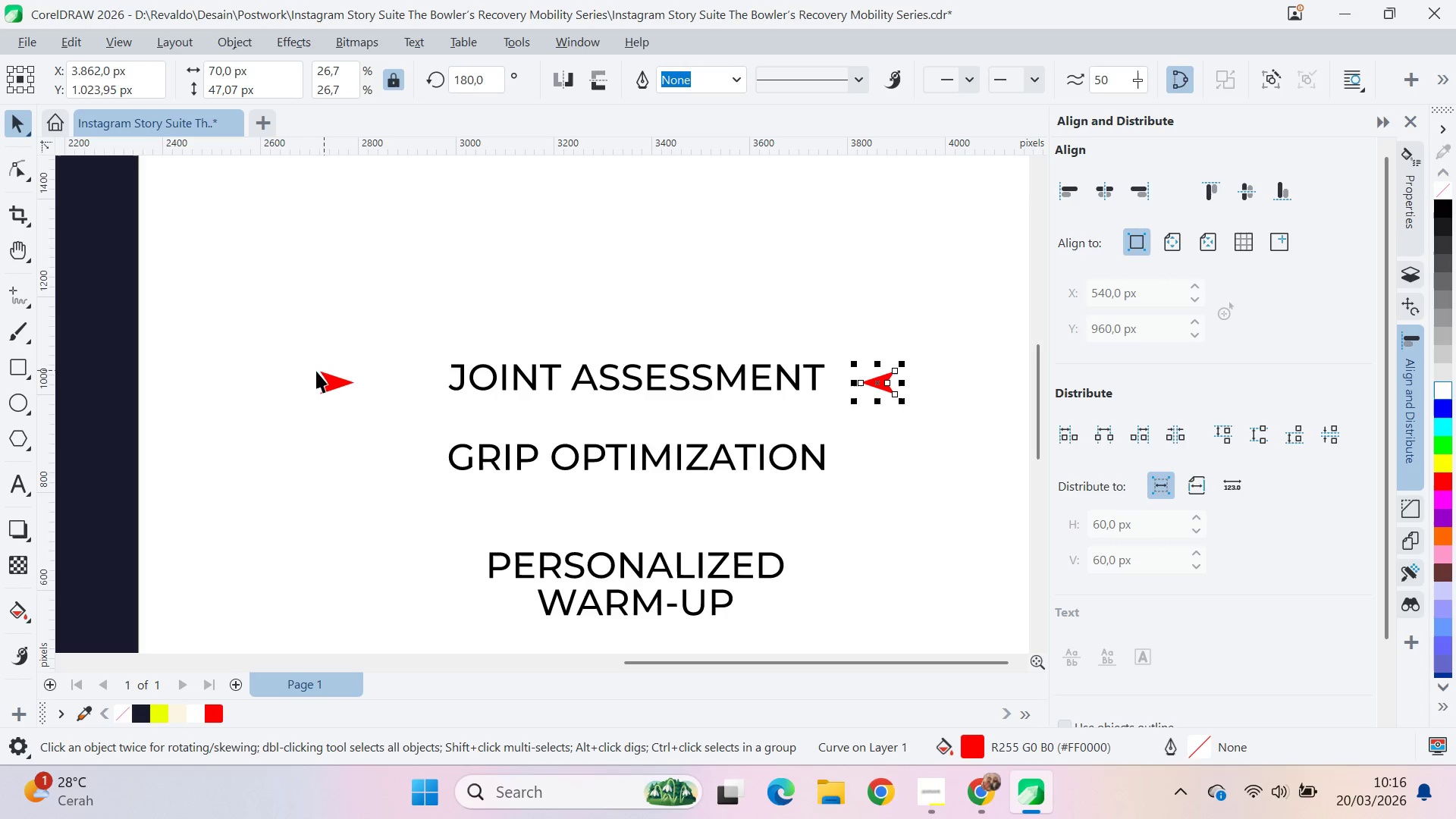 
hold_key(key=ShiftLeft, duration=1.02)
 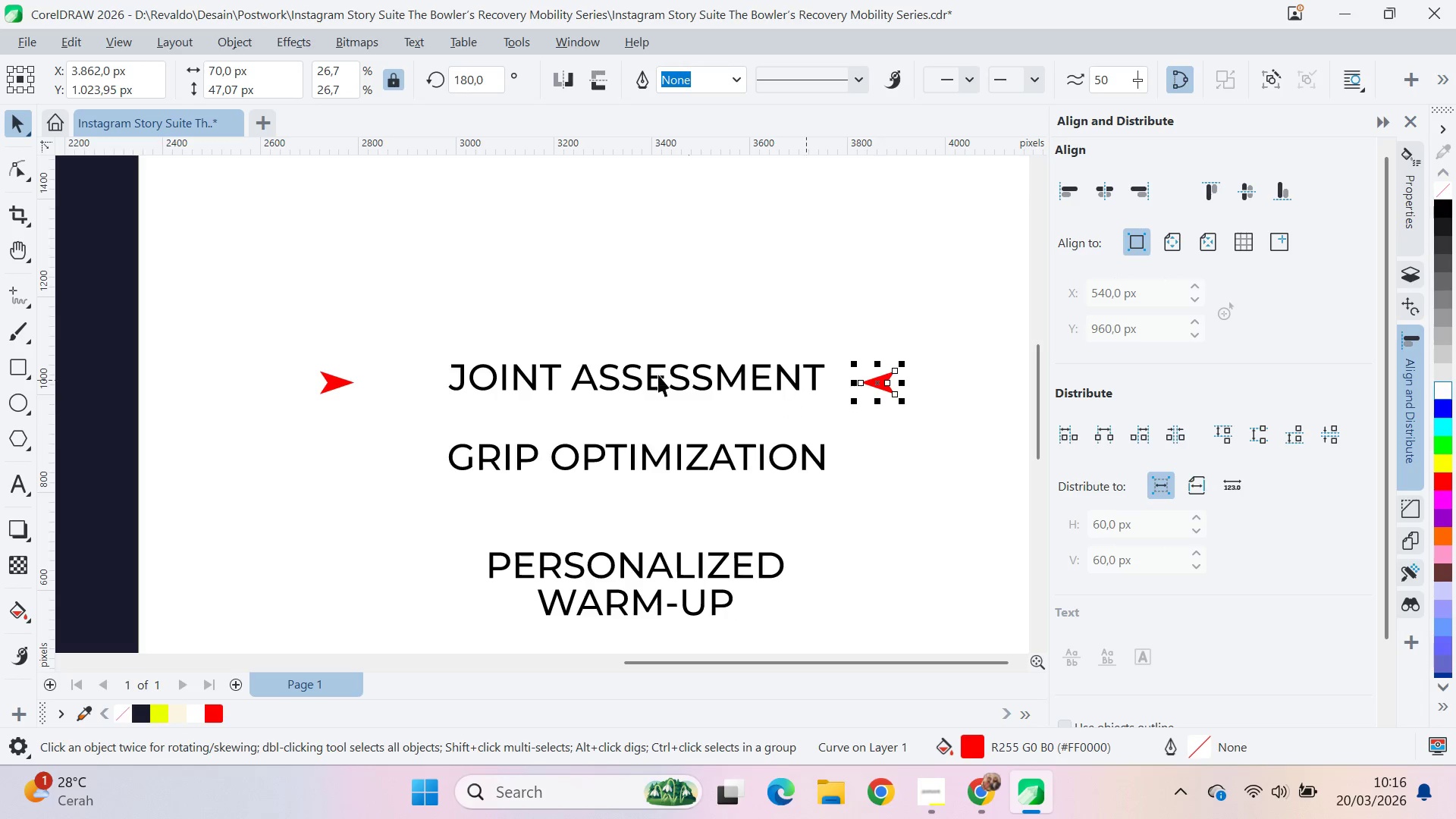 
type(eq)
 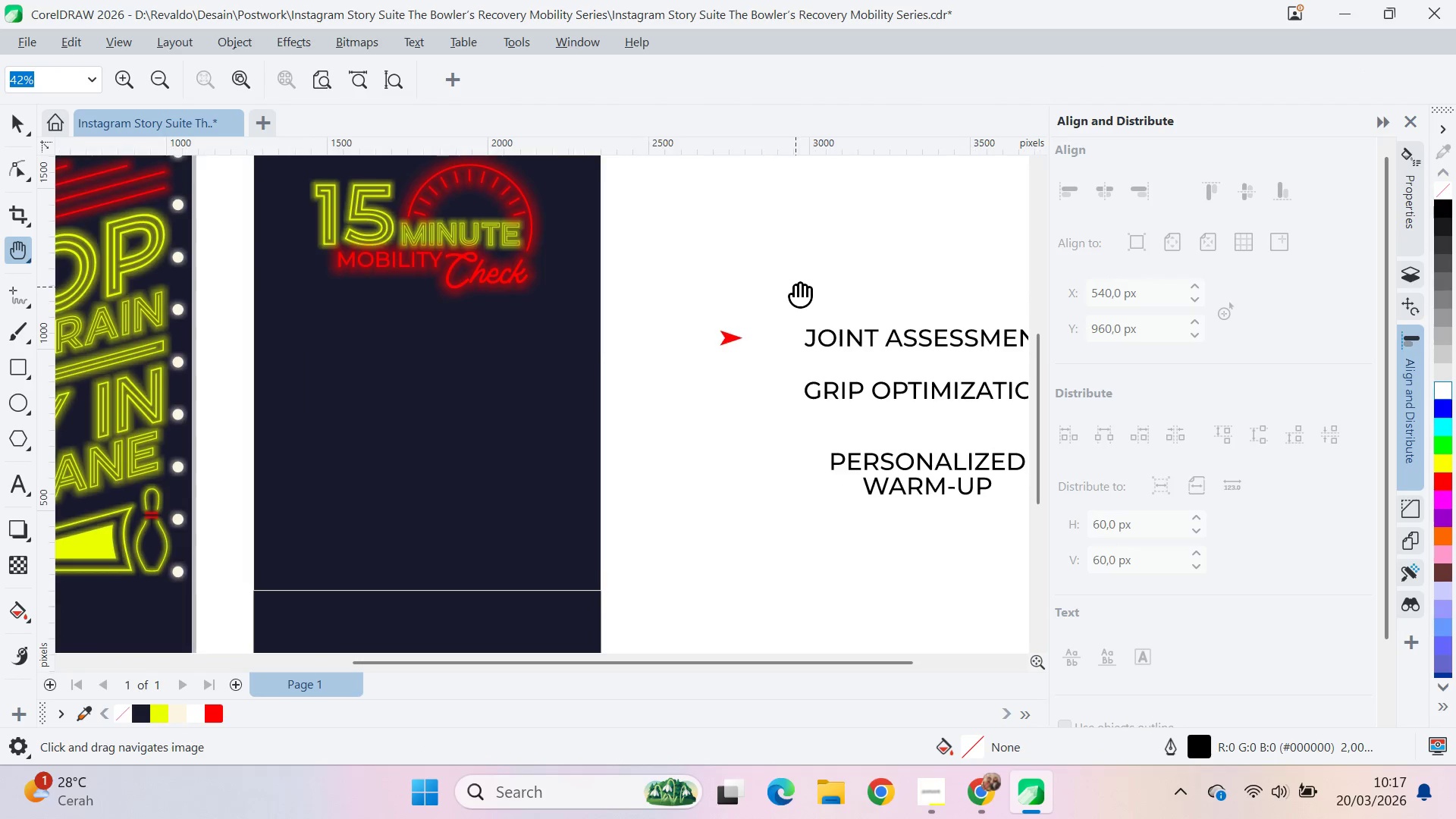 
left_click_drag(start_coordinate=[285, 342], to_coordinate=[979, 419])
 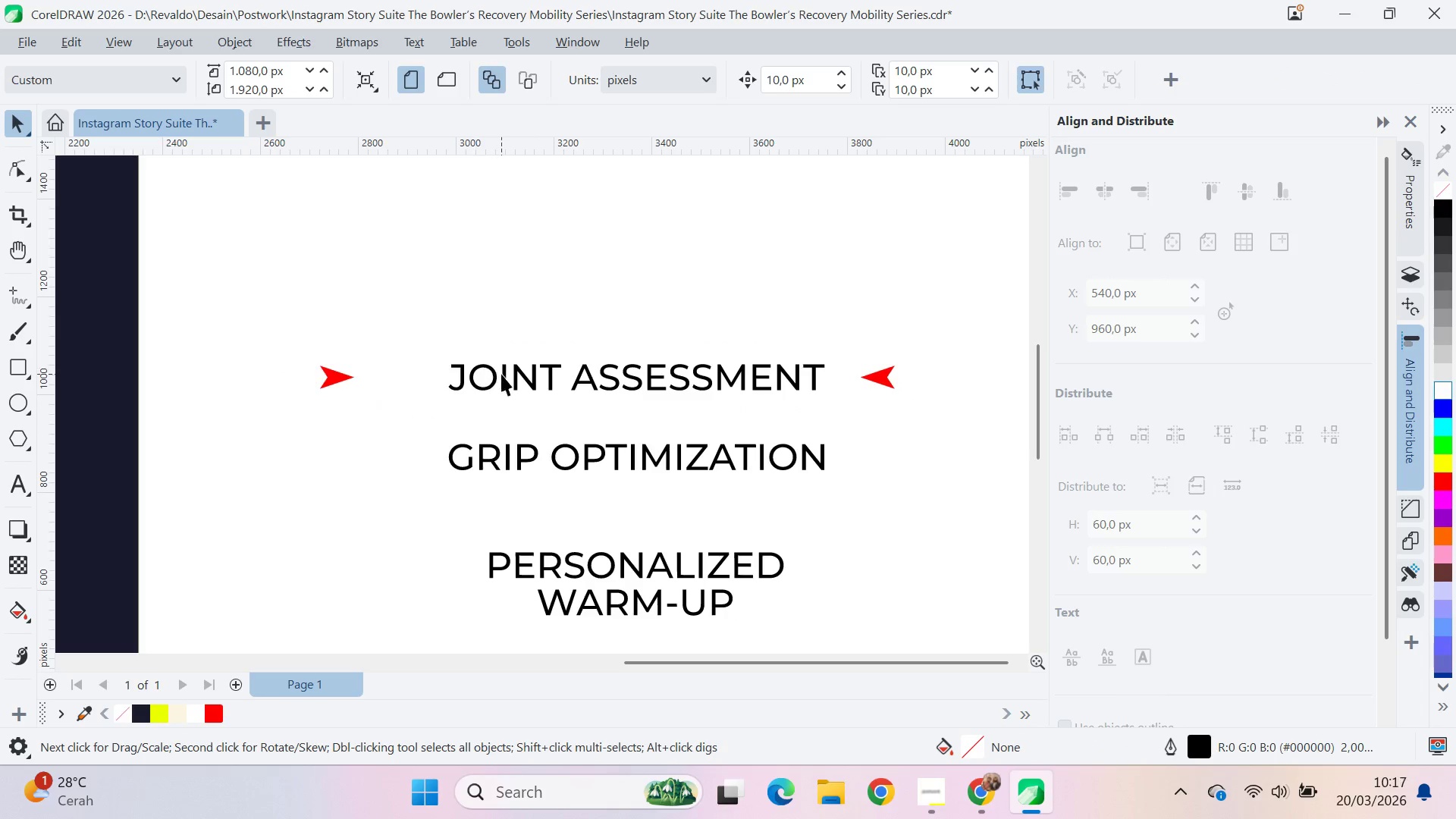 
left_click_drag(start_coordinate=[431, 322], to_coordinate=[717, 313])
 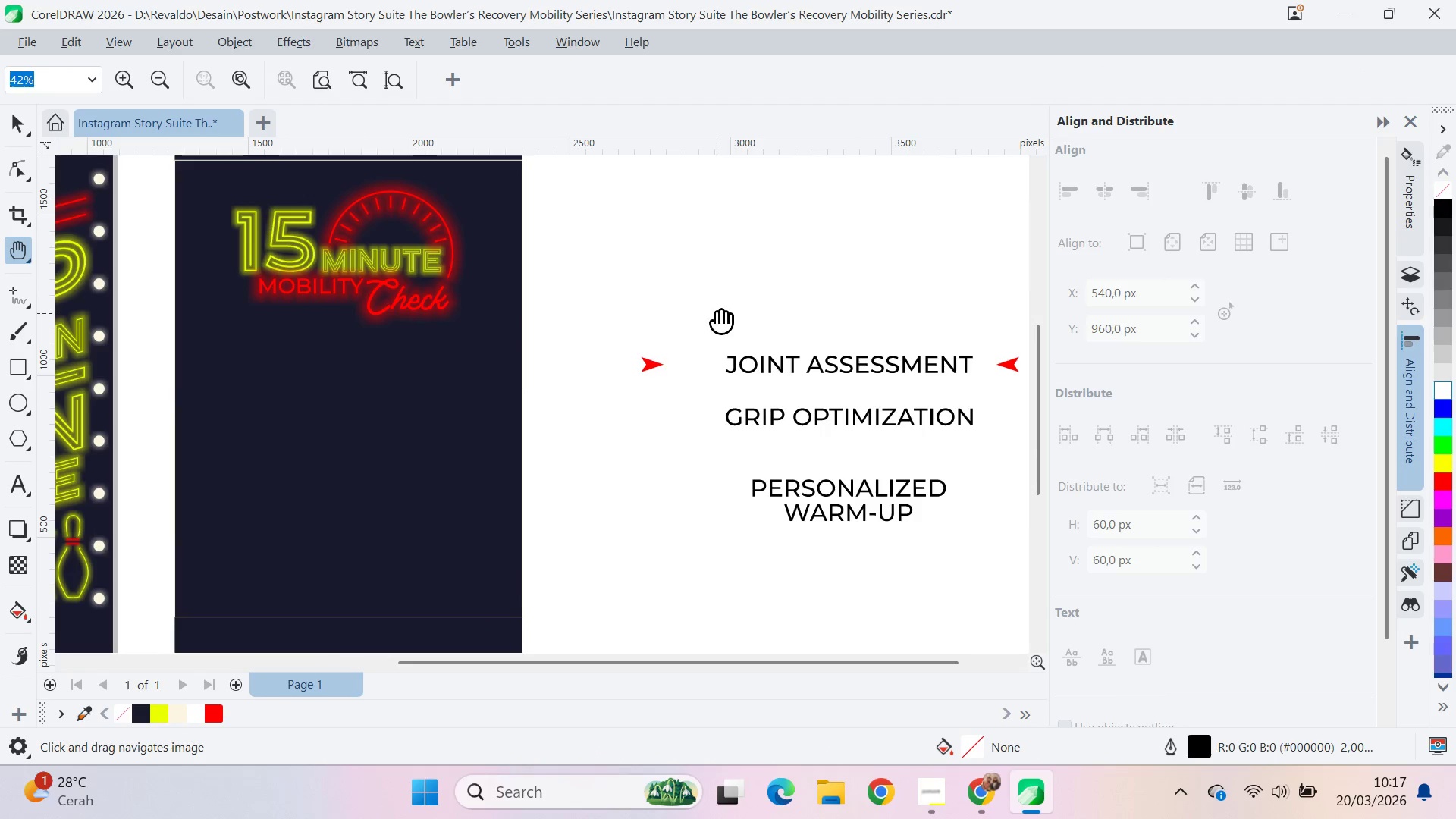 
scroll: coordinate [428, 370], scroll_direction: down, amount: 3.0
 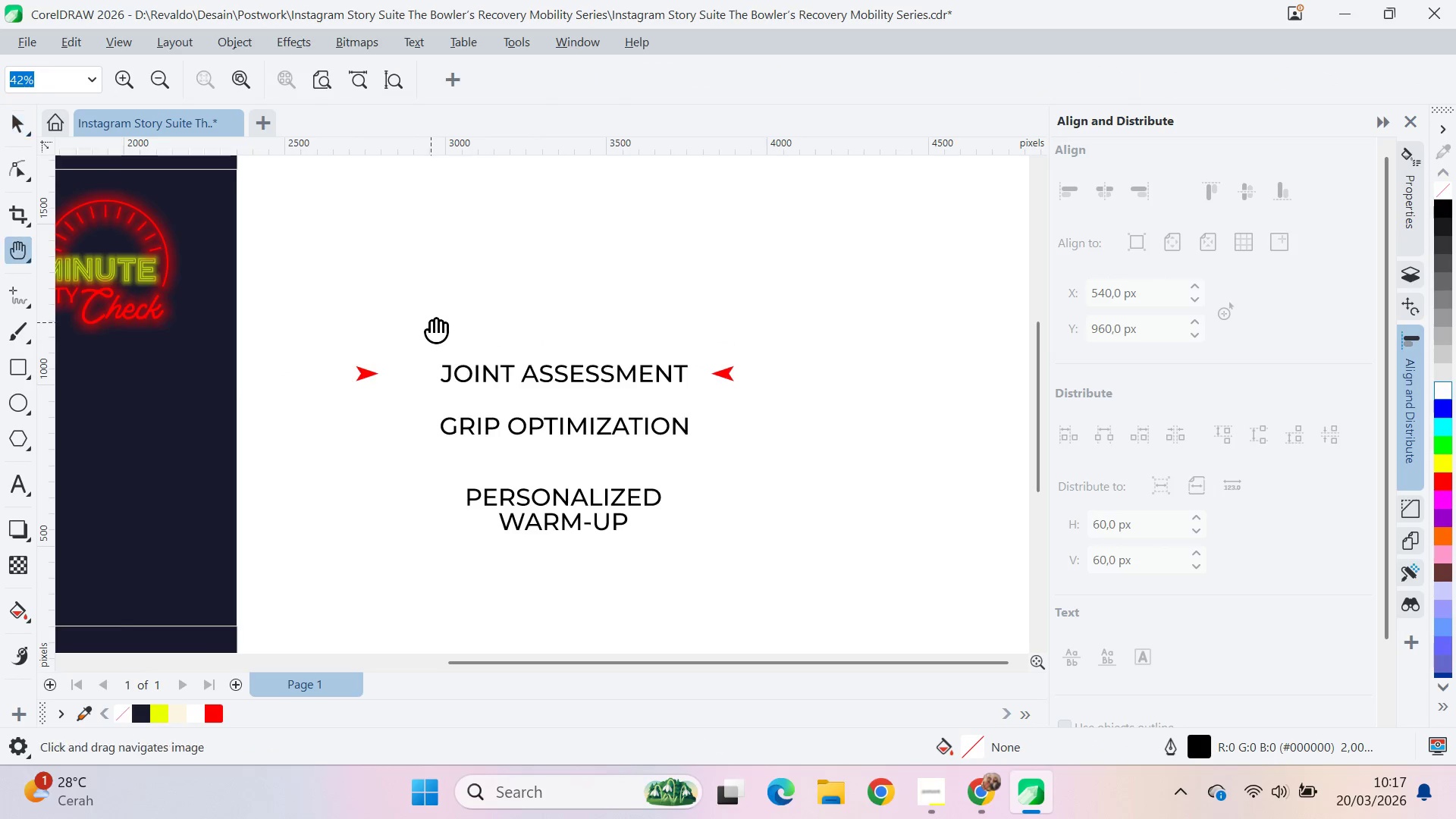 
key(V)
 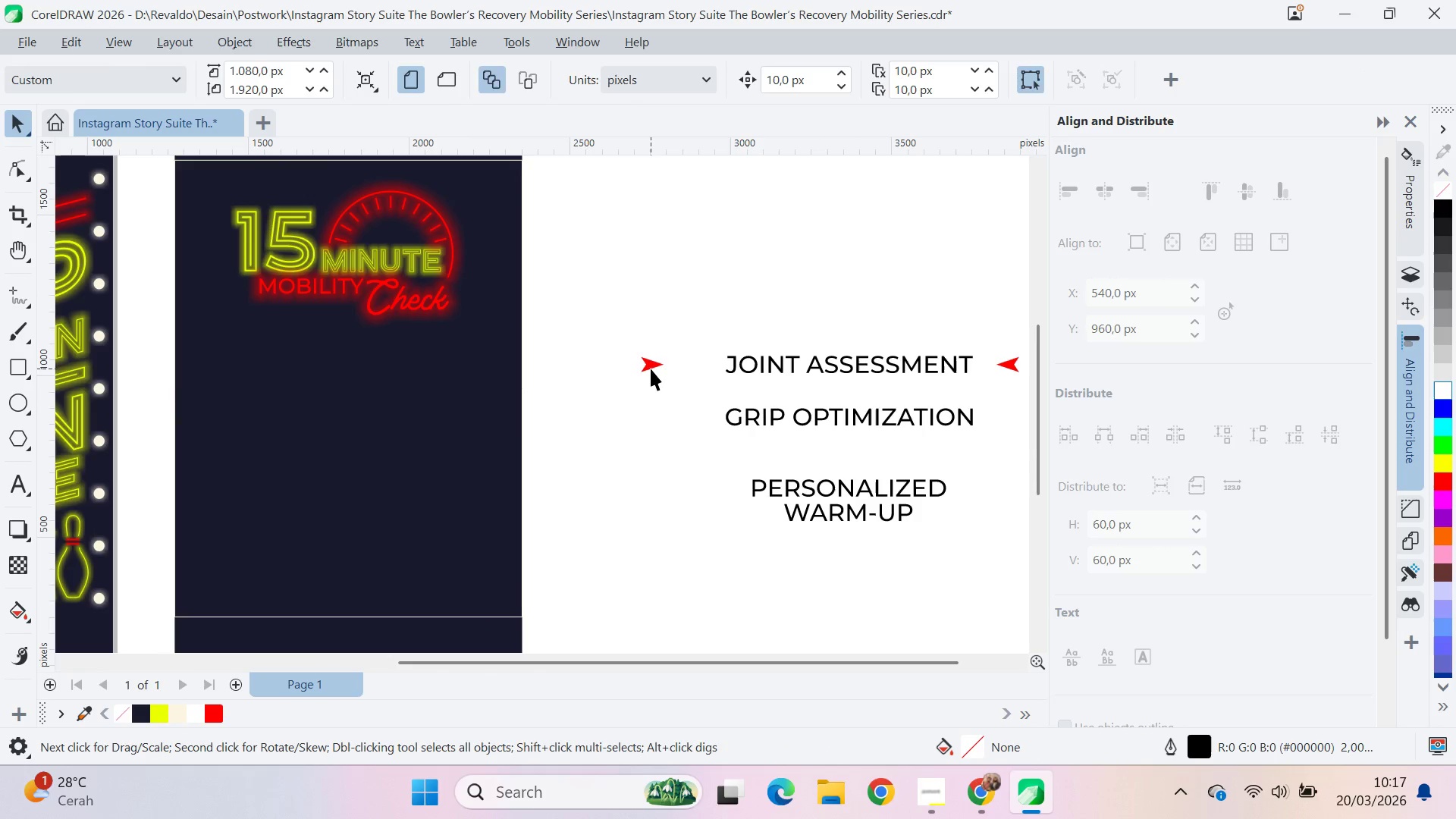 
left_click_drag(start_coordinate=[651, 365], to_coordinate=[207, 375])
 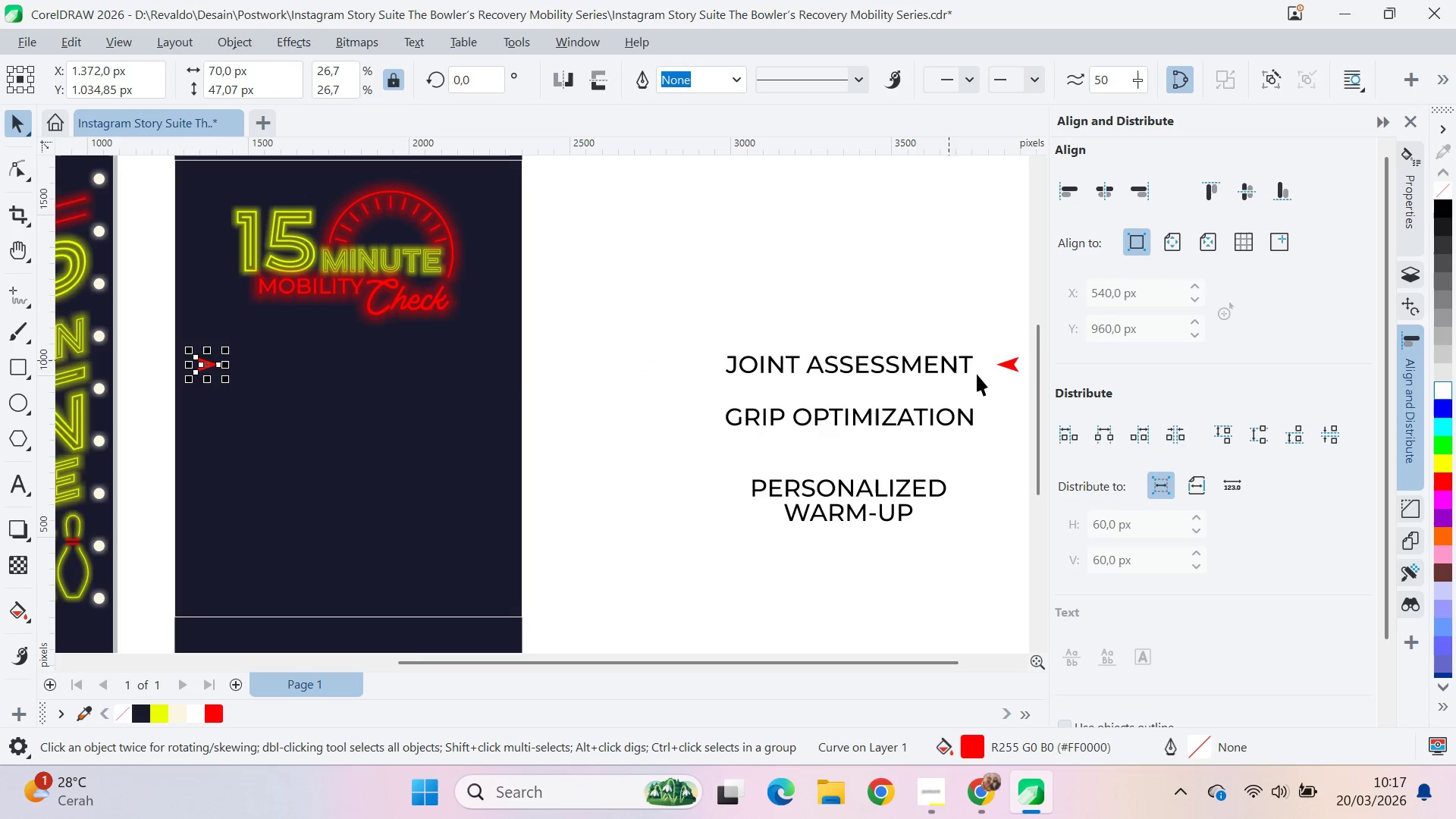 
hold_key(key=ShiftLeft, duration=1.51)
 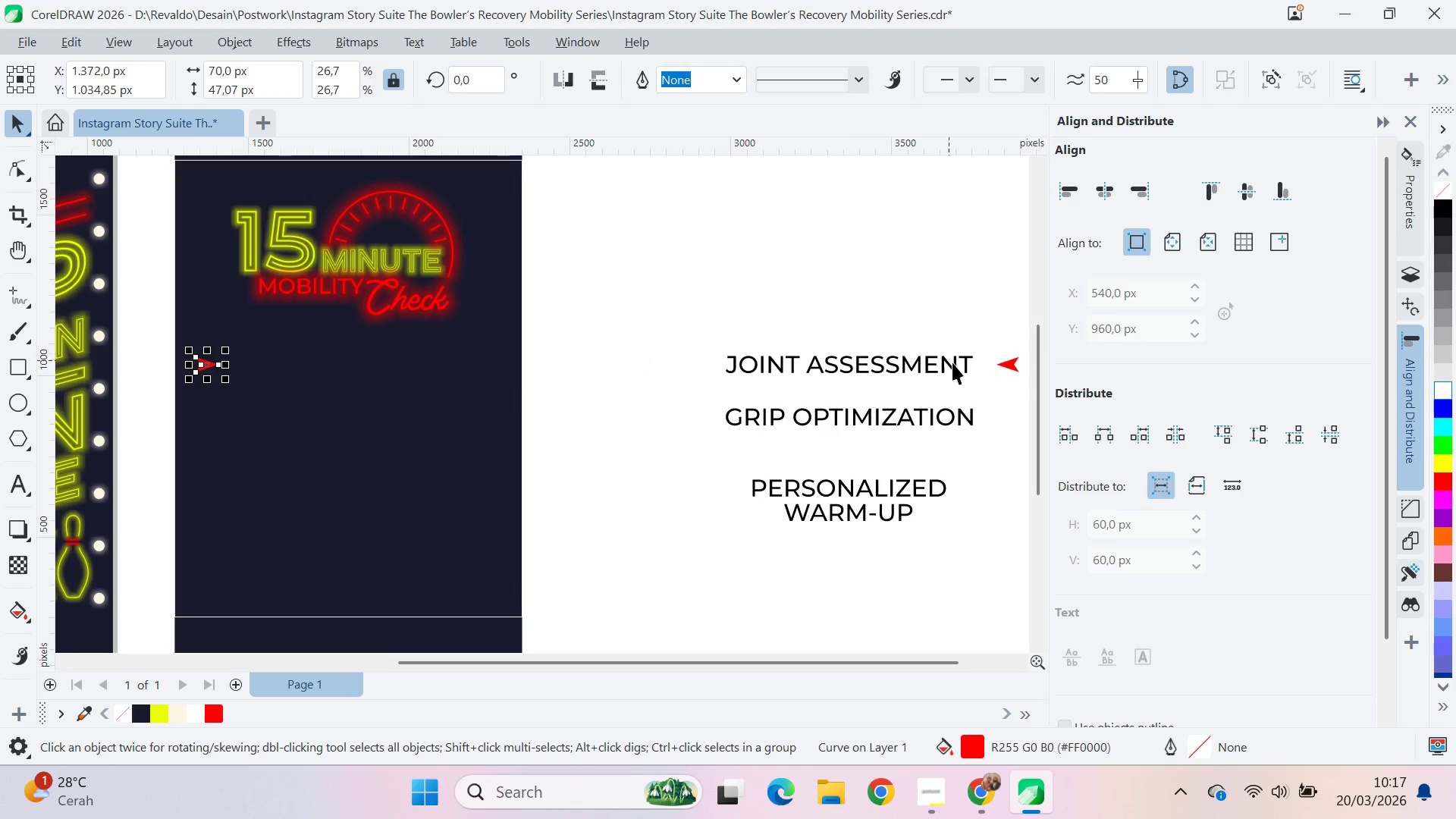 
key(Shift+ShiftLeft)
 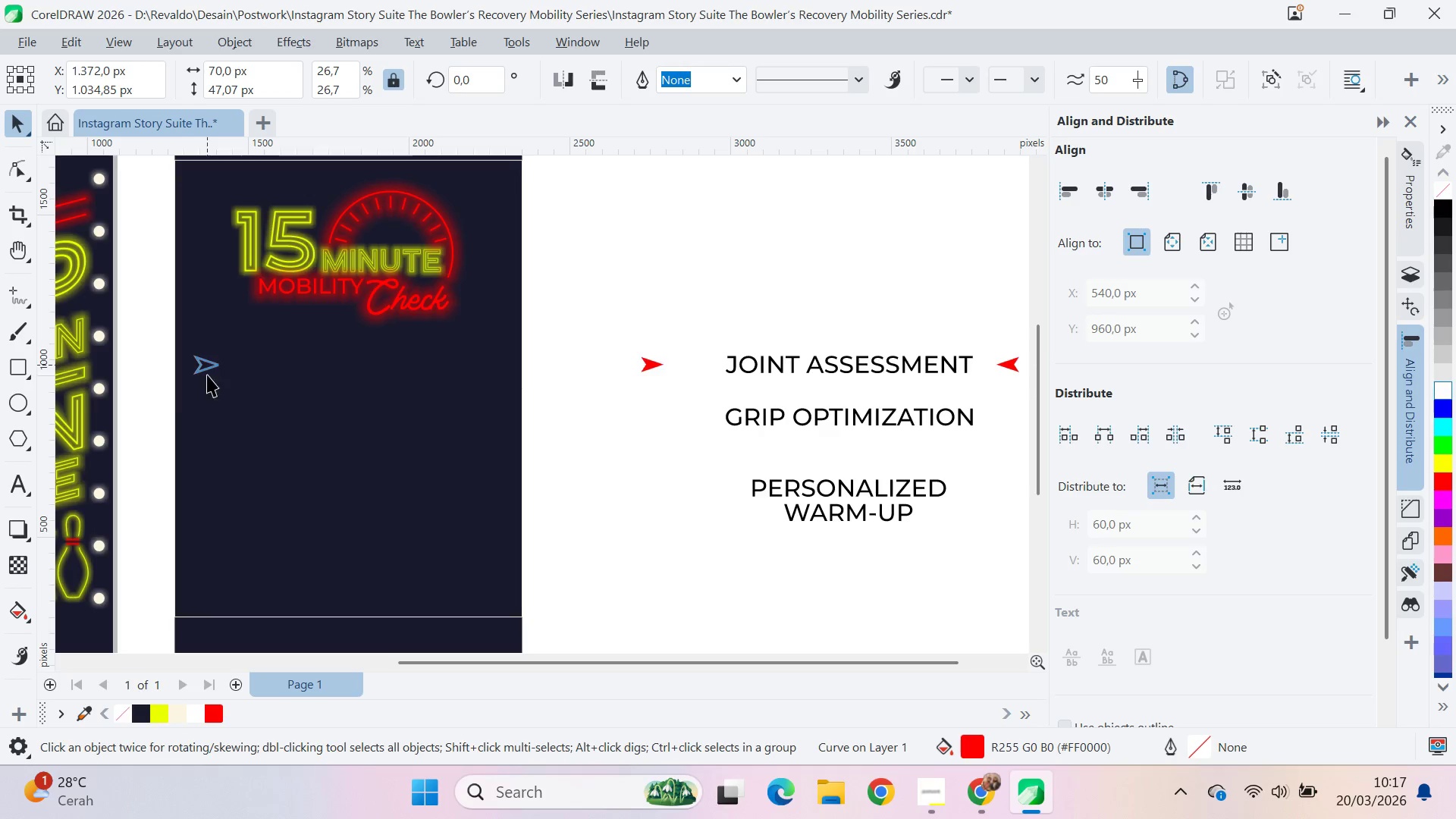 
key(Shift+ShiftLeft)
 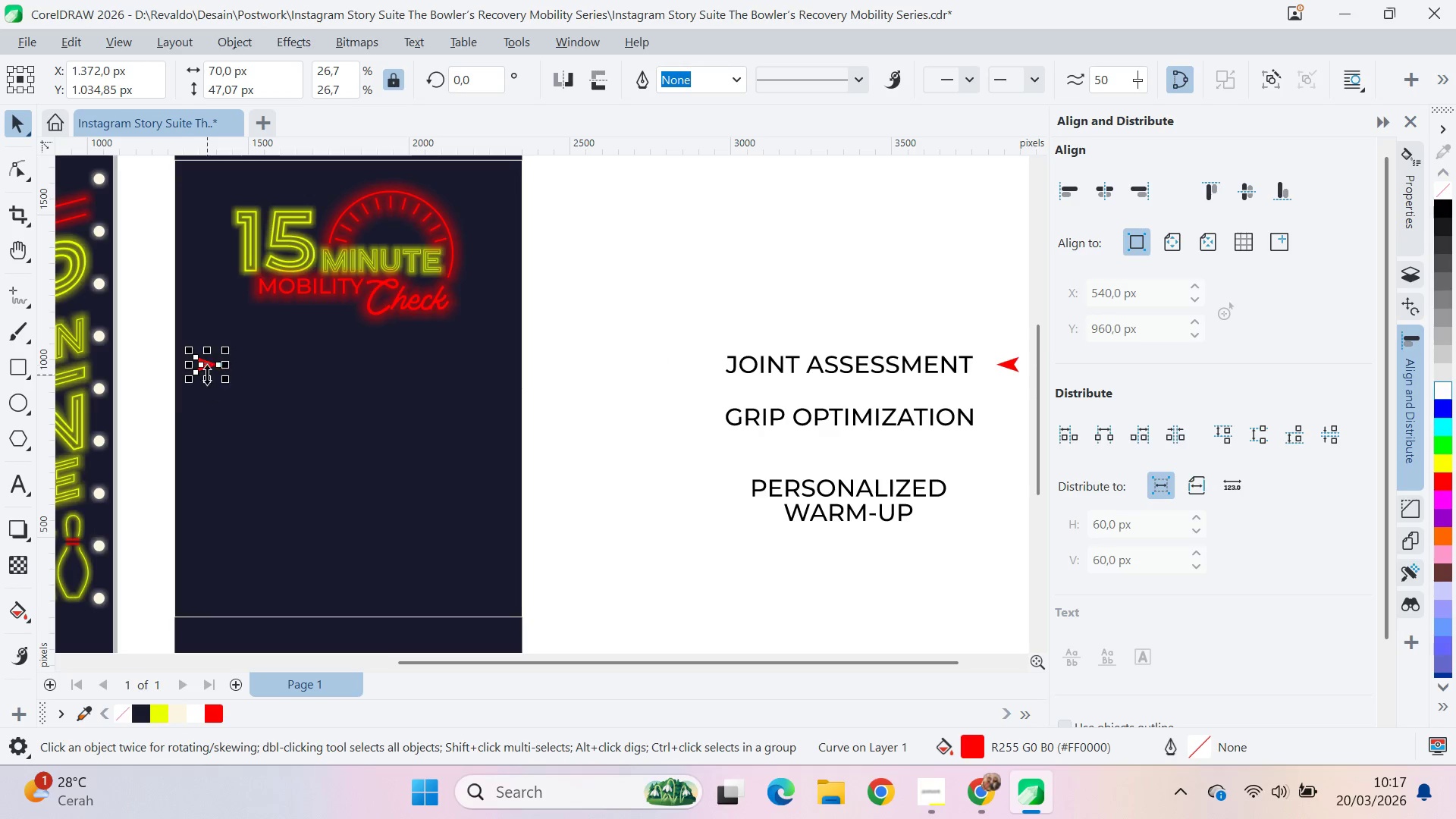 
key(Shift+ShiftLeft)
 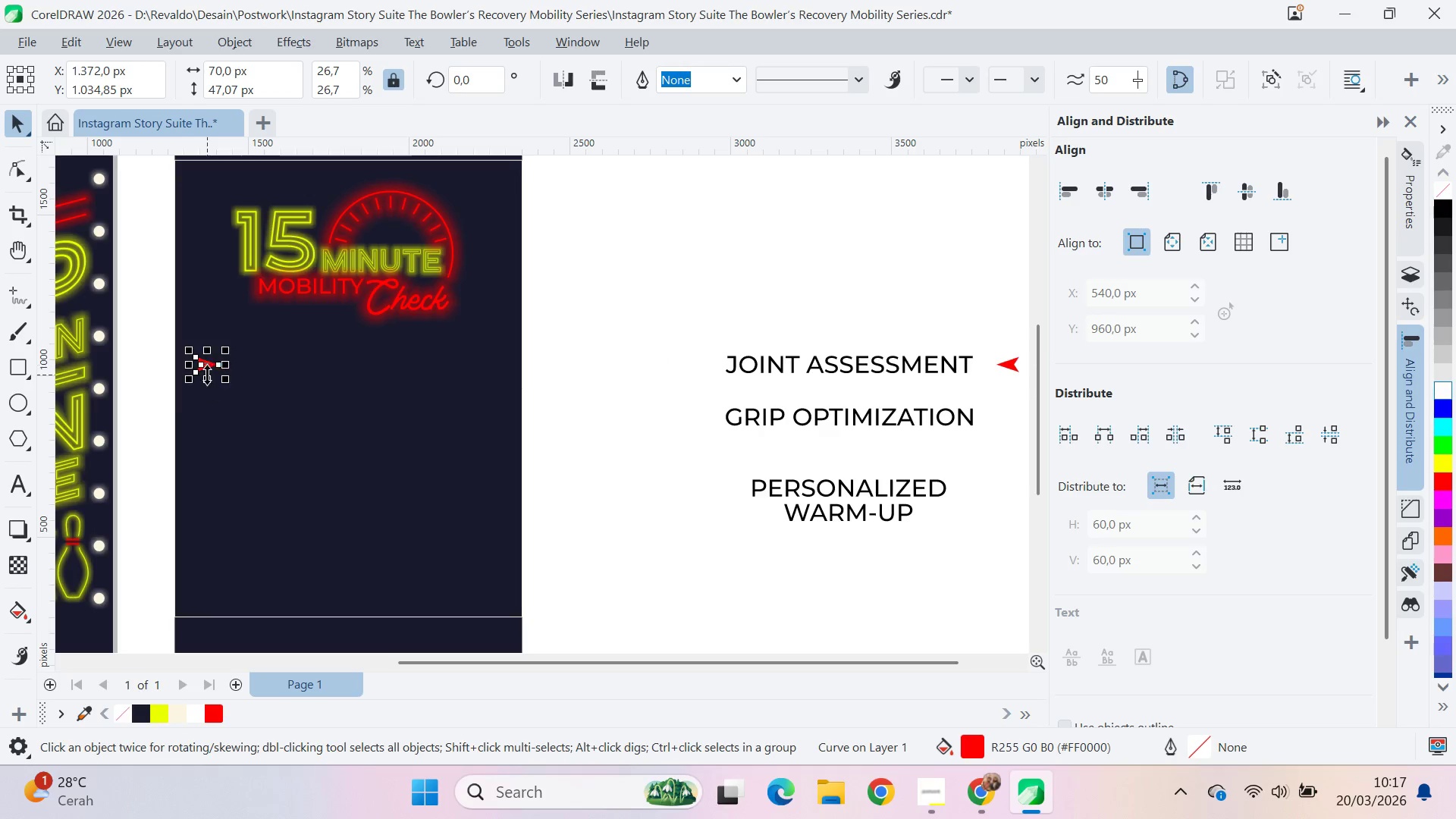 
key(Shift+ShiftLeft)
 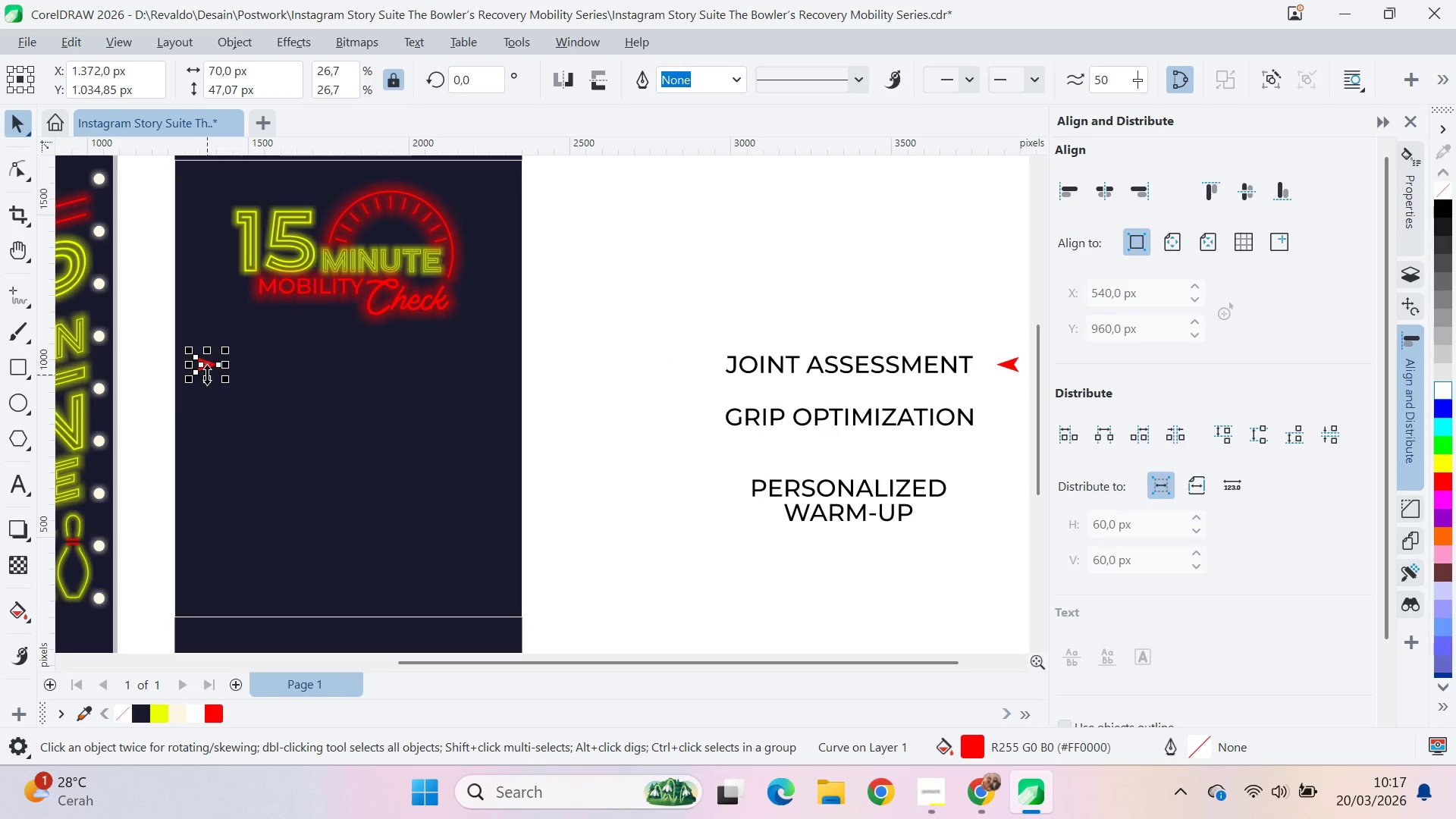 
key(Shift+ShiftLeft)
 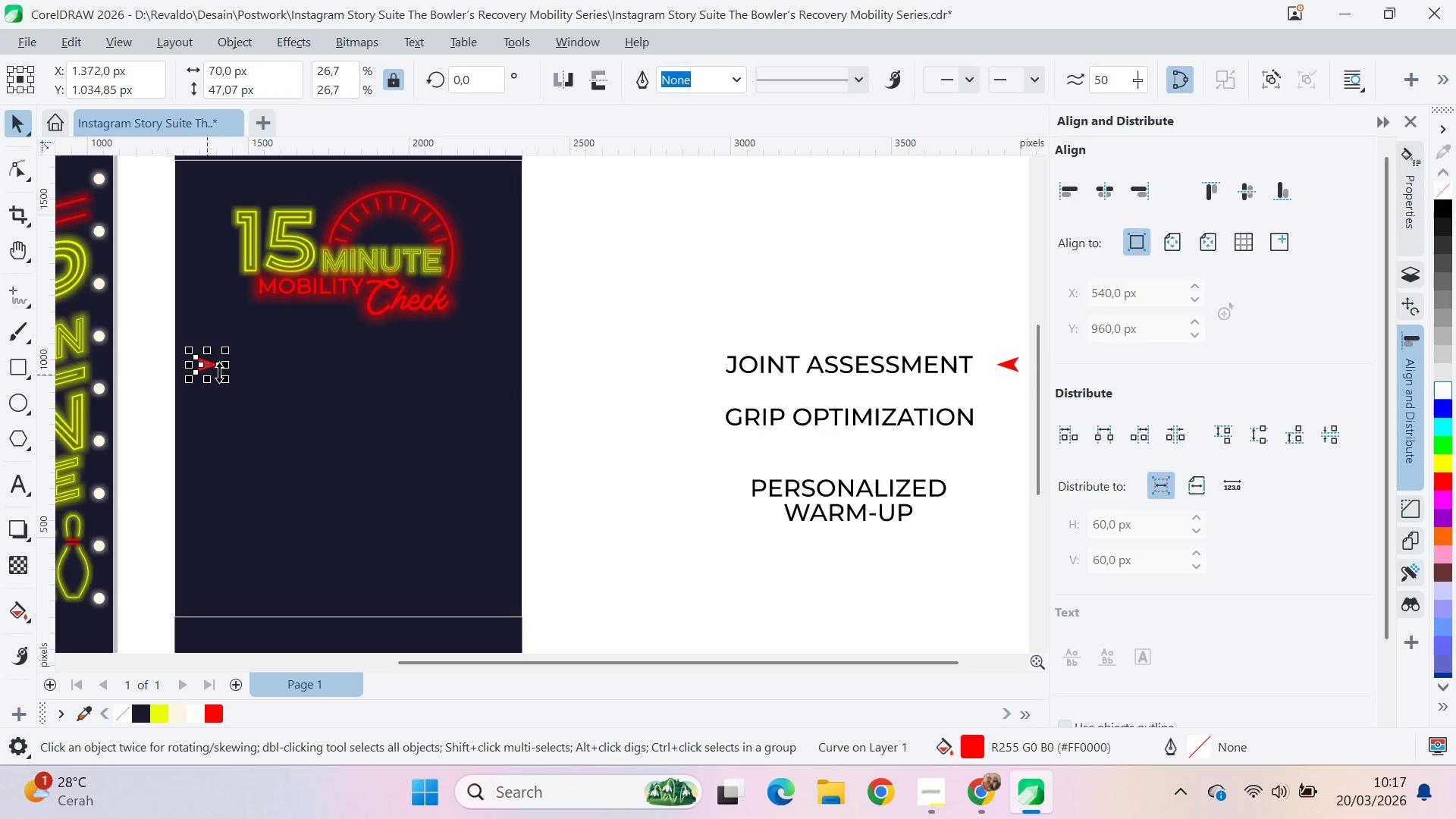 
key(Shift+ShiftLeft)
 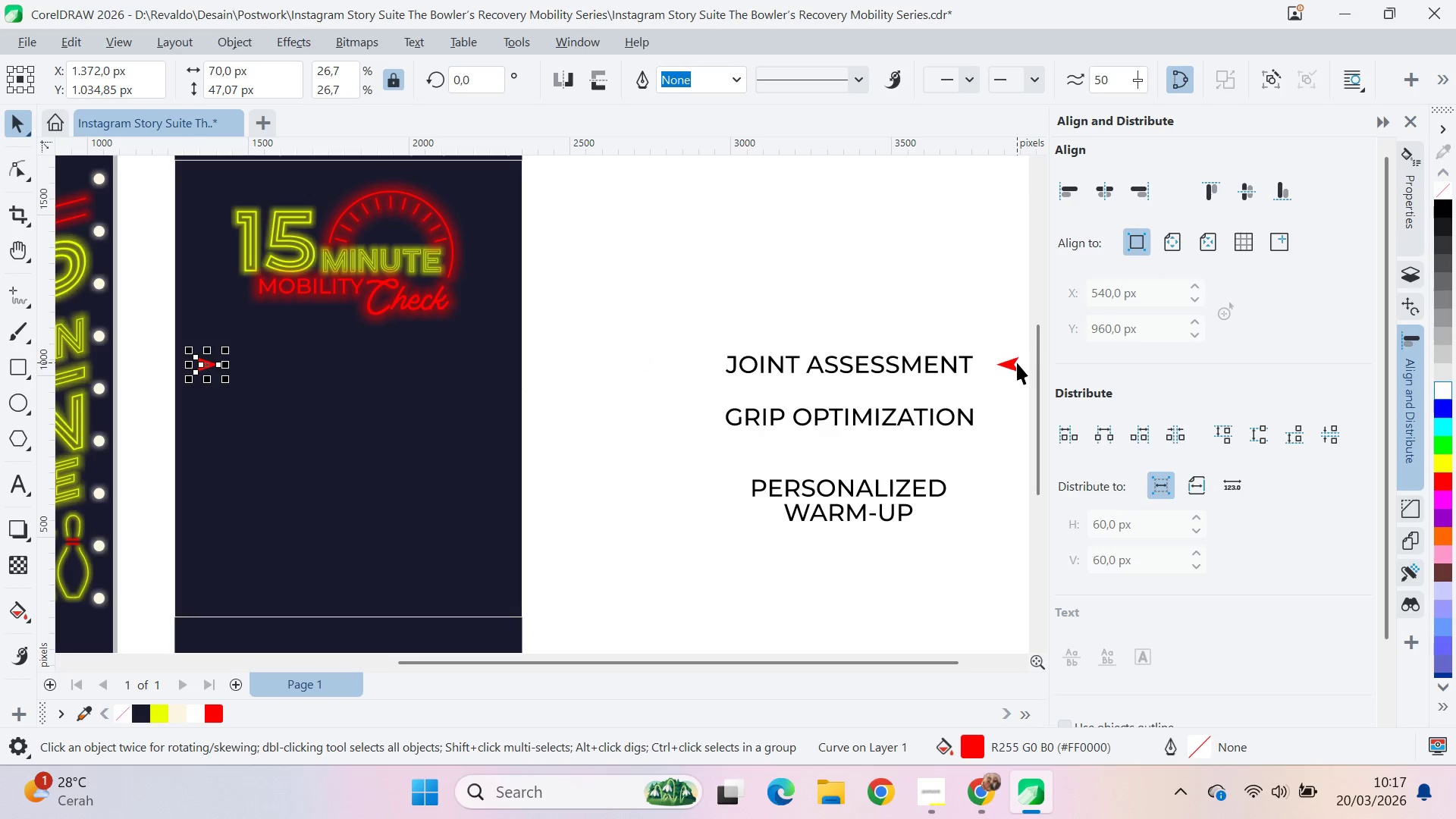 
left_click_drag(start_coordinate=[1012, 362], to_coordinate=[491, 379])
 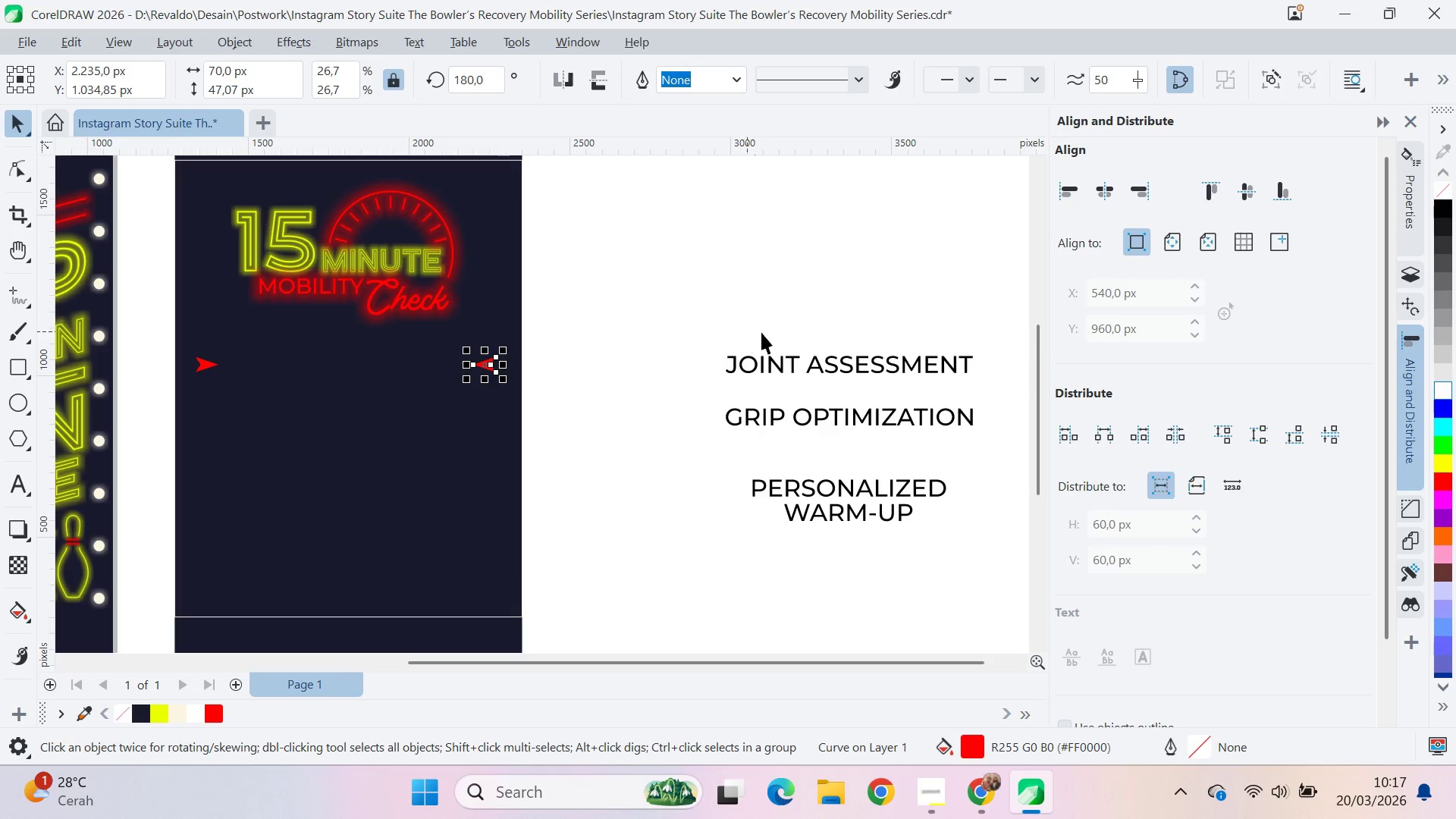 
hold_key(key=ShiftLeft, duration=1.5)
 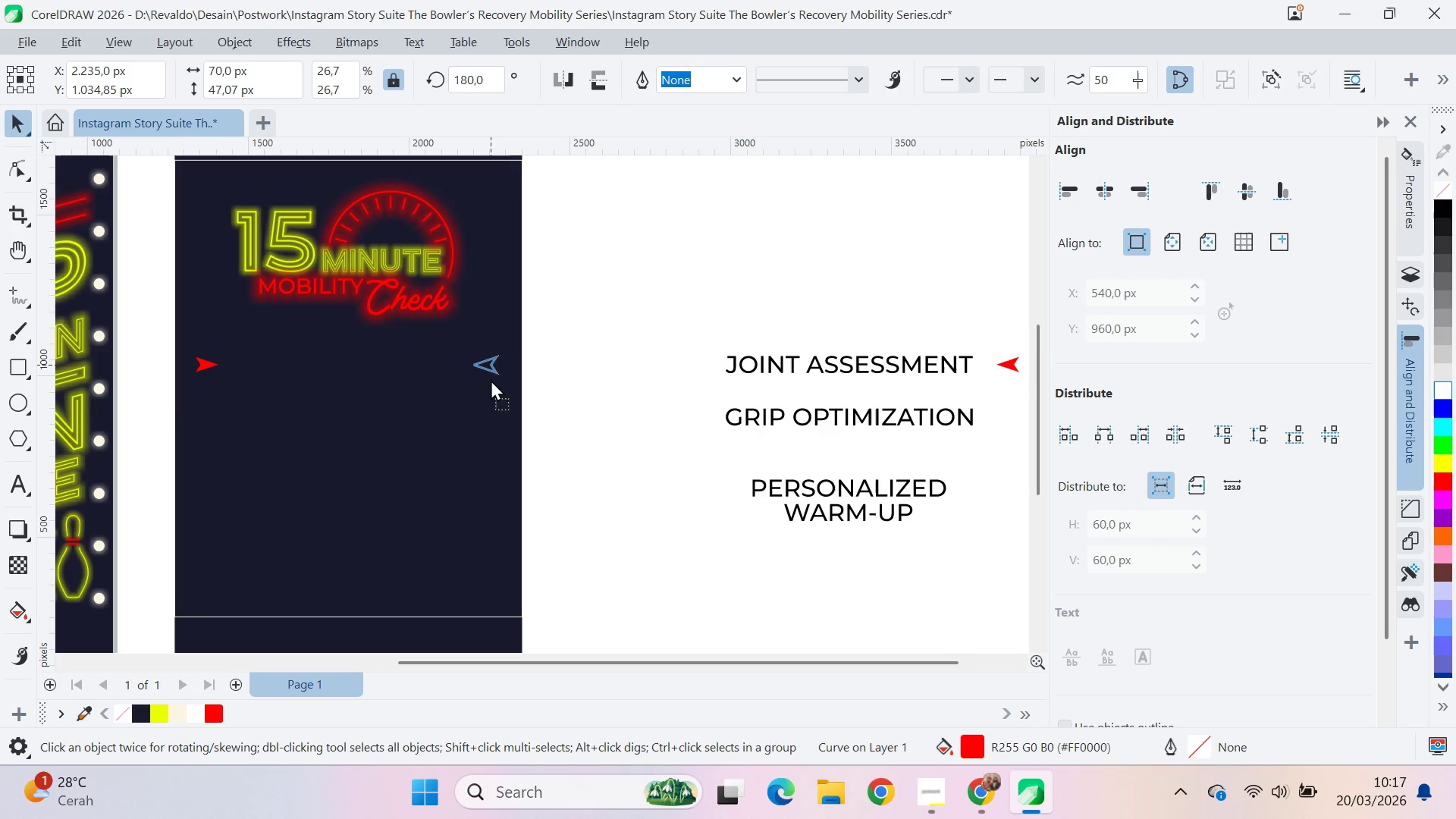 
hold_key(key=ShiftLeft, duration=0.81)
 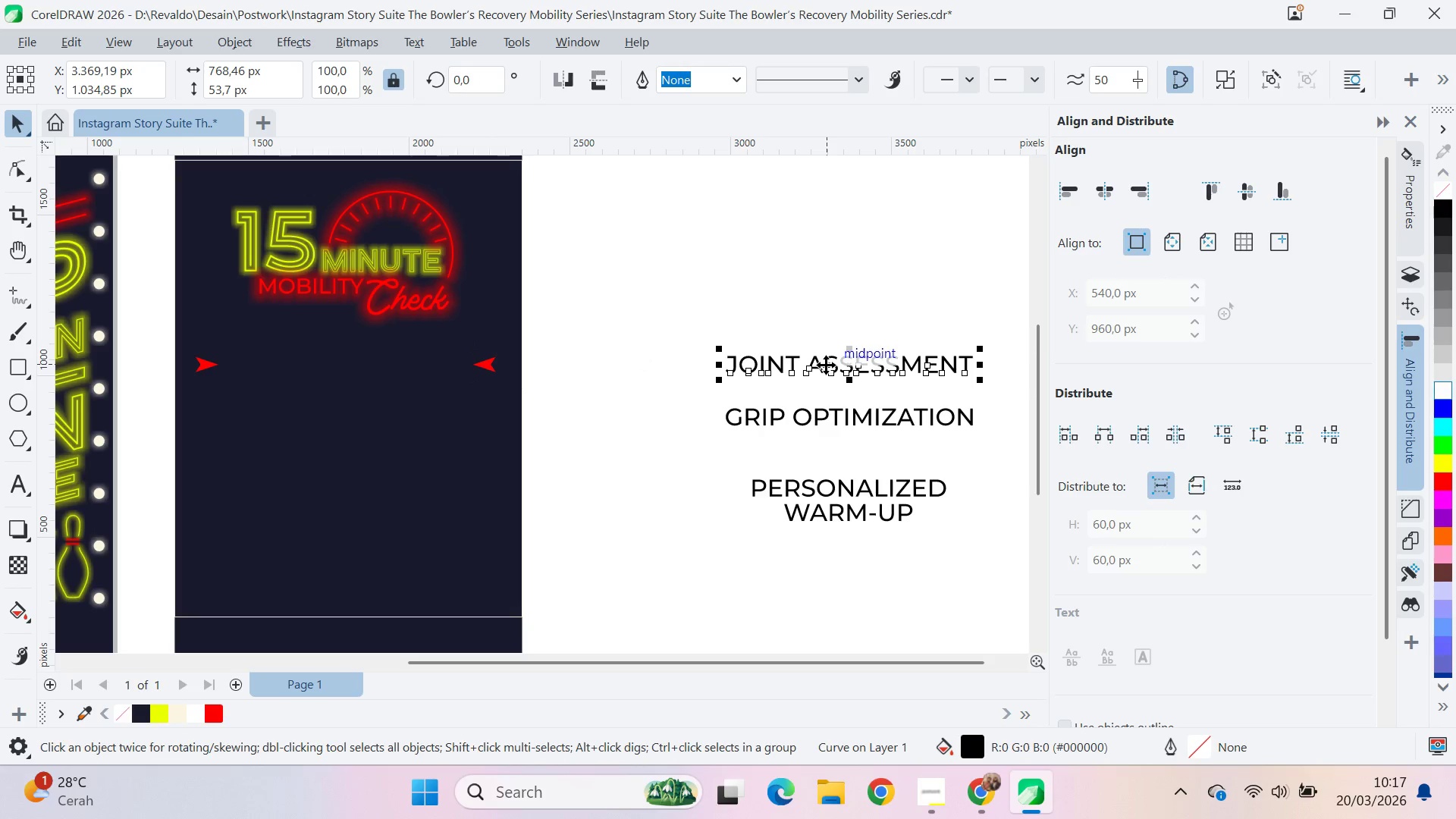 
hold_key(key=ShiftLeft, duration=0.94)
 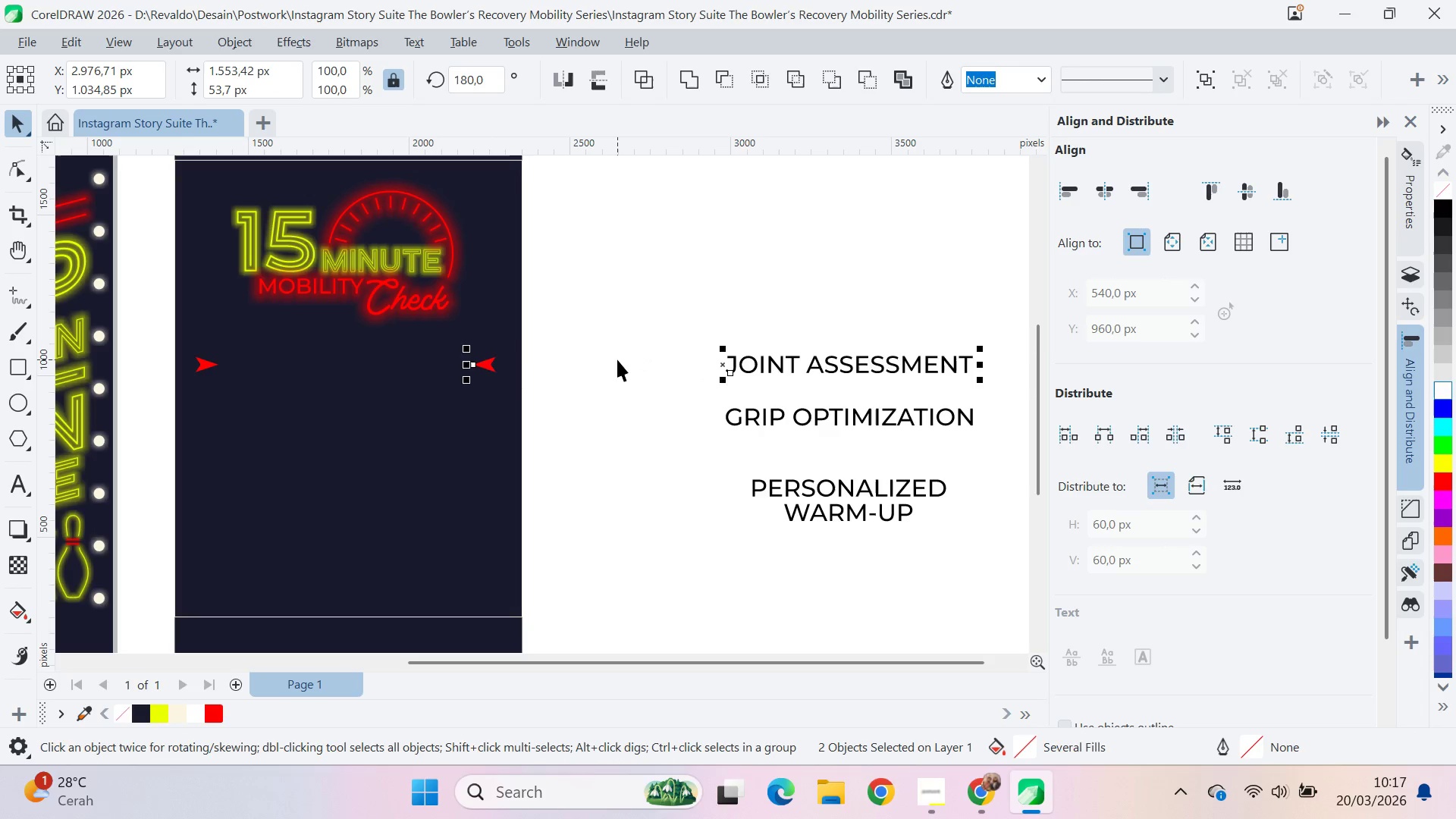 
key(C)
 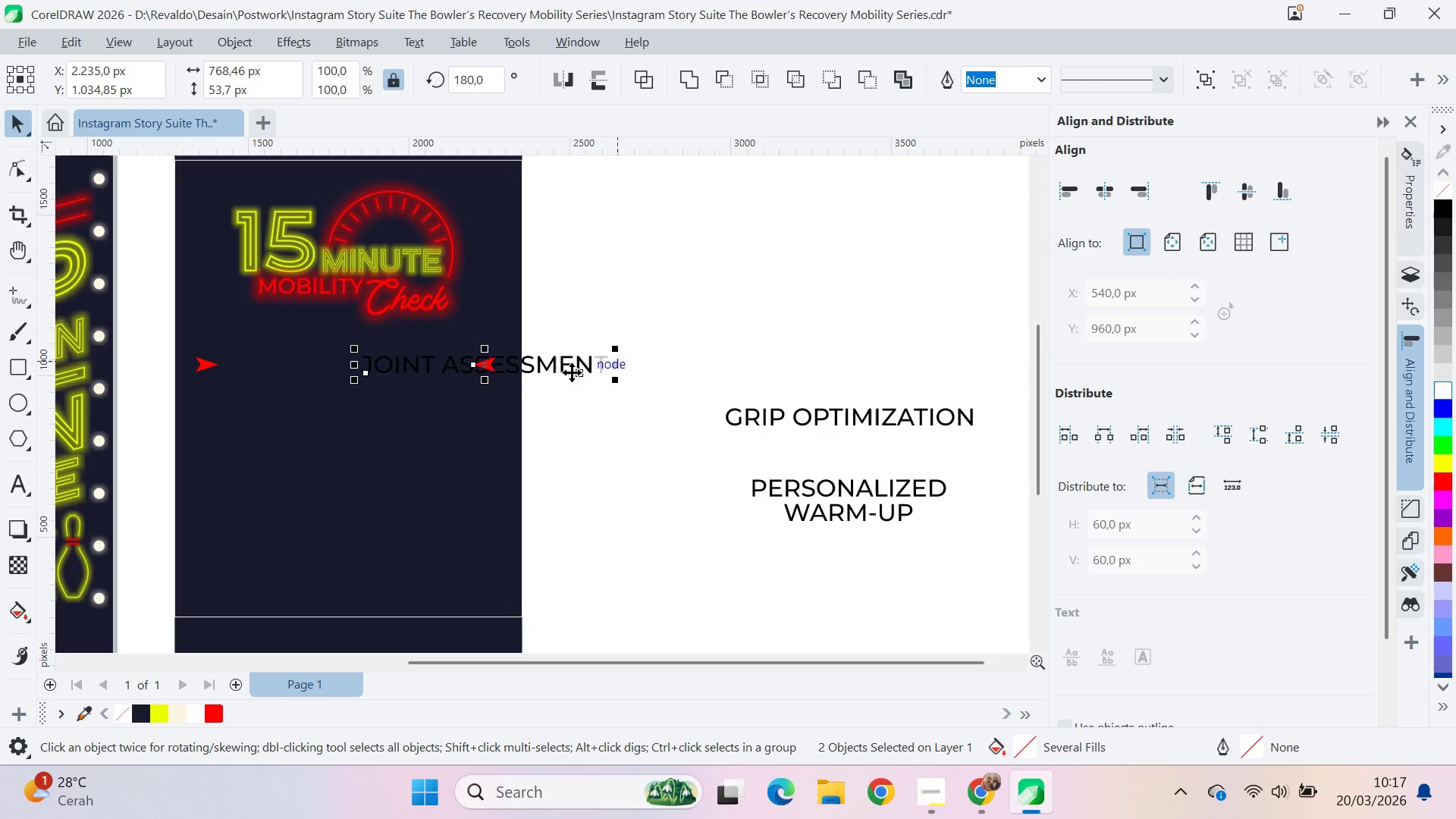 
hold_key(key=ShiftLeft, duration=0.58)
 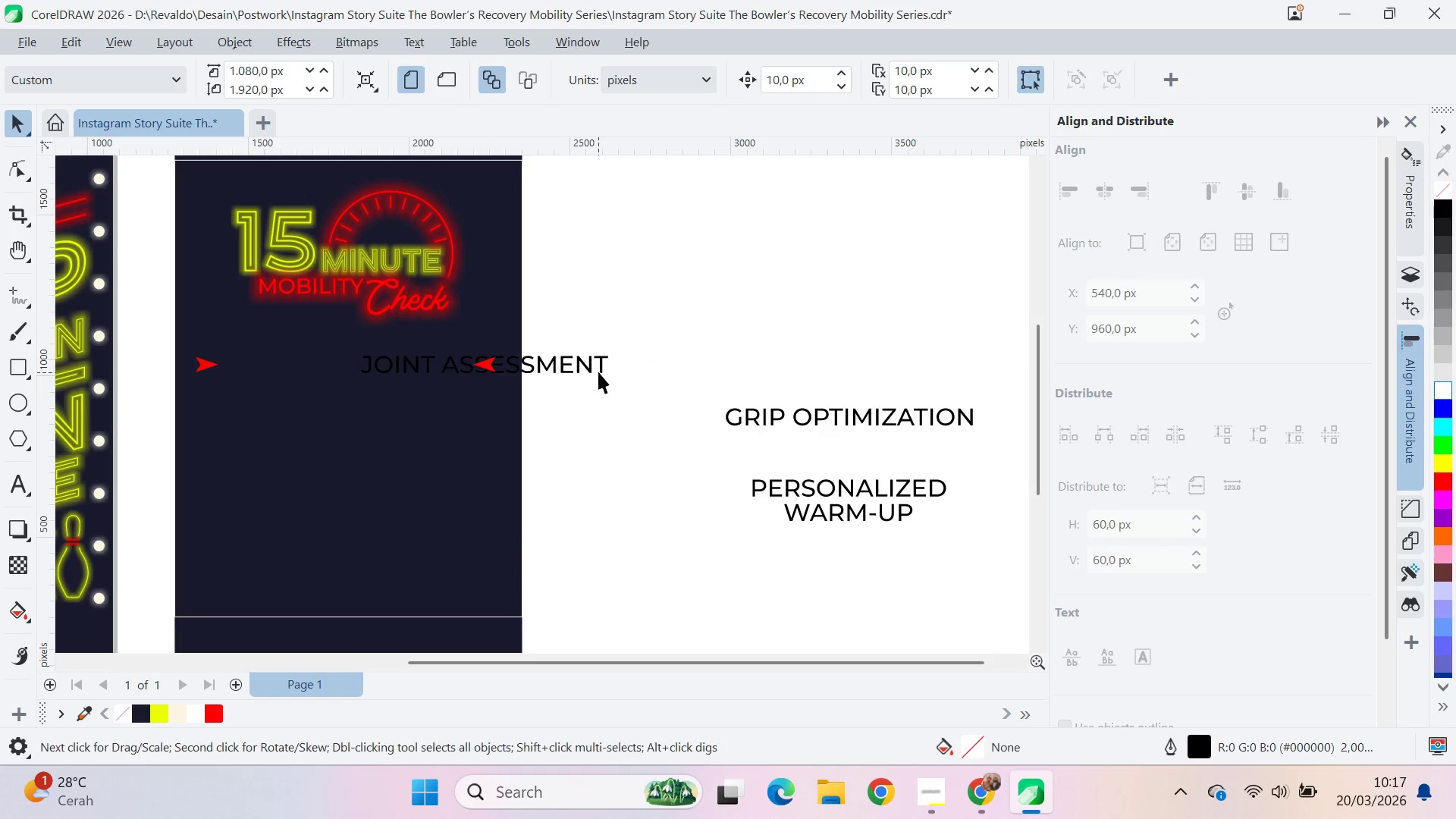 
left_click_drag(start_coordinate=[598, 366], to_coordinate=[463, 381])
 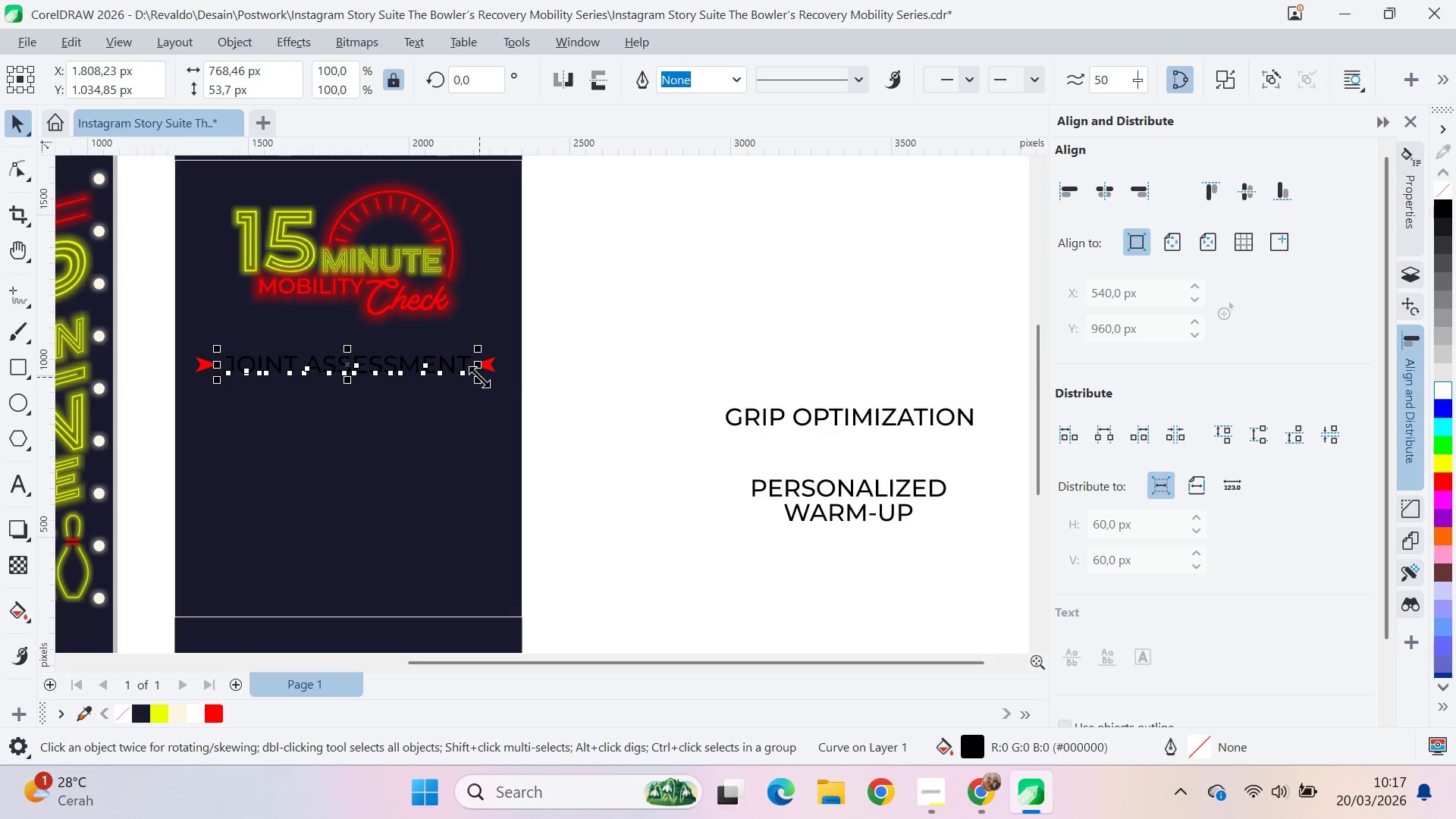 
hold_key(key=ShiftLeft, duration=1.52)
 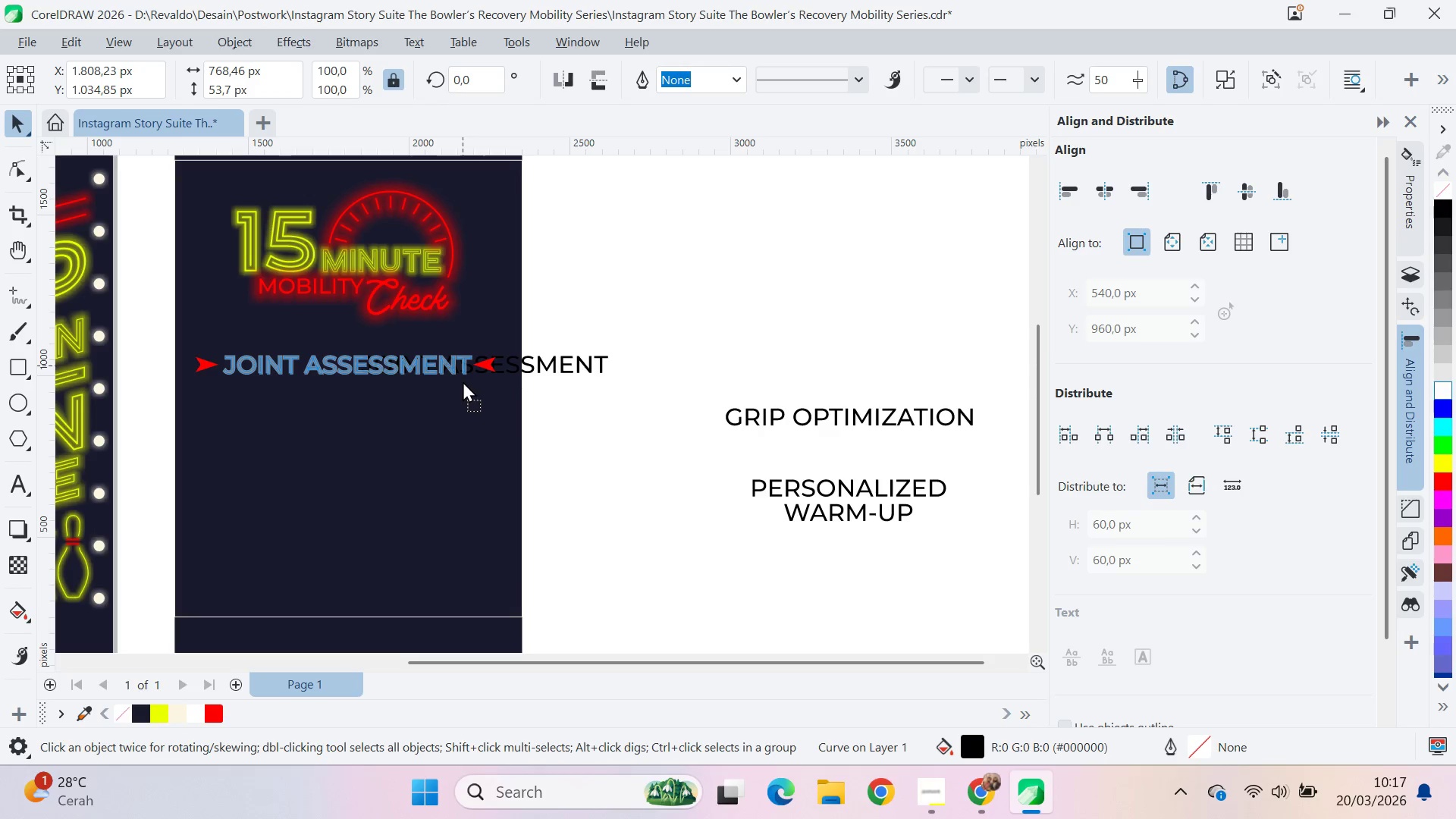 
hold_key(key=ShiftLeft, duration=0.91)
 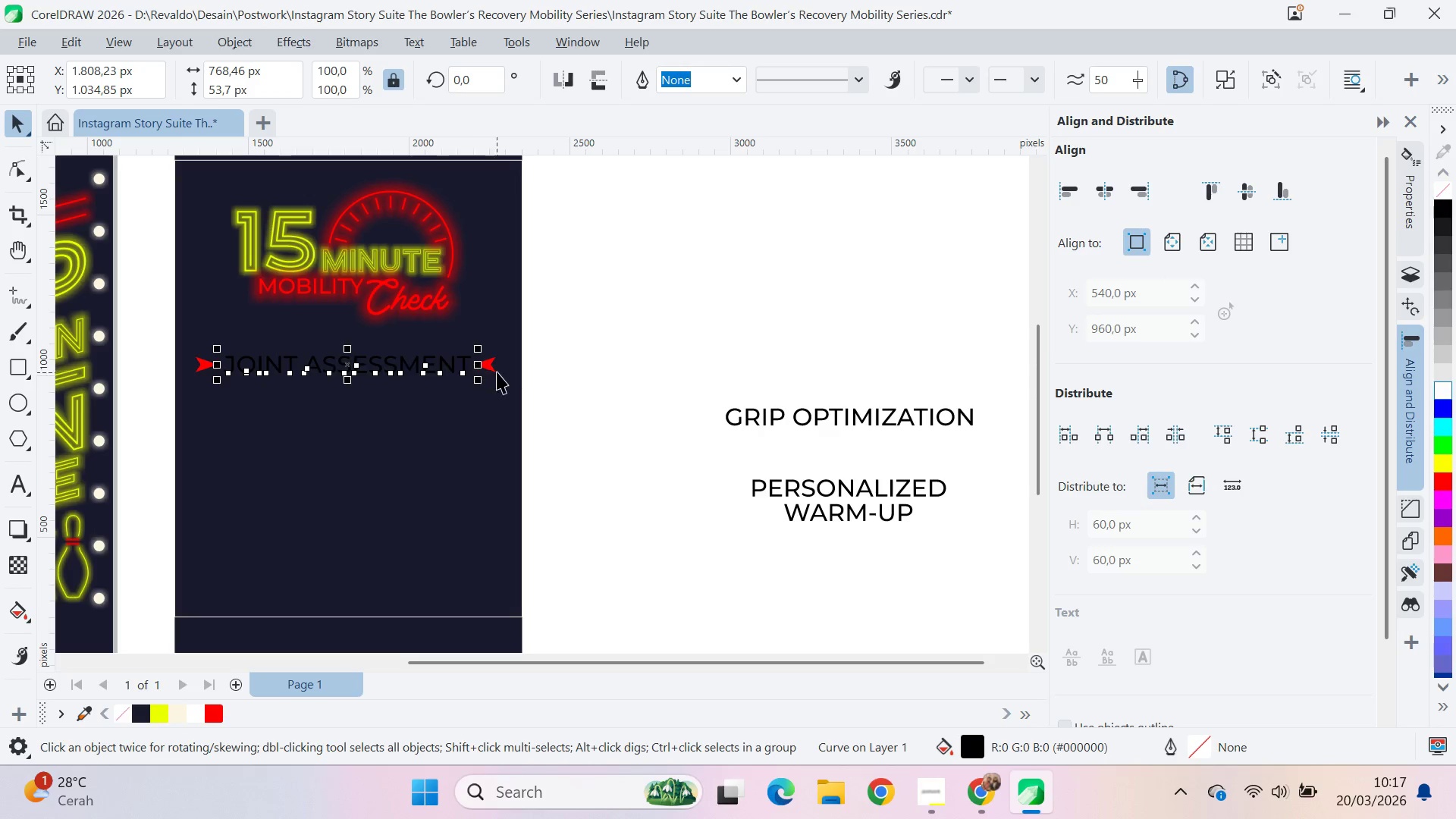 
hold_key(key=ShiftLeft, duration=1.5)
left_click([493, 362])
 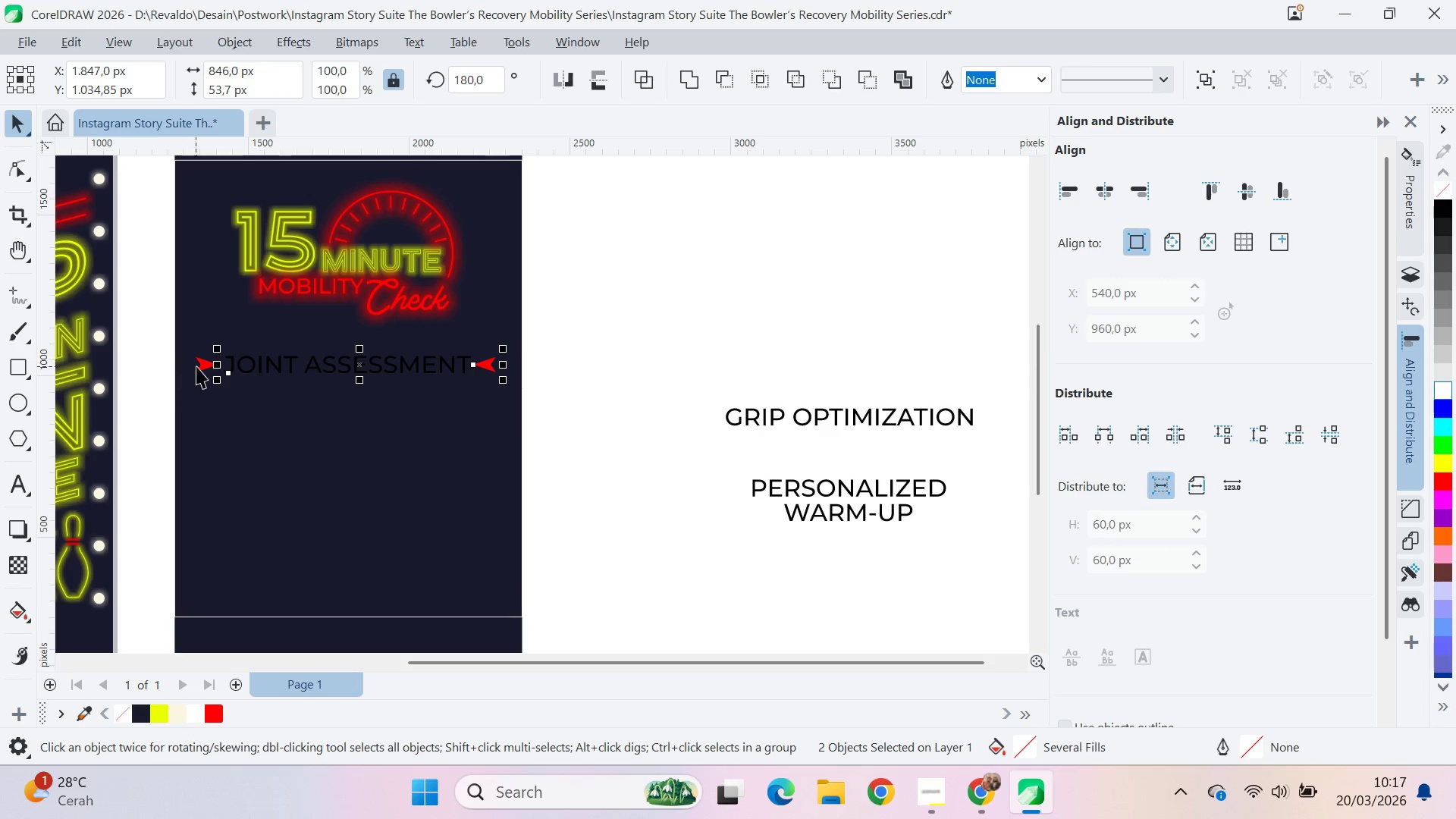 
type(qv)
 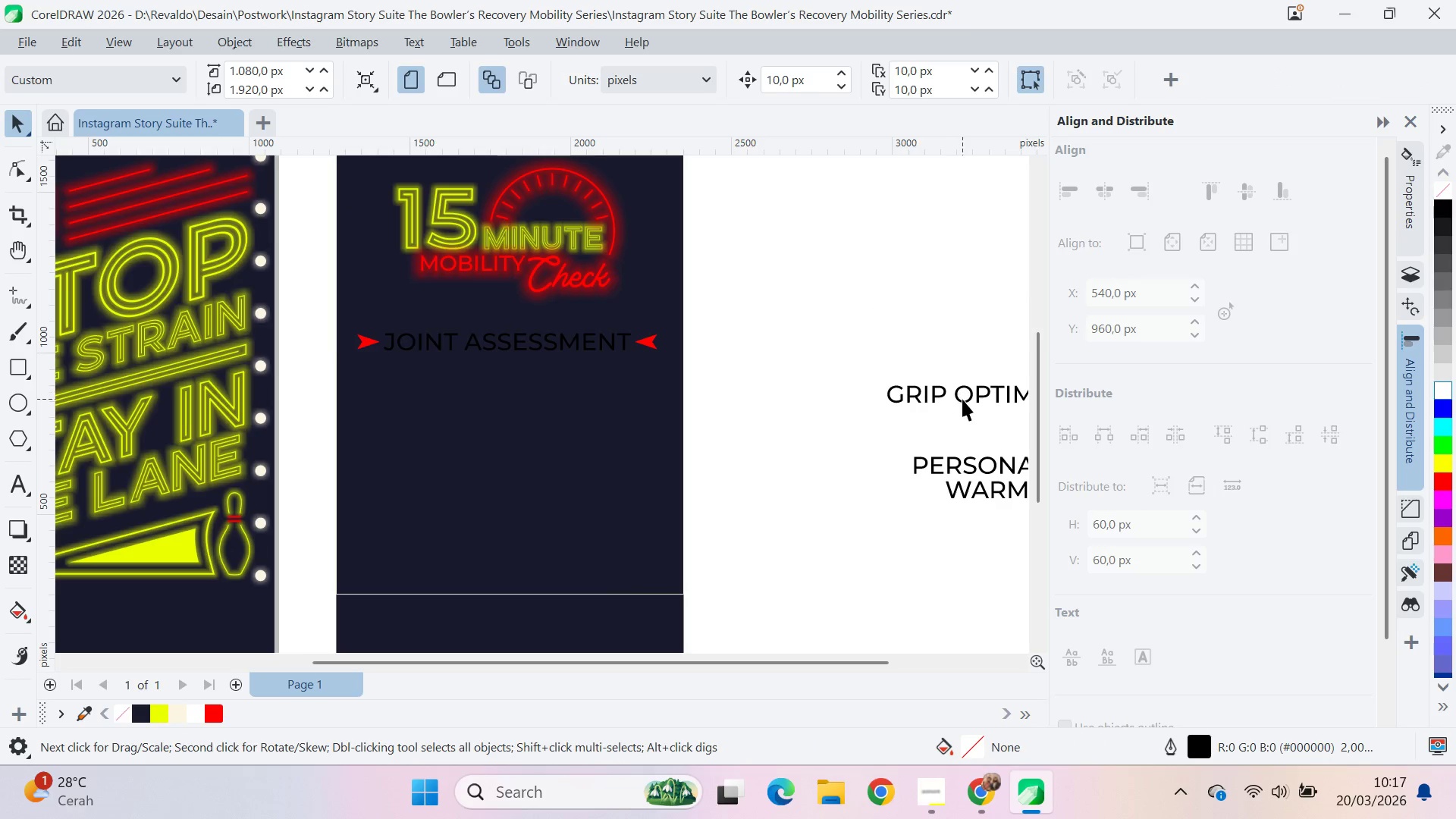 
left_click_drag(start_coordinate=[714, 322], to_coordinate=[876, 299])
 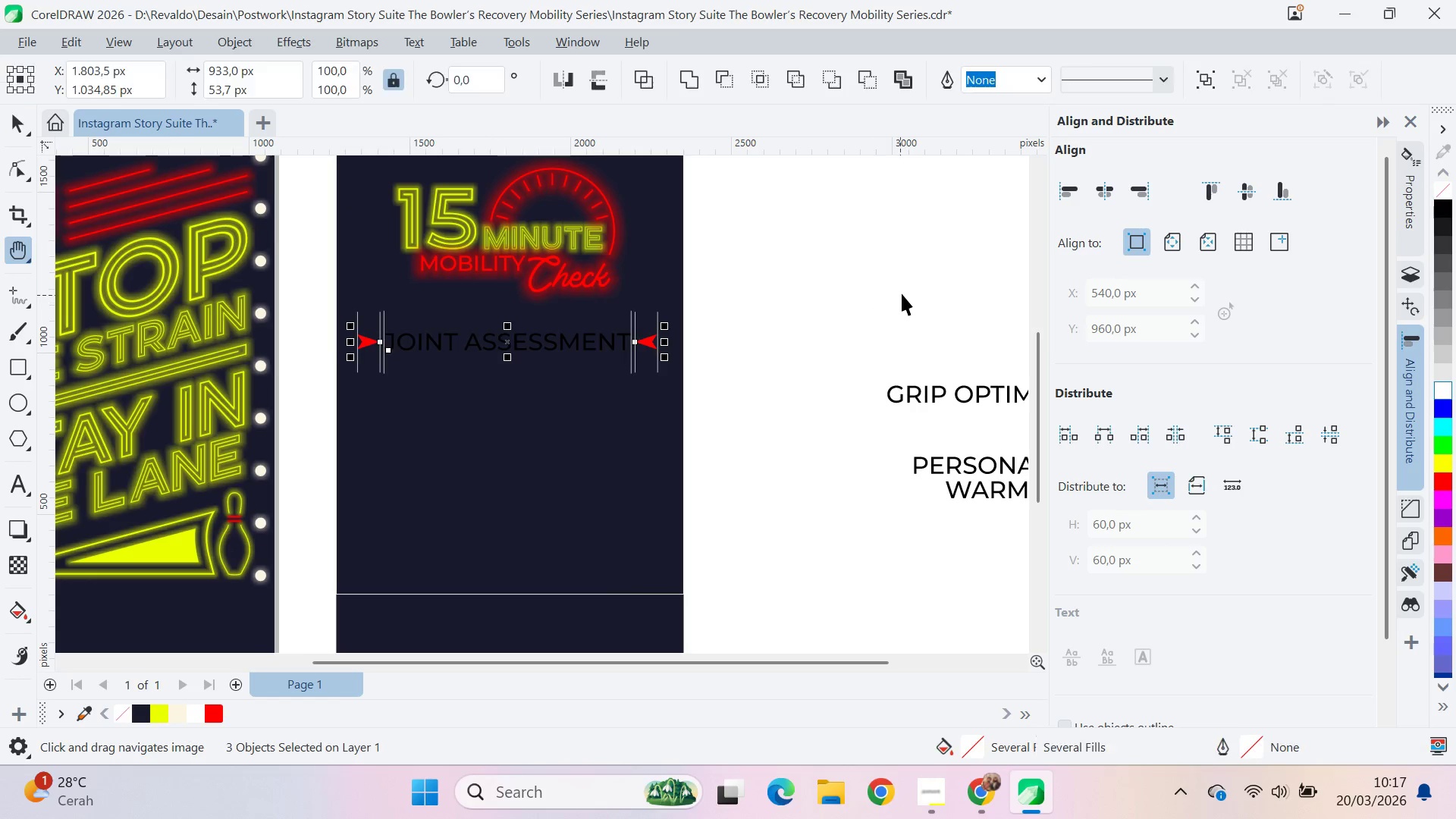 
left_click([902, 292])
 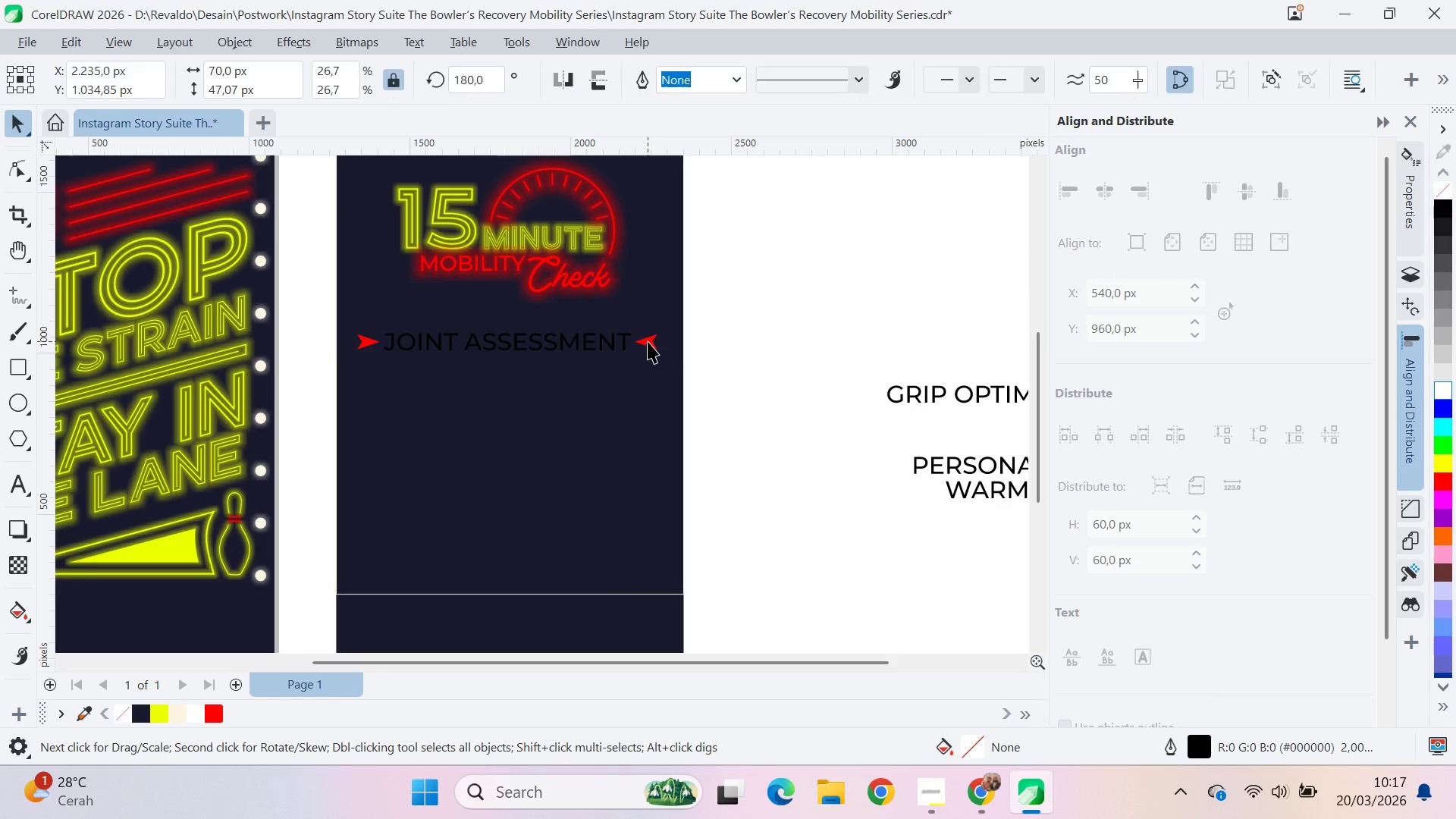 
hold_key(key=ShiftLeft, duration=0.88)
 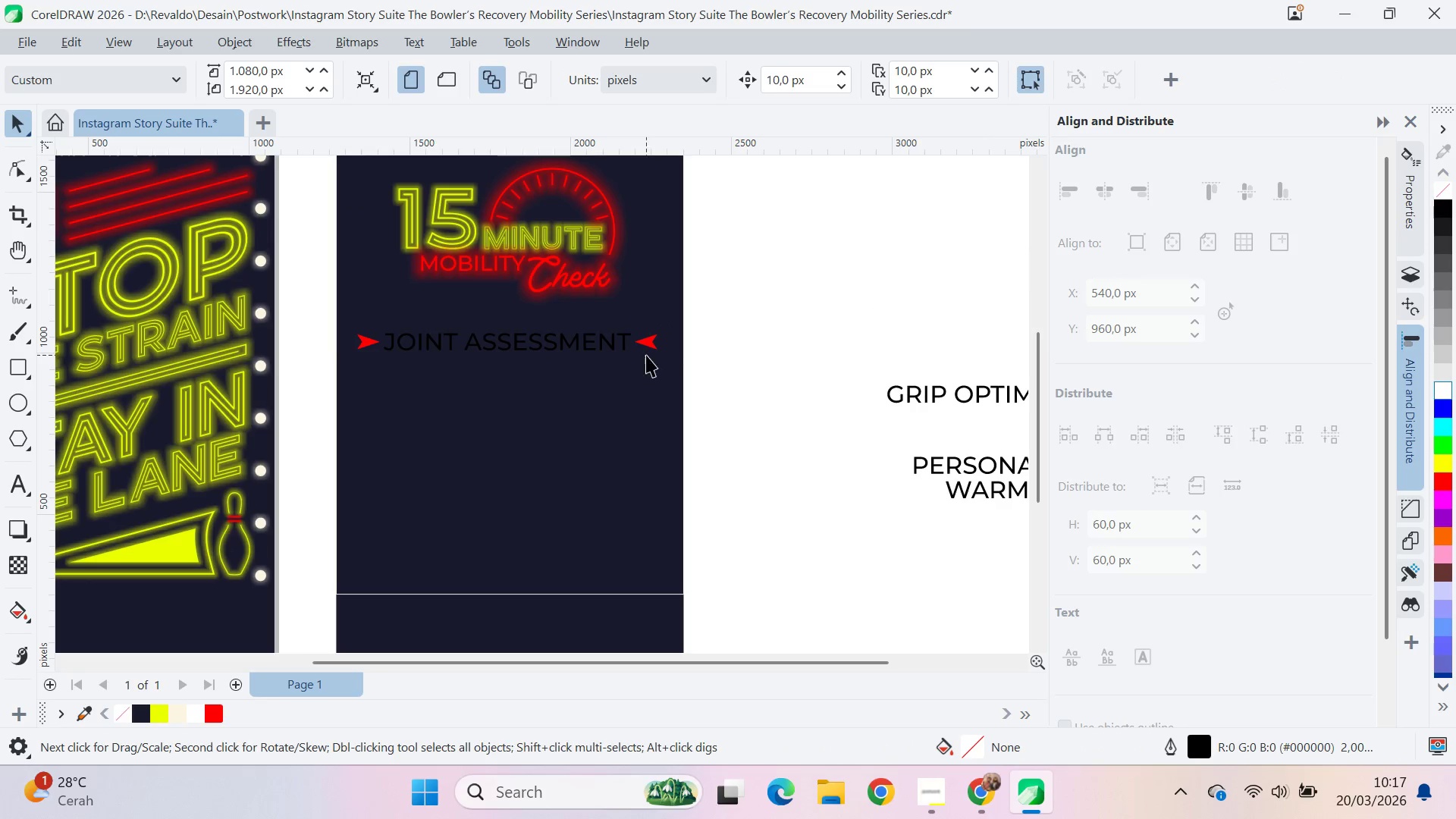 
left_click_drag(start_coordinate=[648, 344], to_coordinate=[657, 344])
 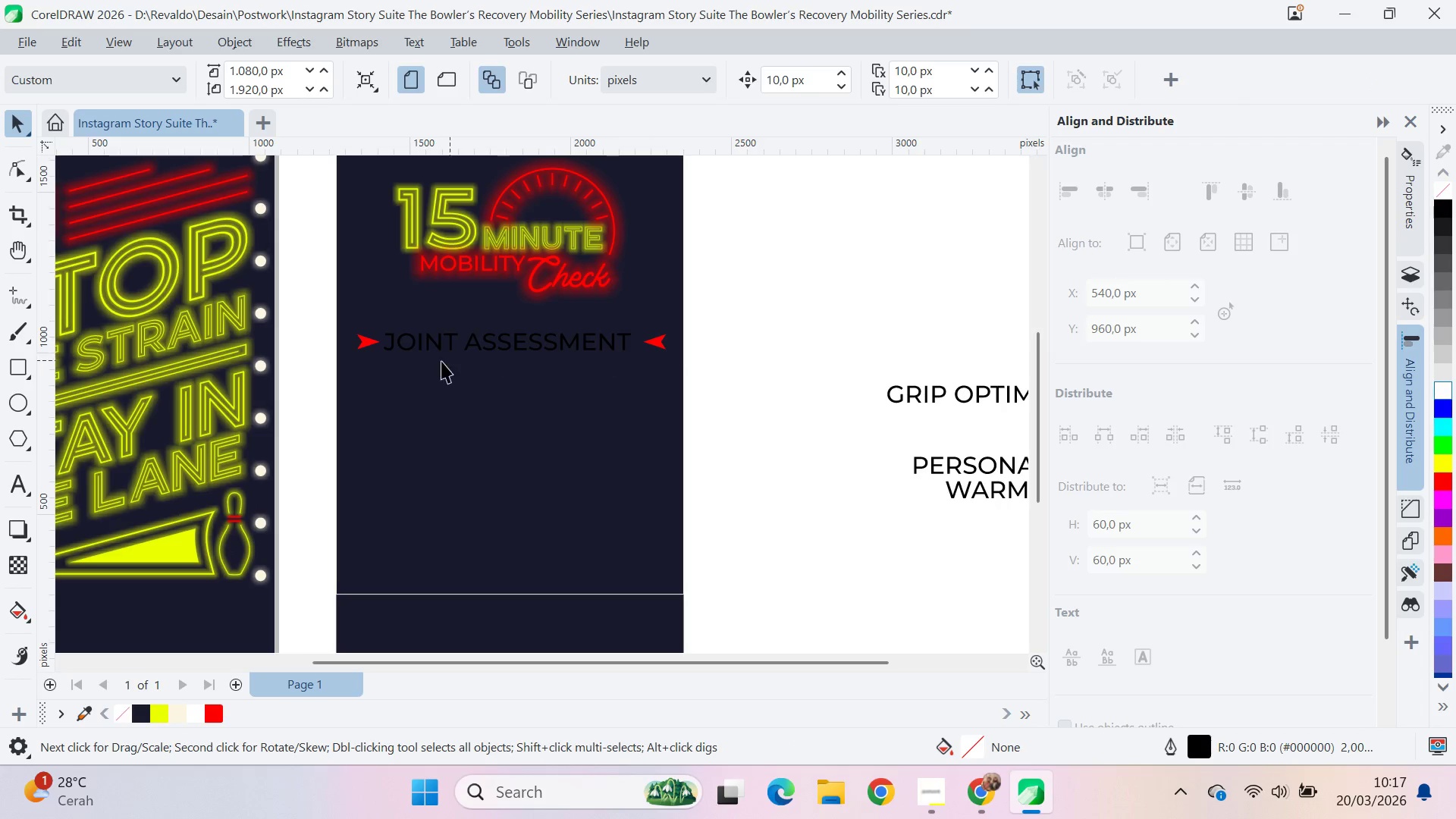 
hold_key(key=ShiftLeft, duration=1.03)
left_click([657, 344])
 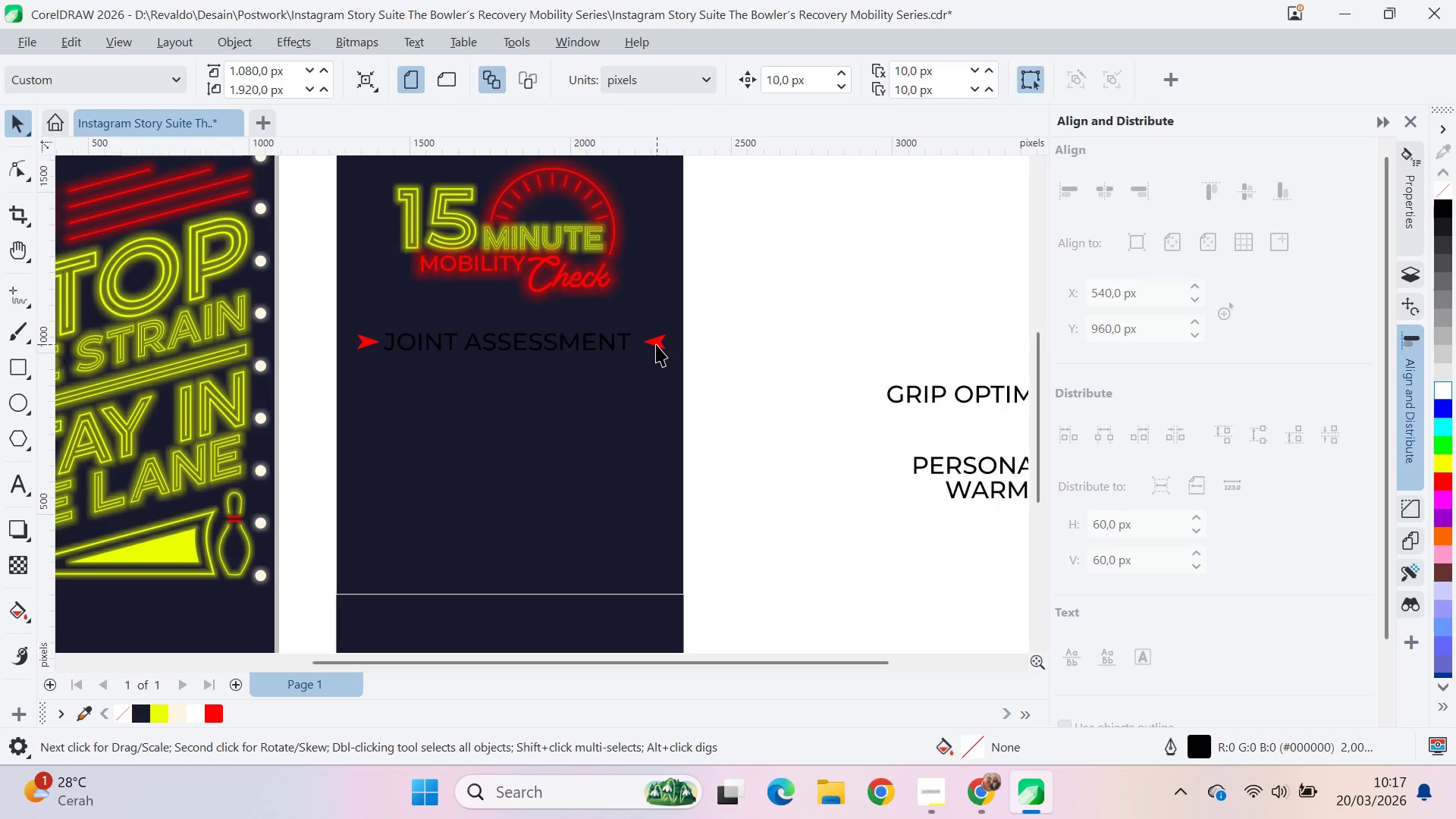 
hold_key(key=ShiftLeft, duration=0.44)
 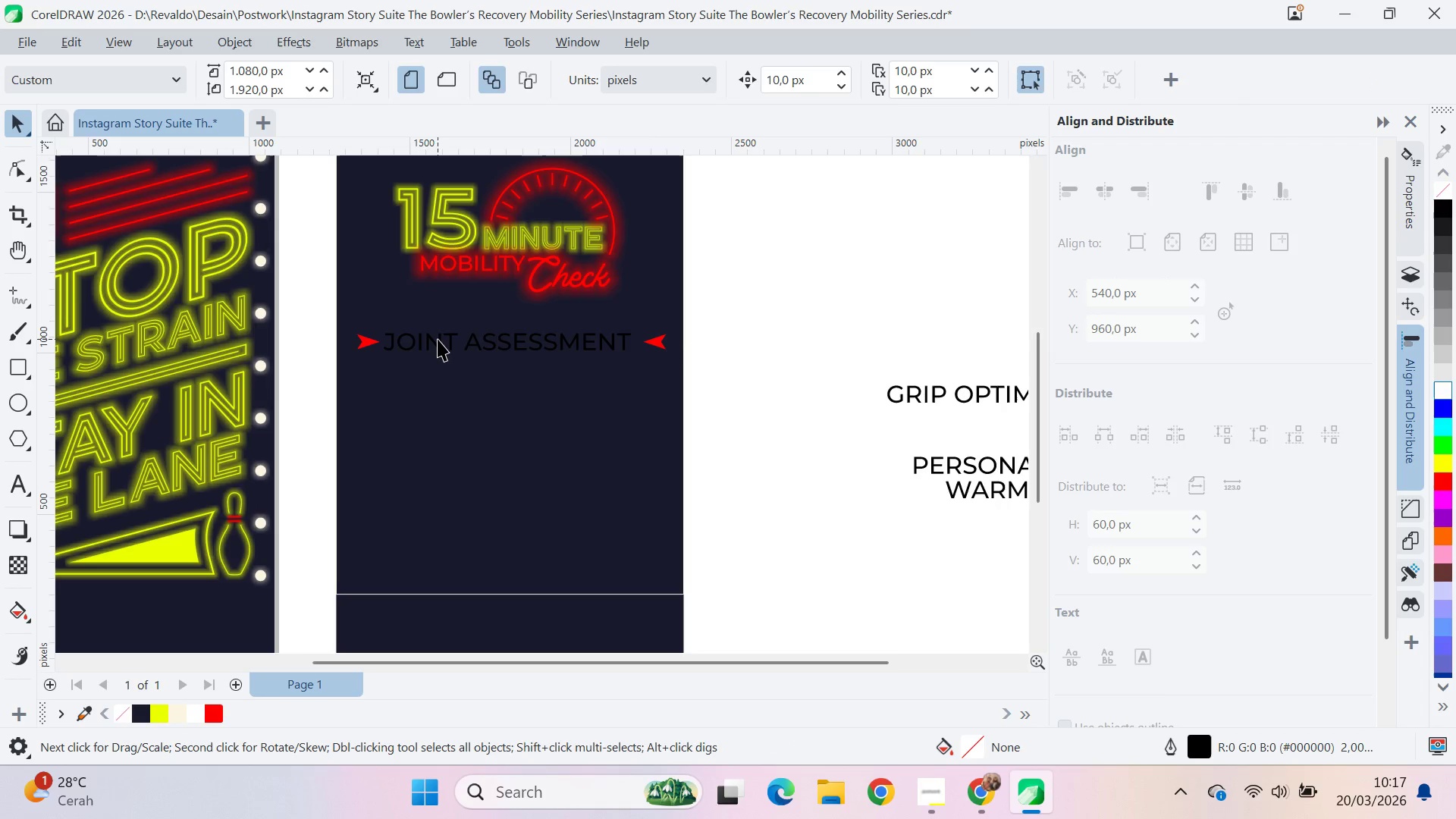 
hold_key(key=ShiftLeft, duration=1.39)
left_click([438, 339])
 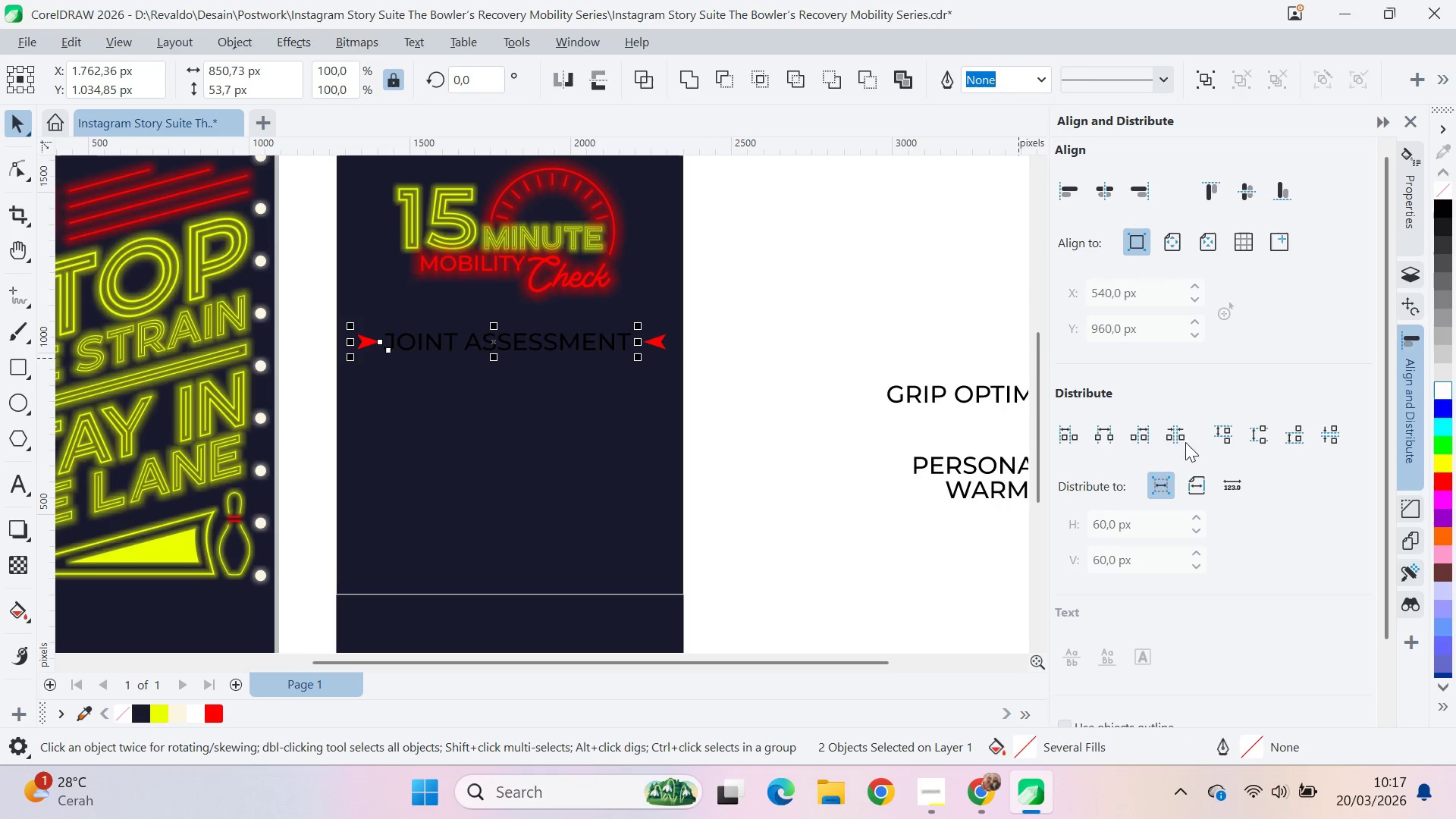 
hold_key(key=ControlLeft, duration=0.41)
 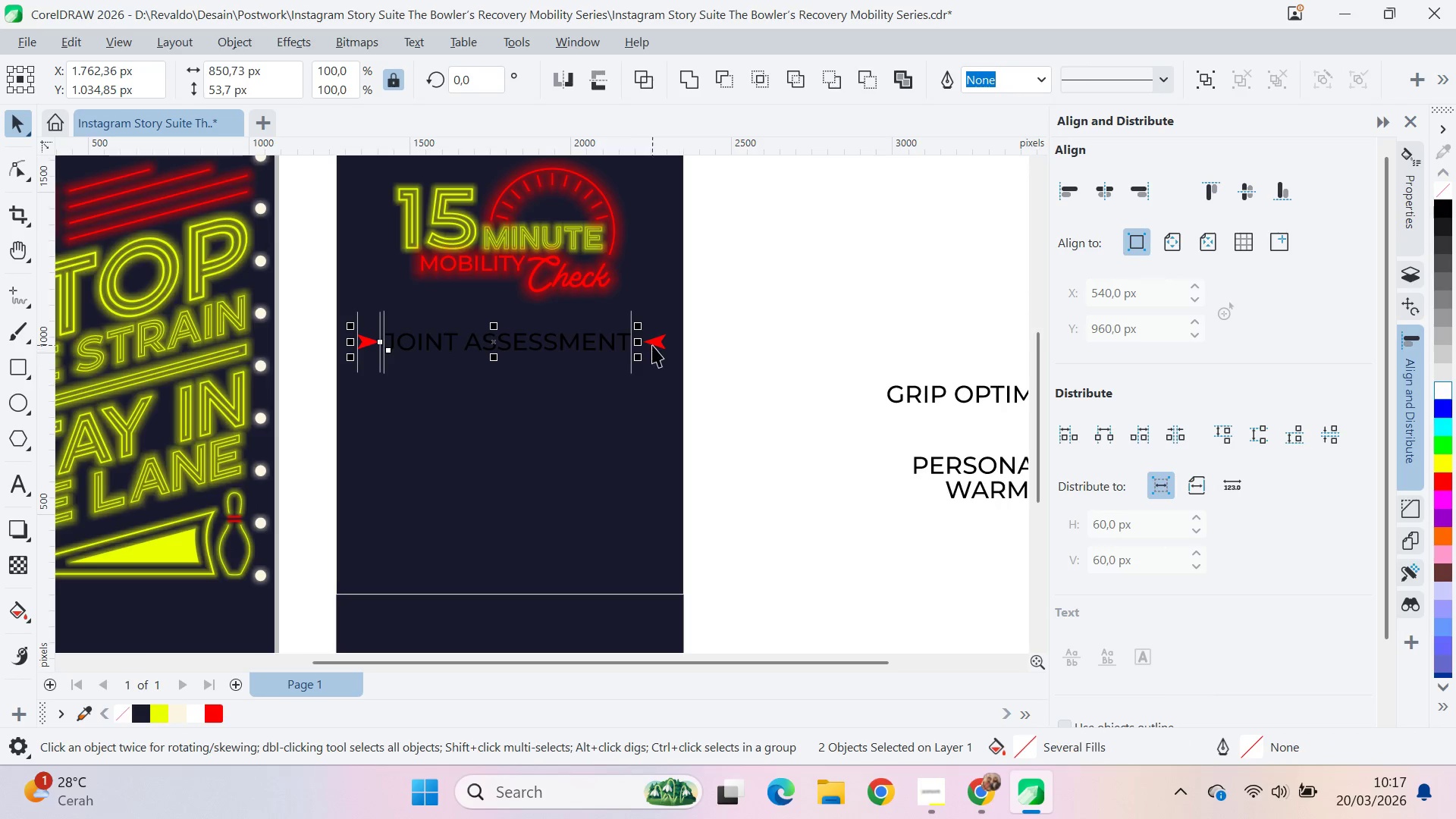 
hold_key(key=ShiftLeft, duration=0.52)
left_click([657, 345])
 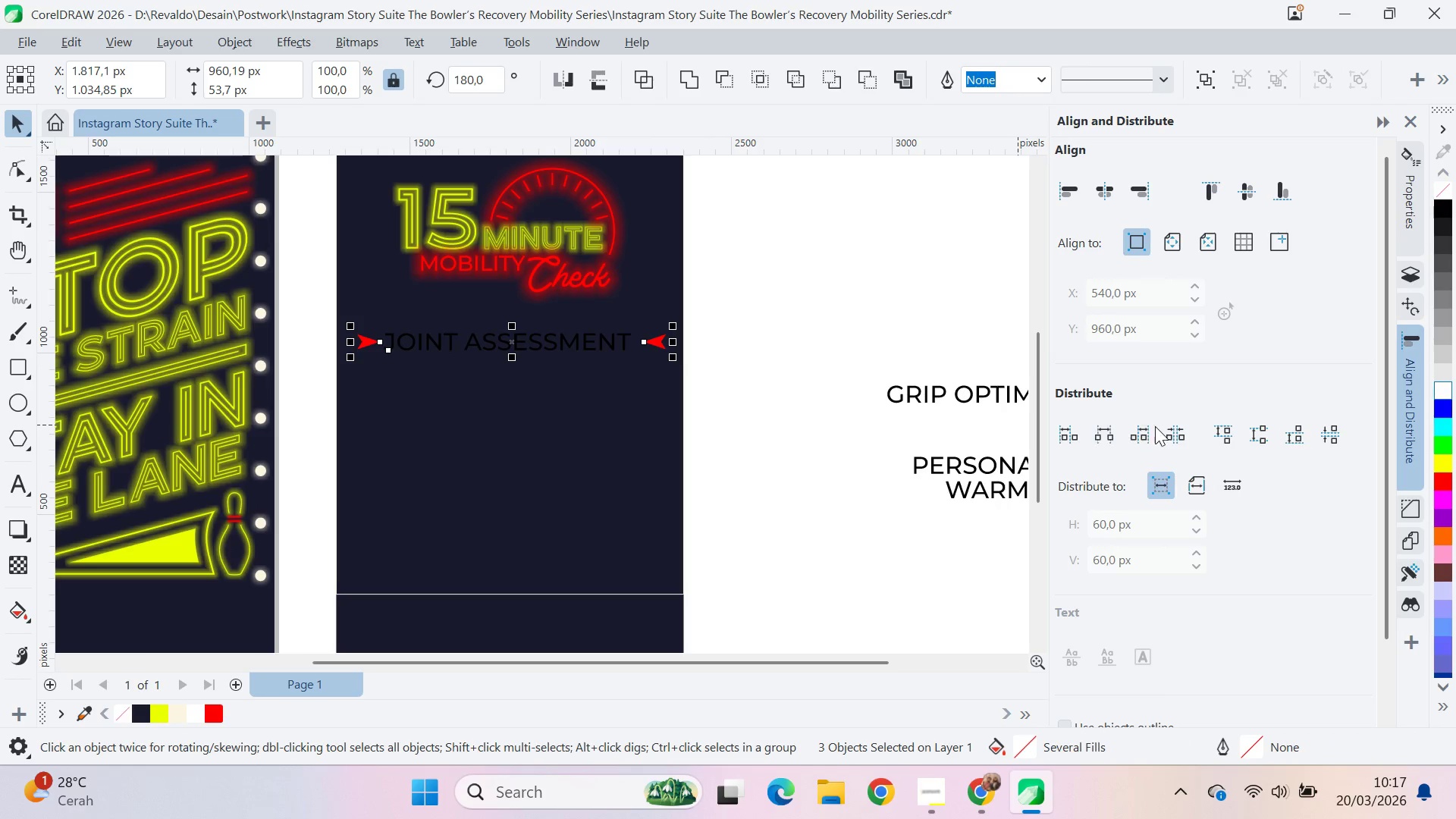 
left_click([1166, 430])
 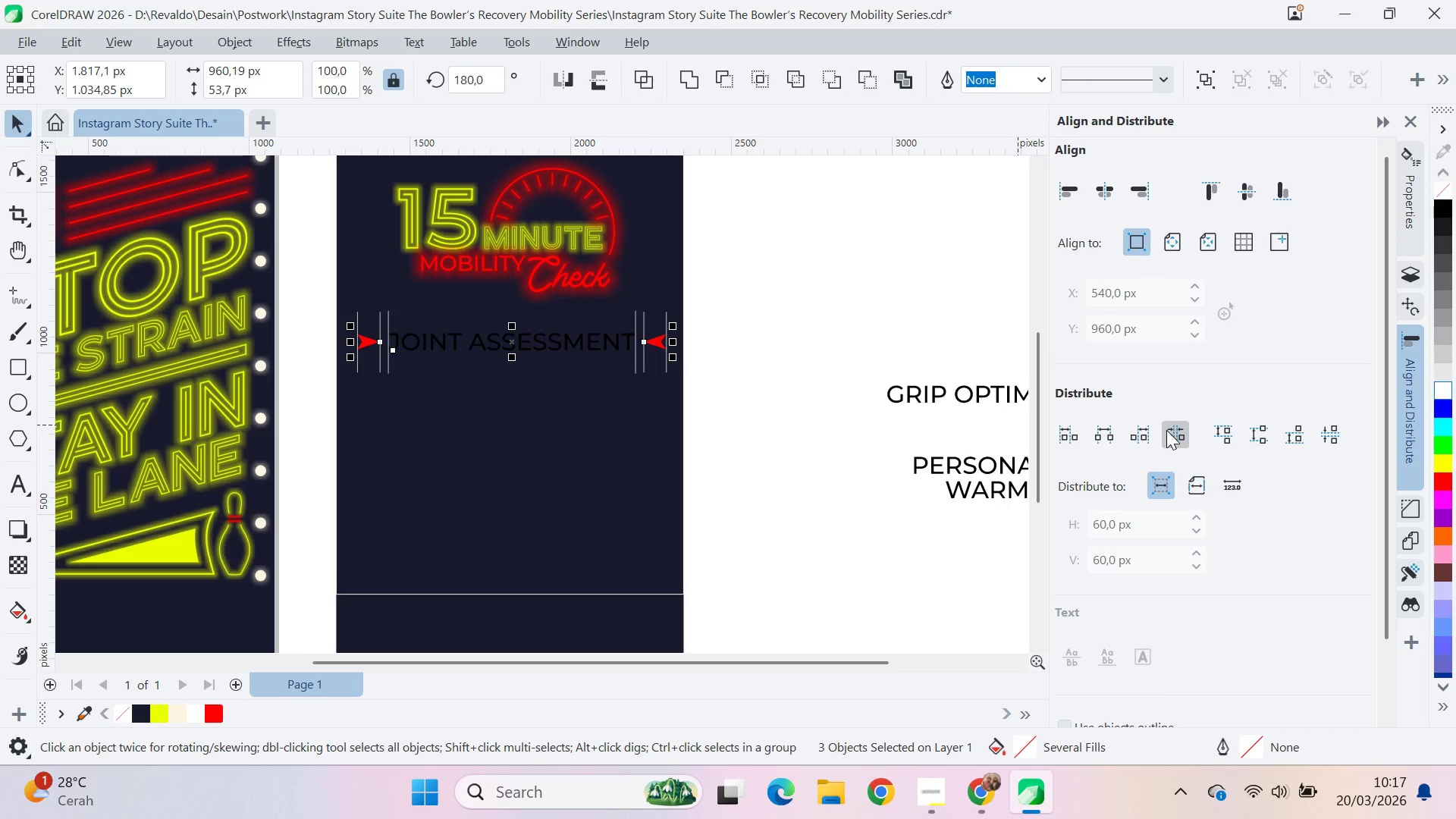 
key(Control+G)
 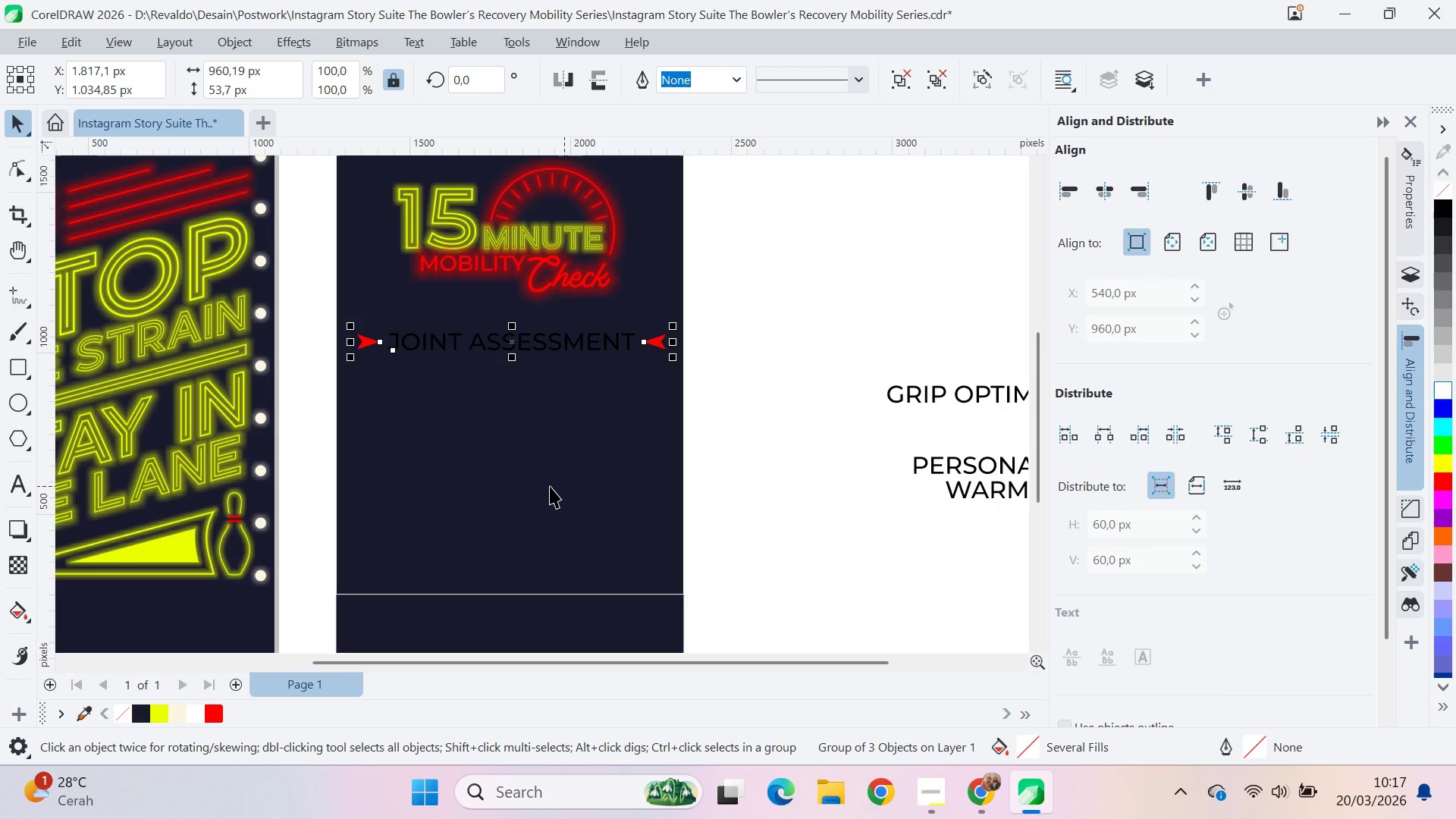 
key(Shift+ShiftLeft)
 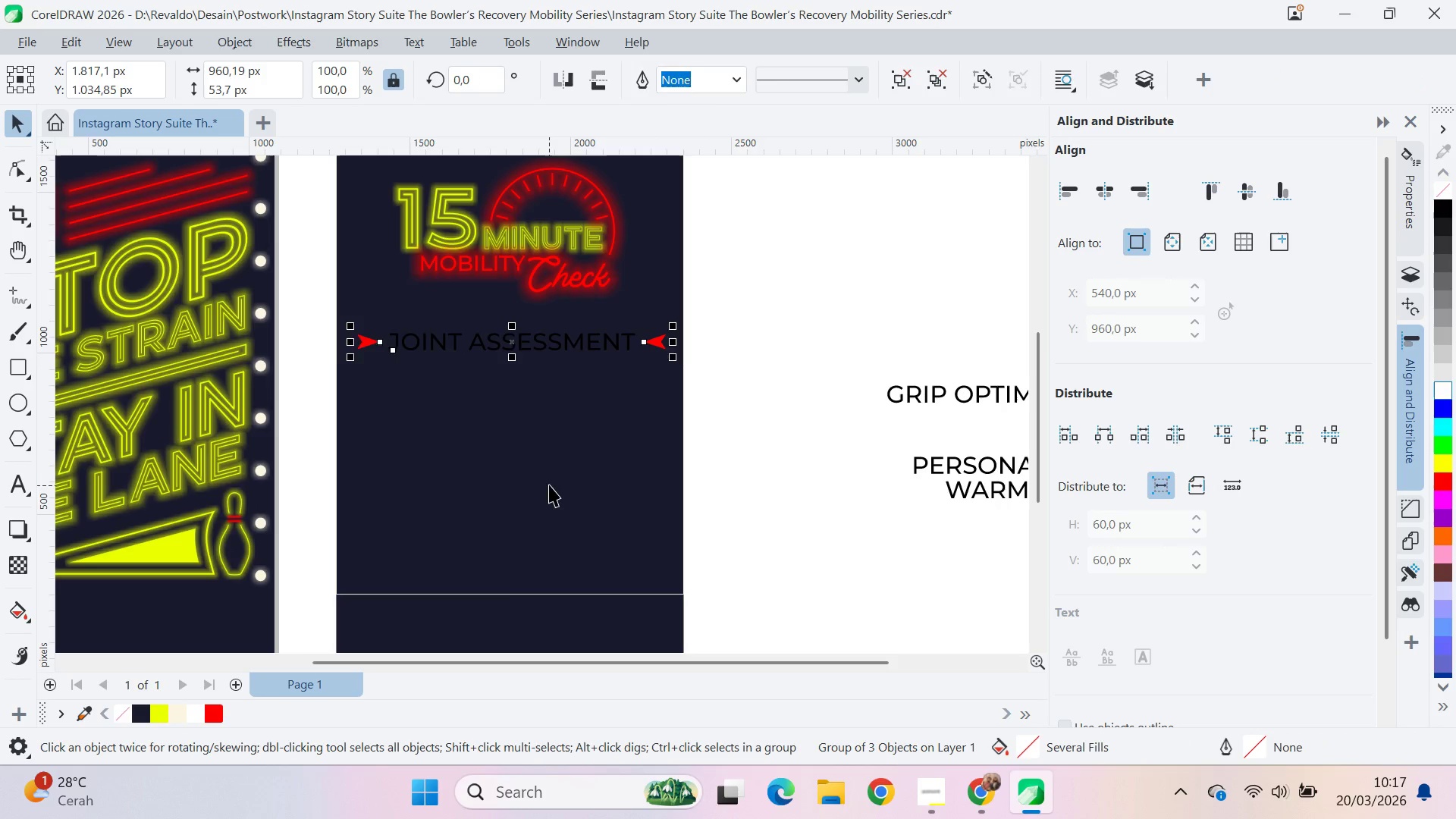 
left_click([549, 485])
 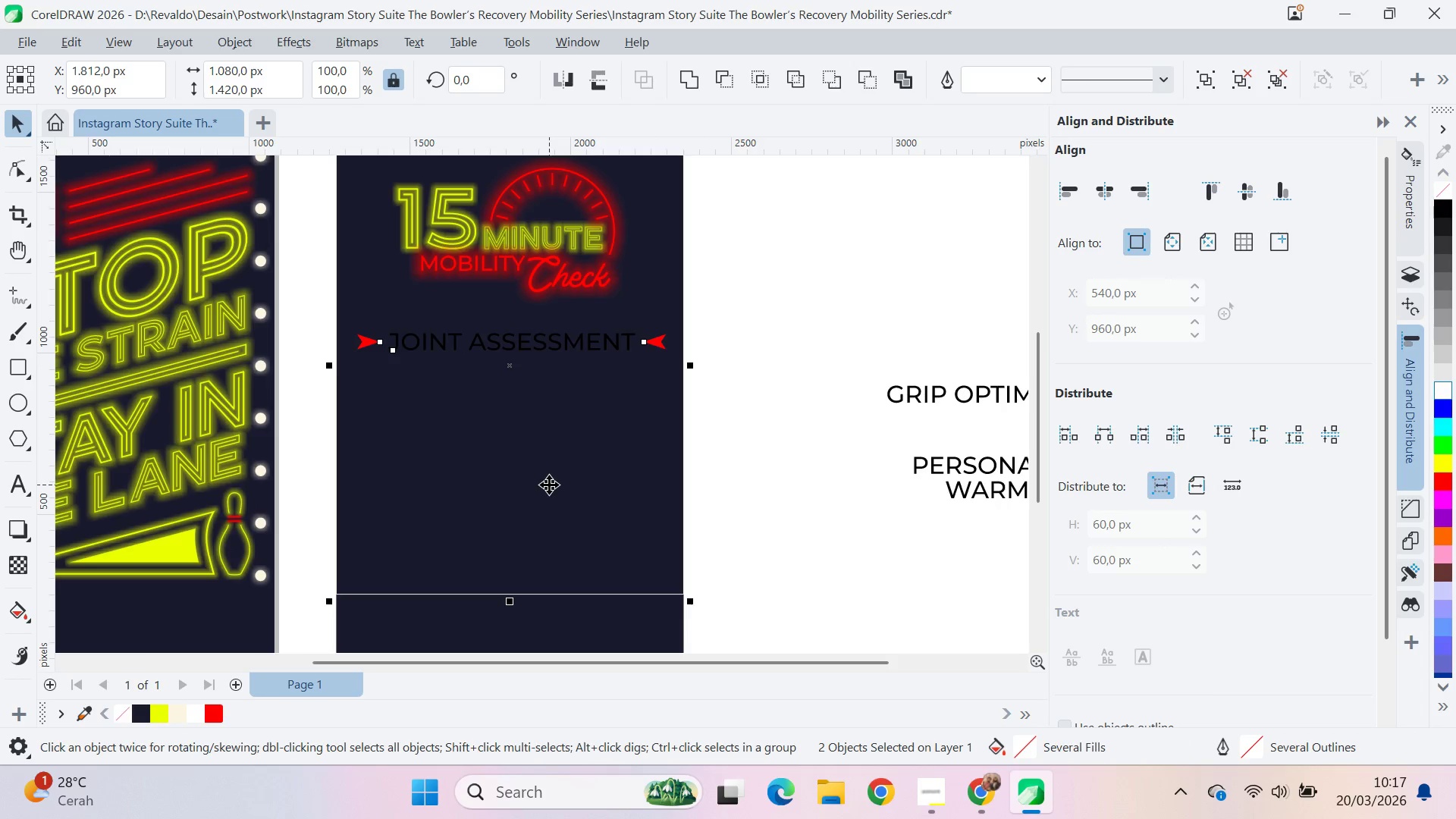 
key(C)
 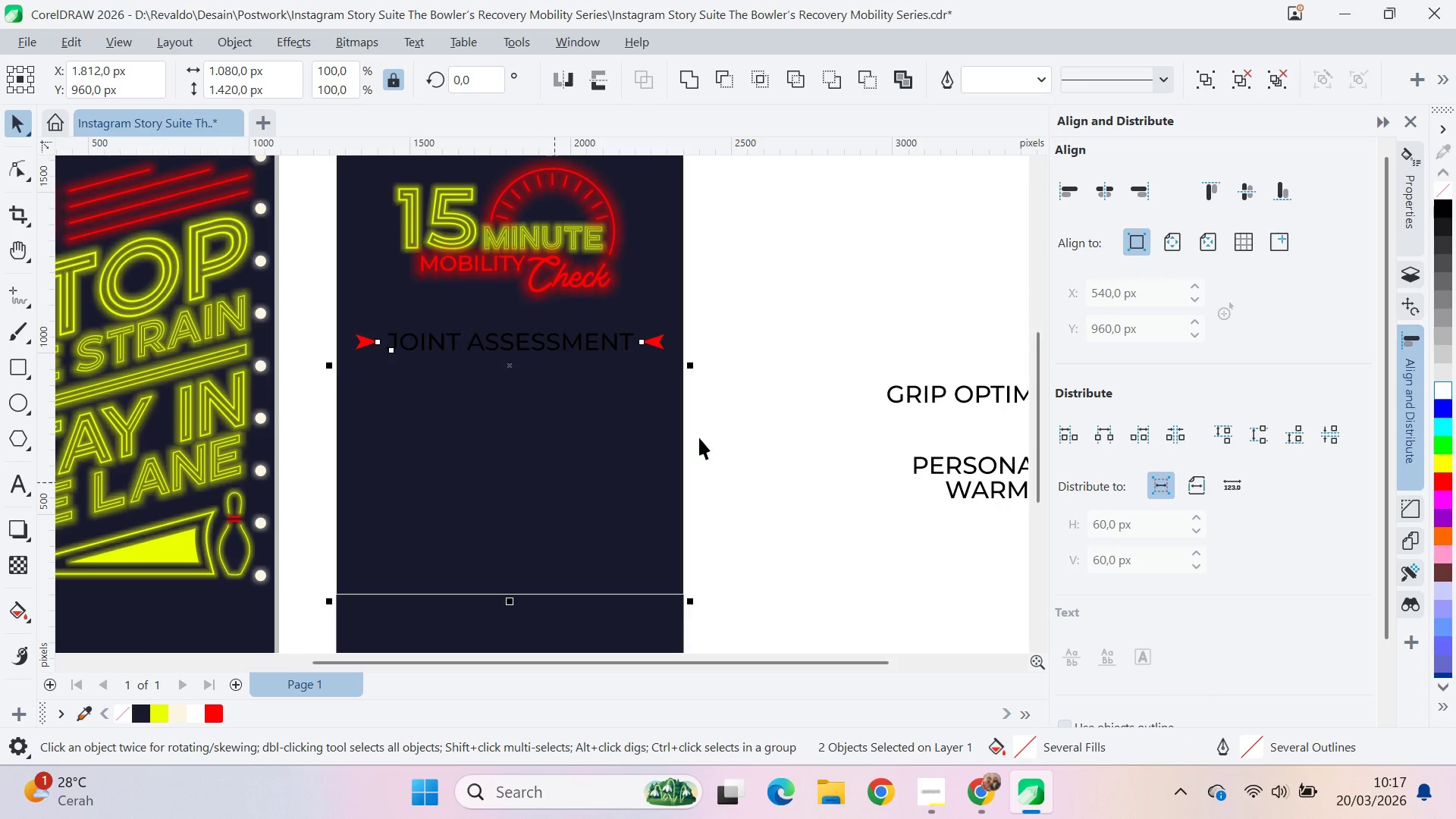 
left_click([733, 425])
 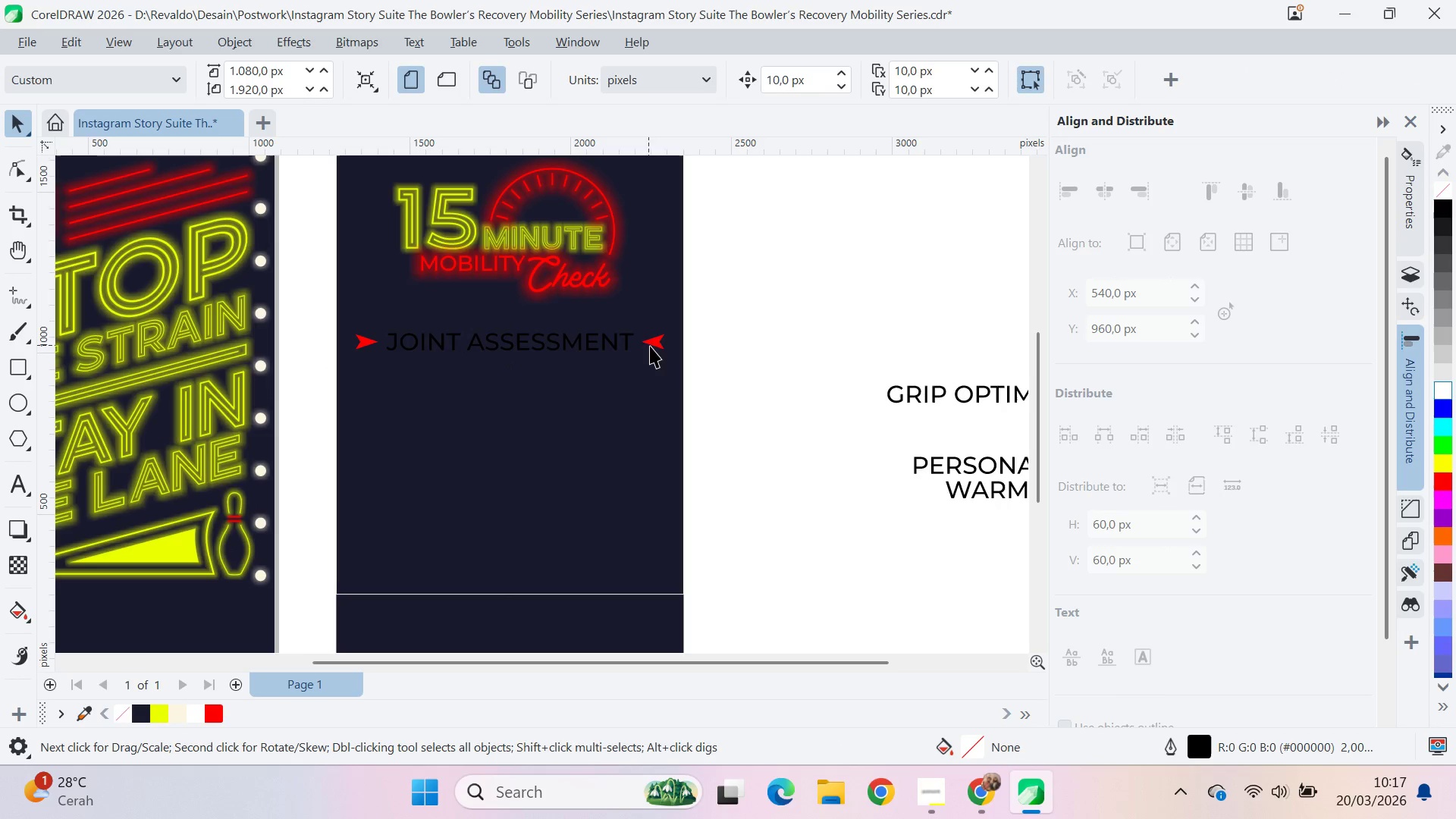 
left_click([661, 347])
 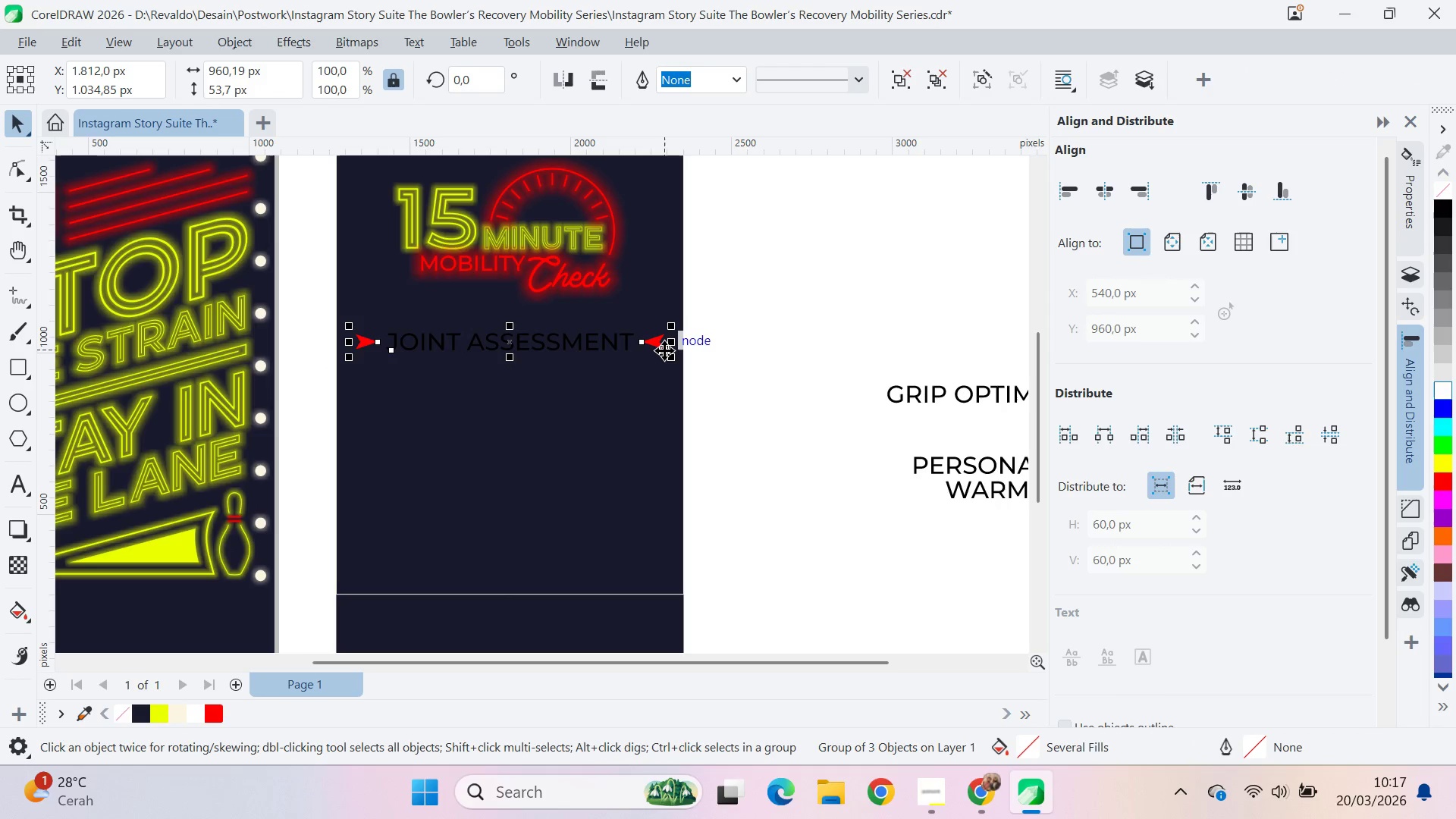 
key(Control+U)
 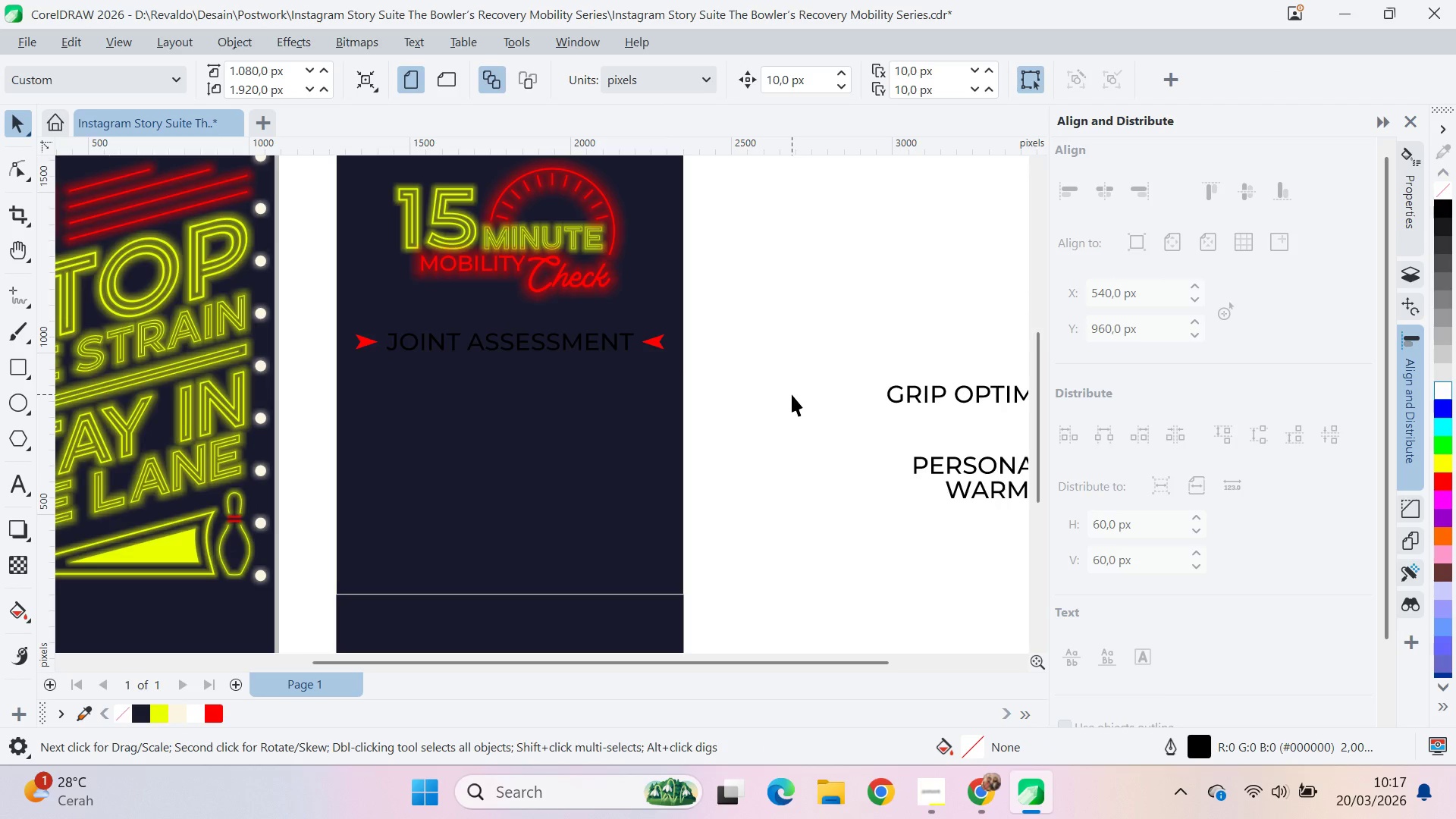 
key(Q)
 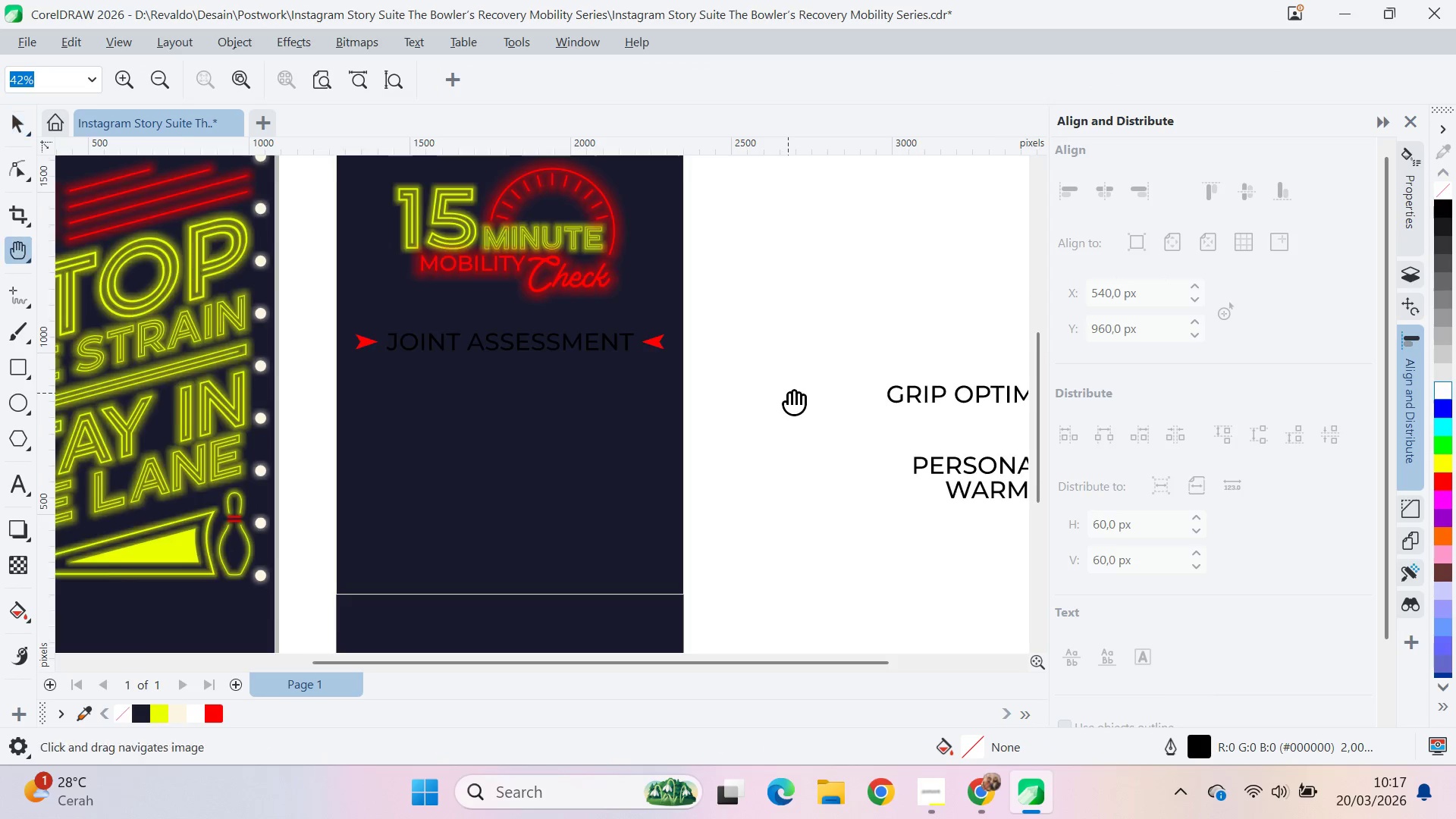 
left_click_drag(start_coordinate=[789, 393], to_coordinate=[874, 477])
 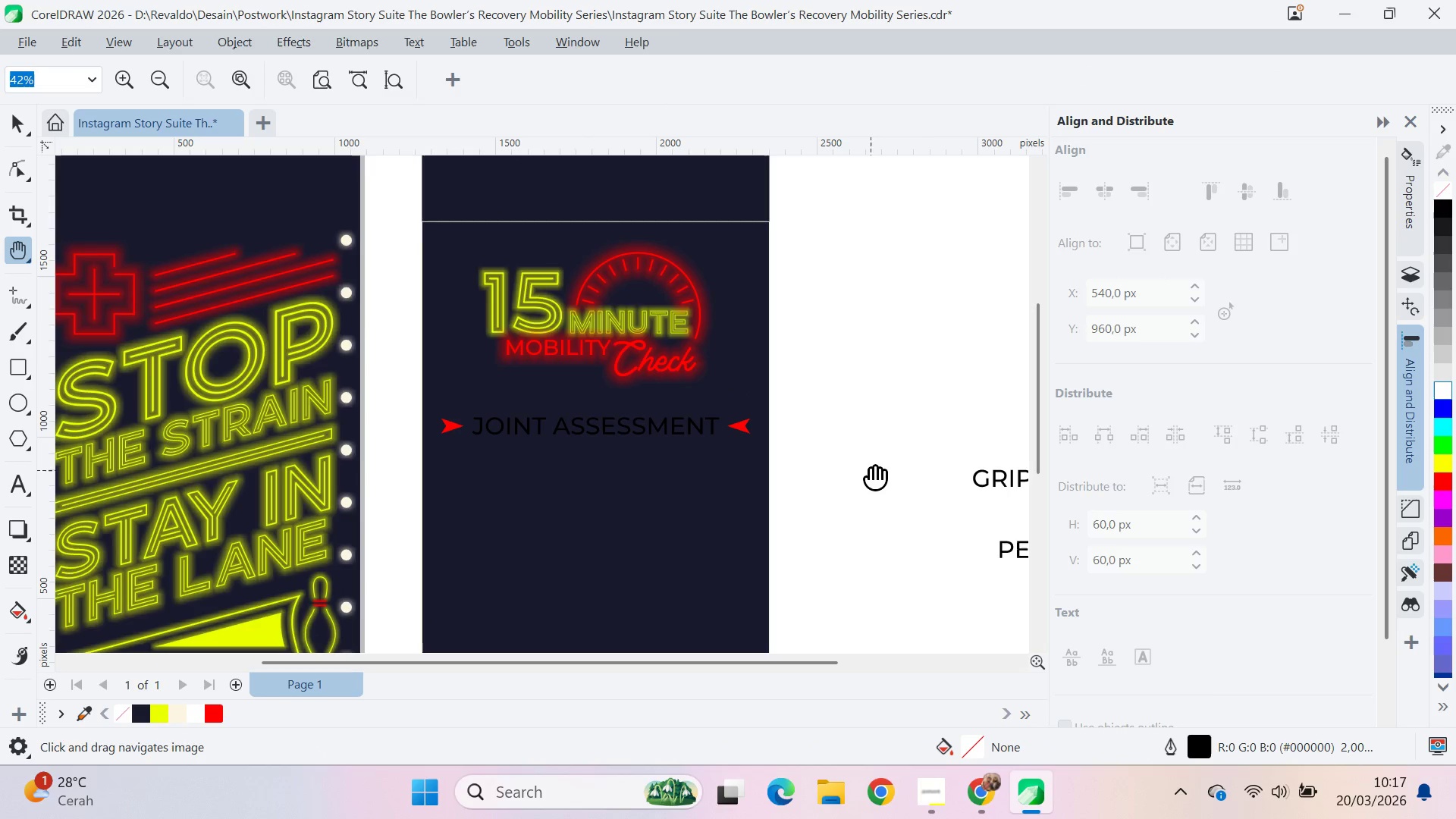 
double_click([874, 477])
 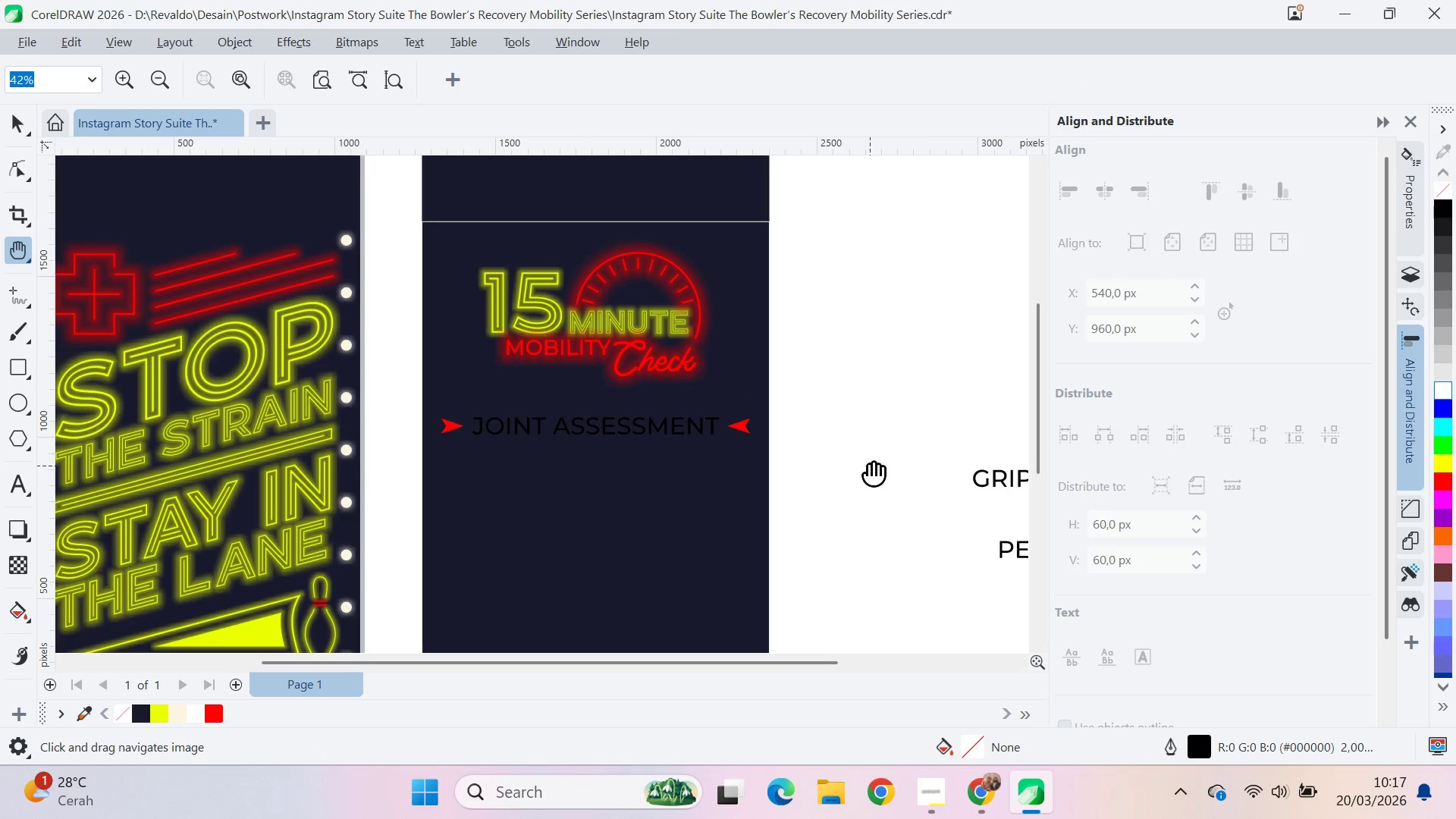 
key(Q)
 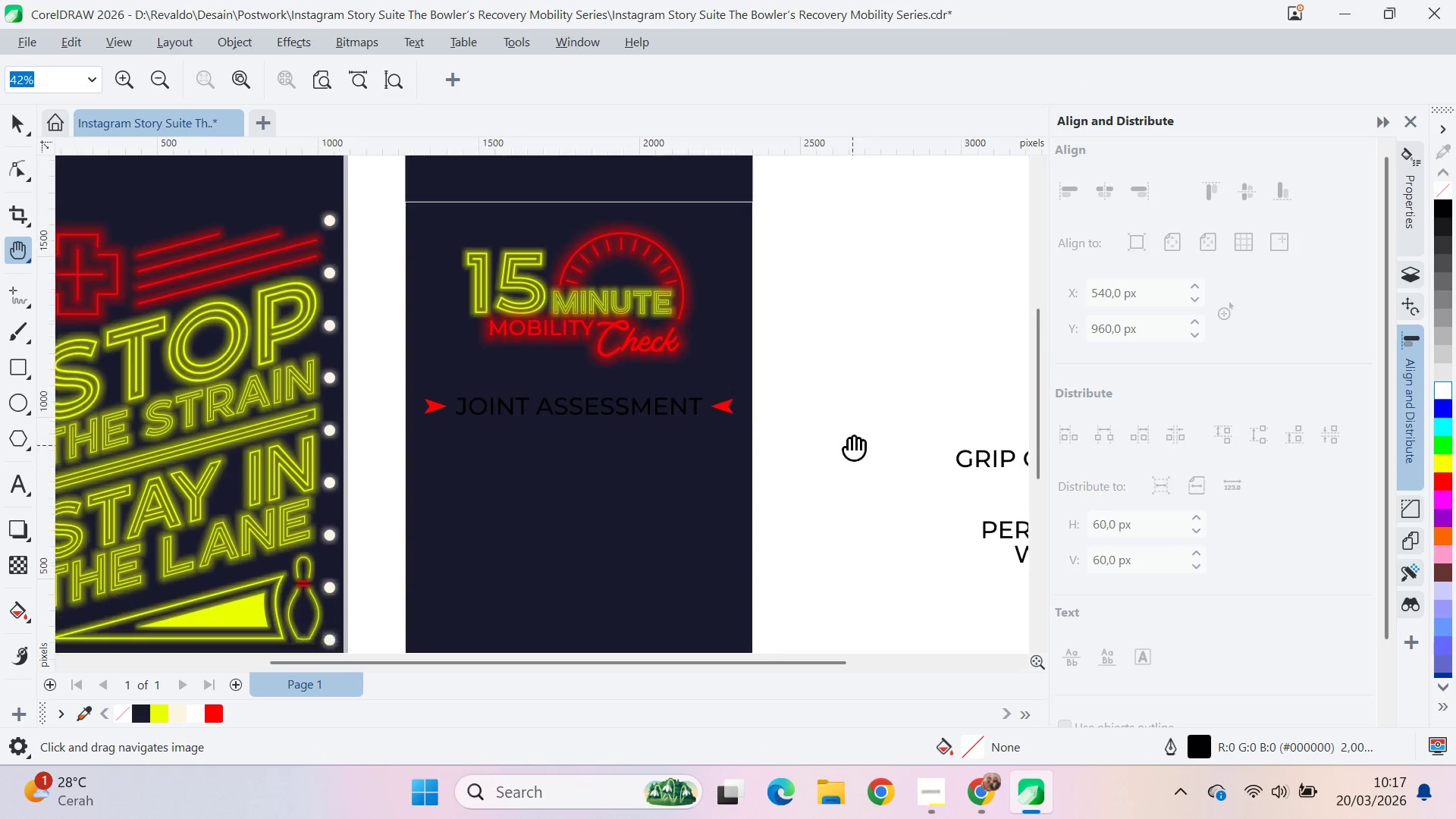 
left_click_drag(start_coordinate=[869, 465], to_coordinate=[811, 384])
 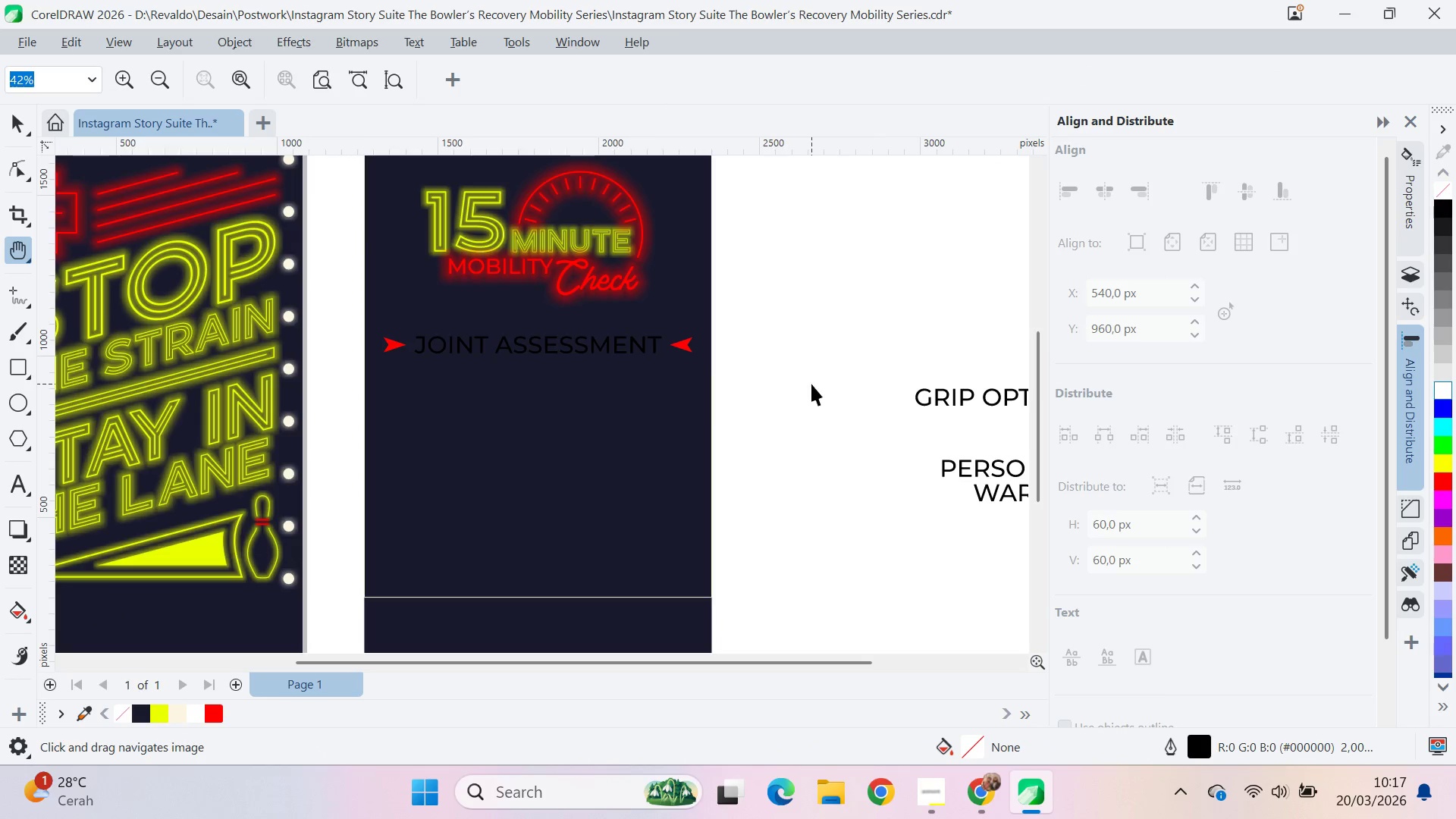 
key(V)
 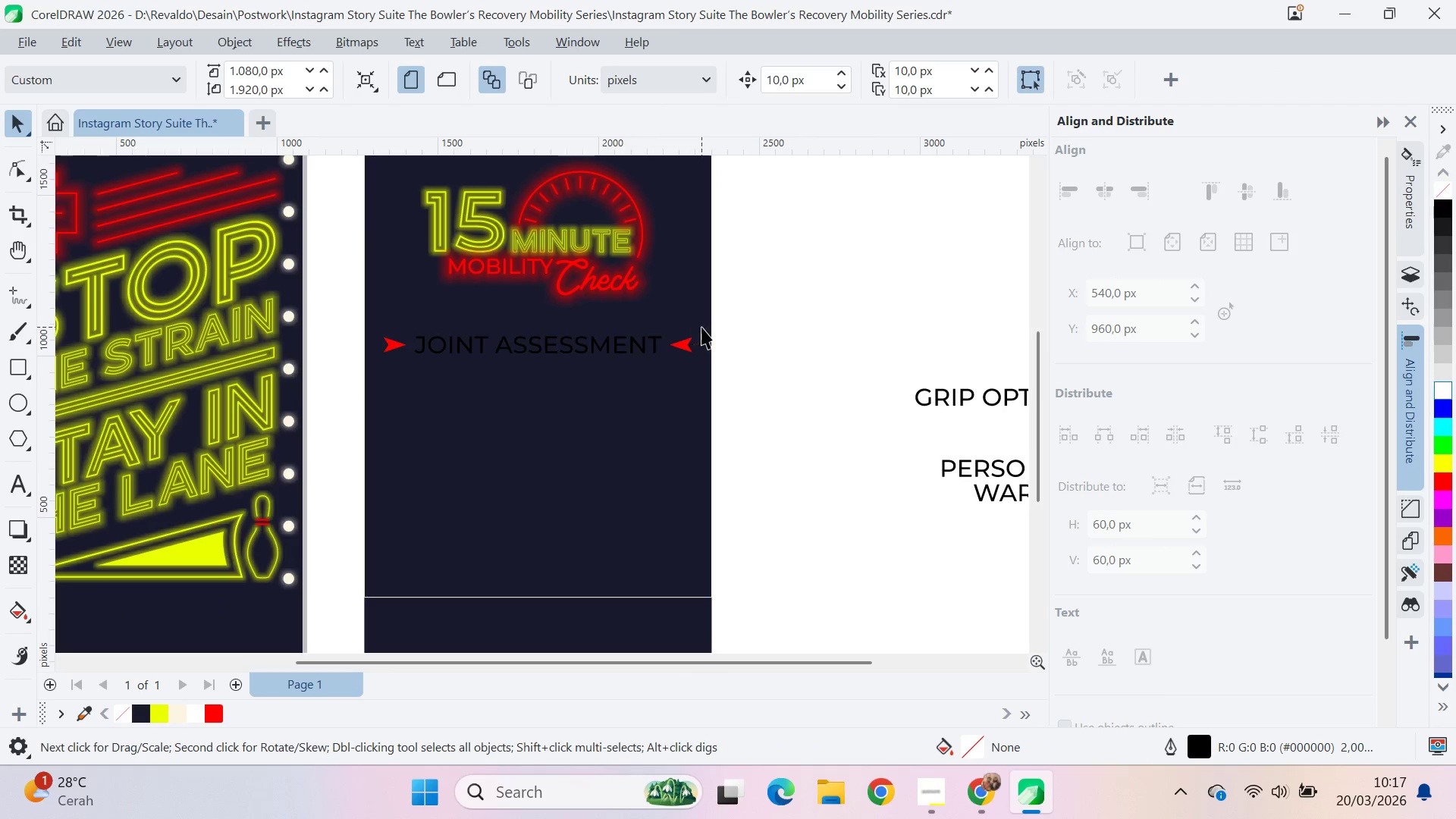 
left_click([681, 345])
 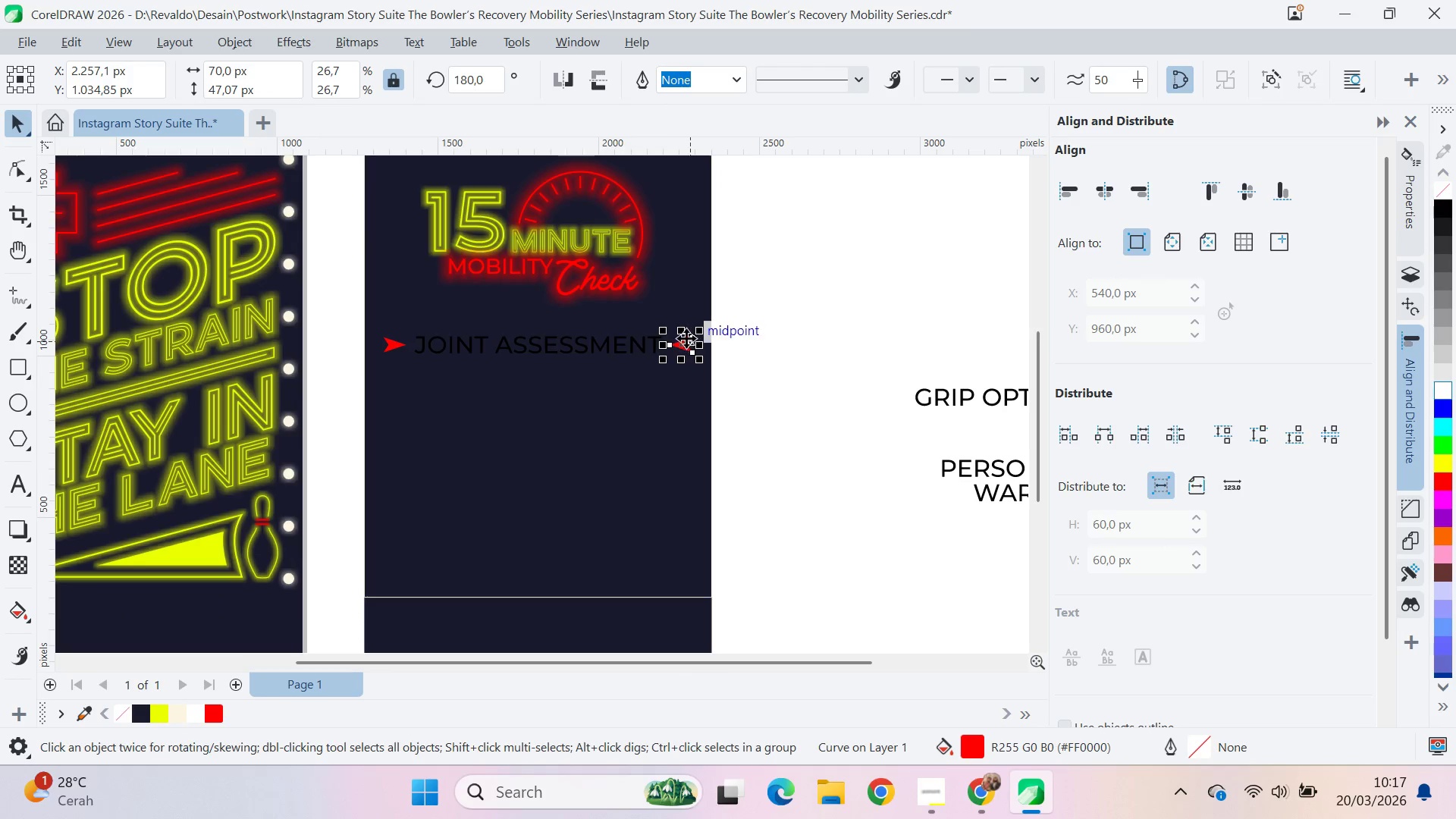 
scroll: coordinate [684, 343], scroll_direction: up, amount: 10.0
 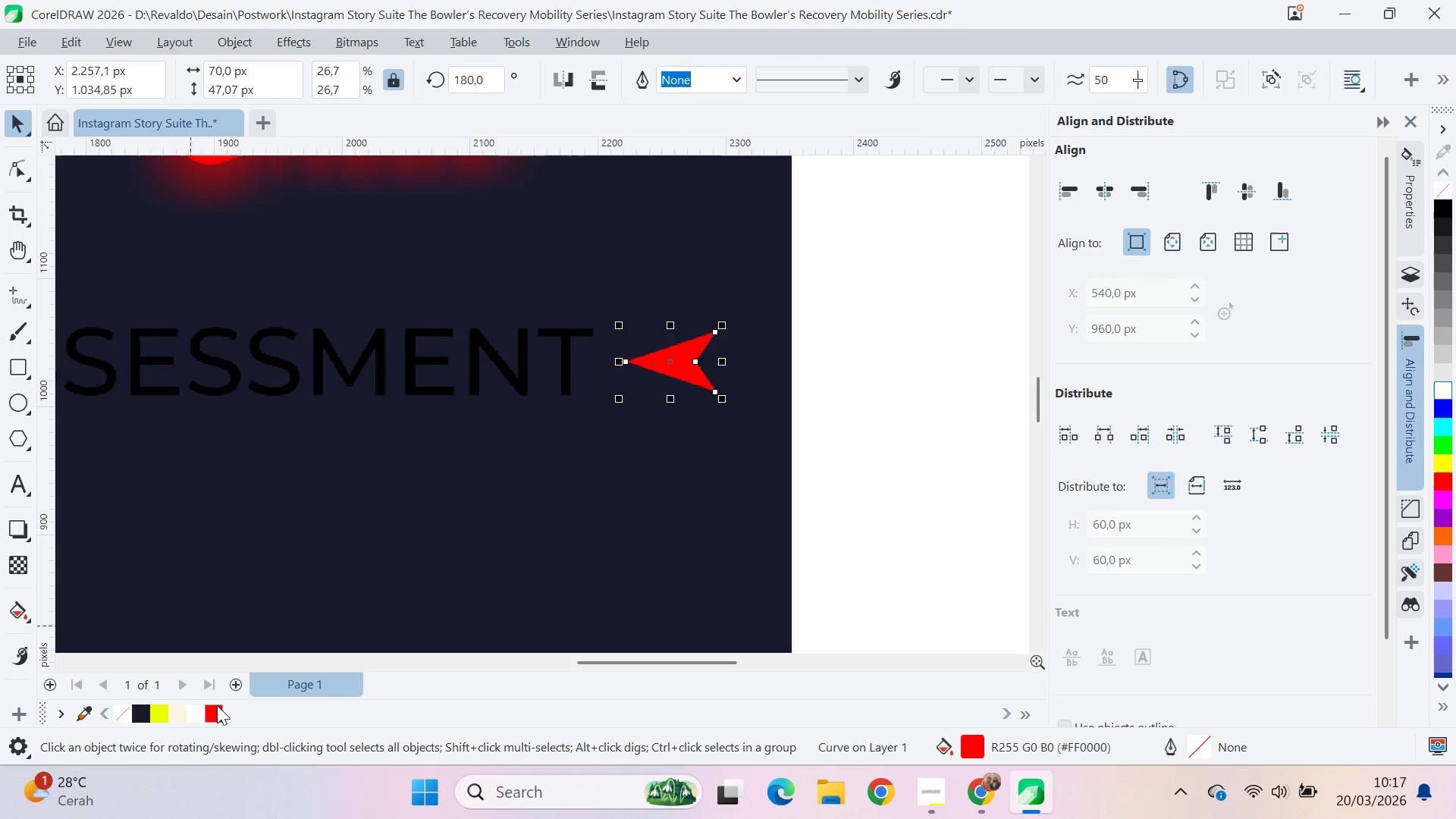 
double_click([217, 706])
 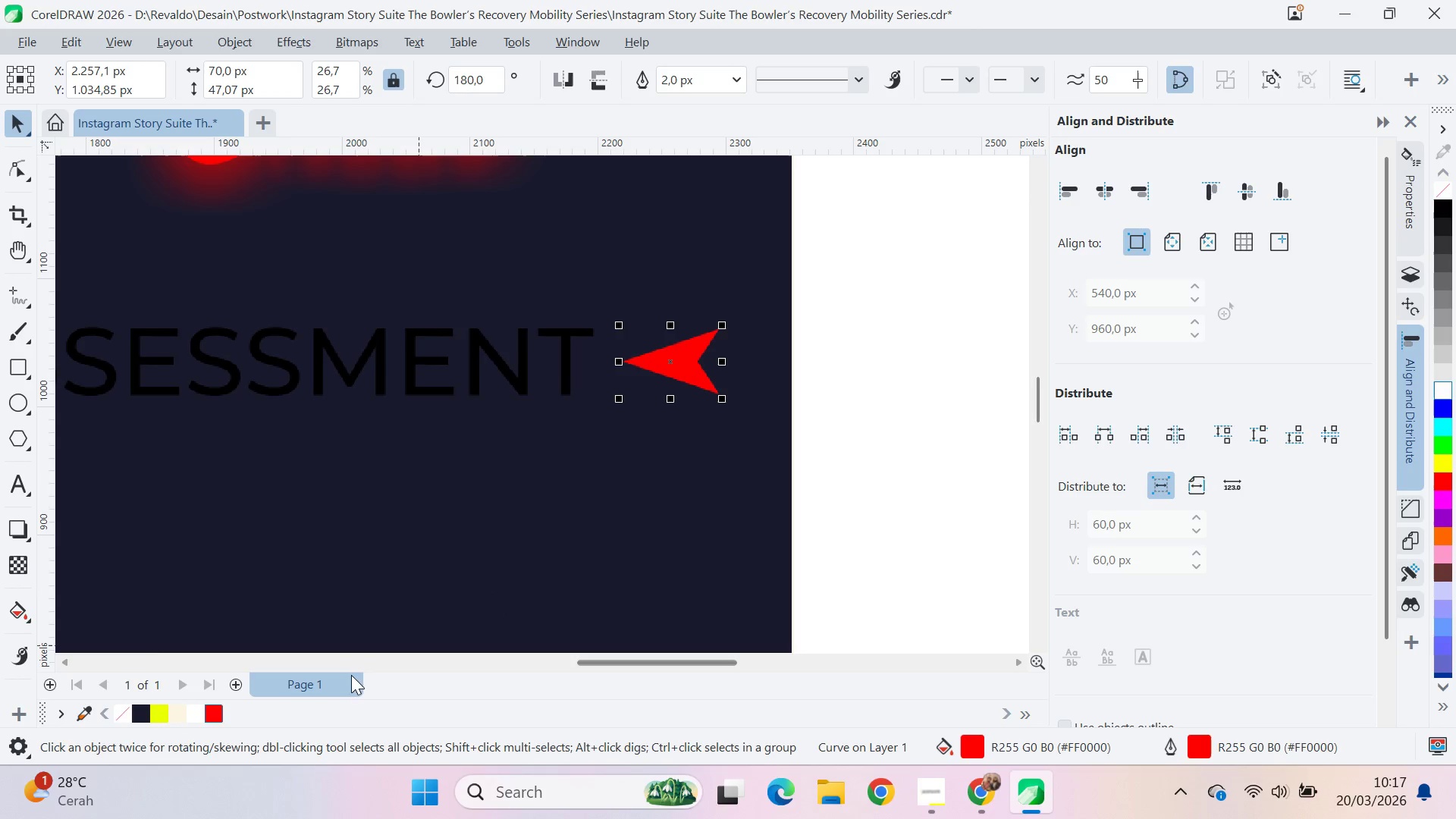 
left_click([116, 714])
 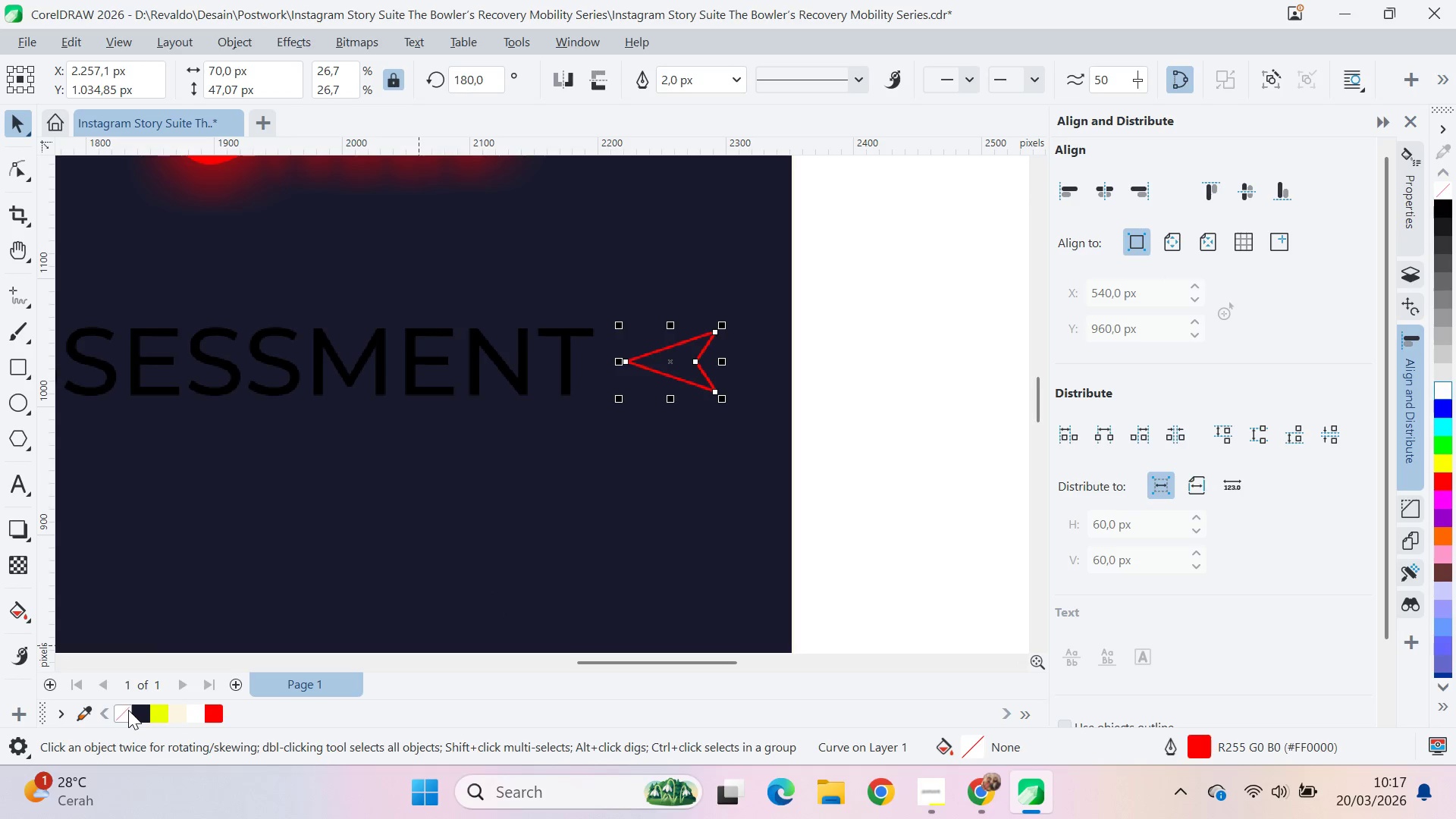 
left_click([780, 472])
 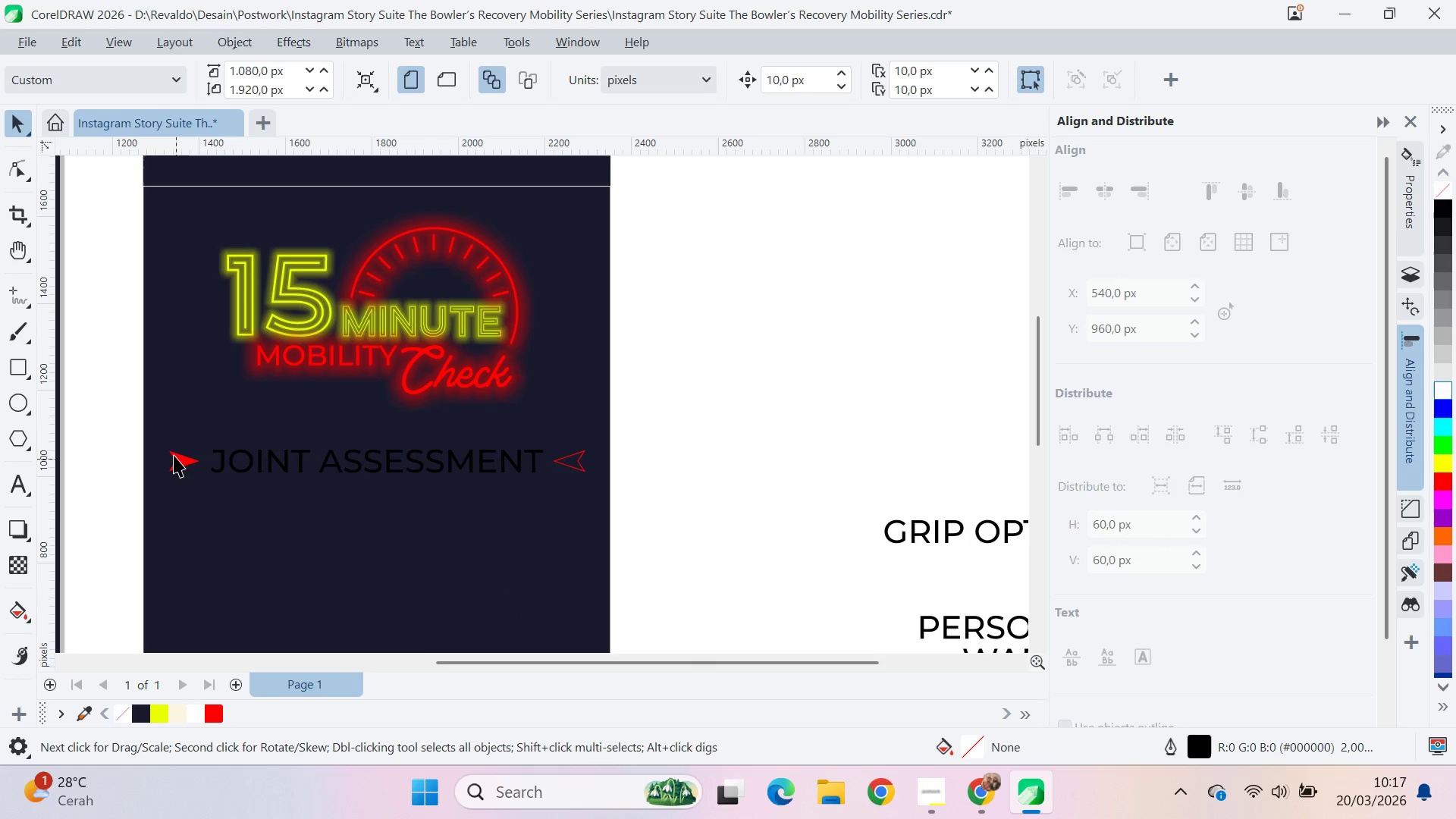 
scroll: coordinate [519, 511], scroll_direction: down, amount: 8.0
 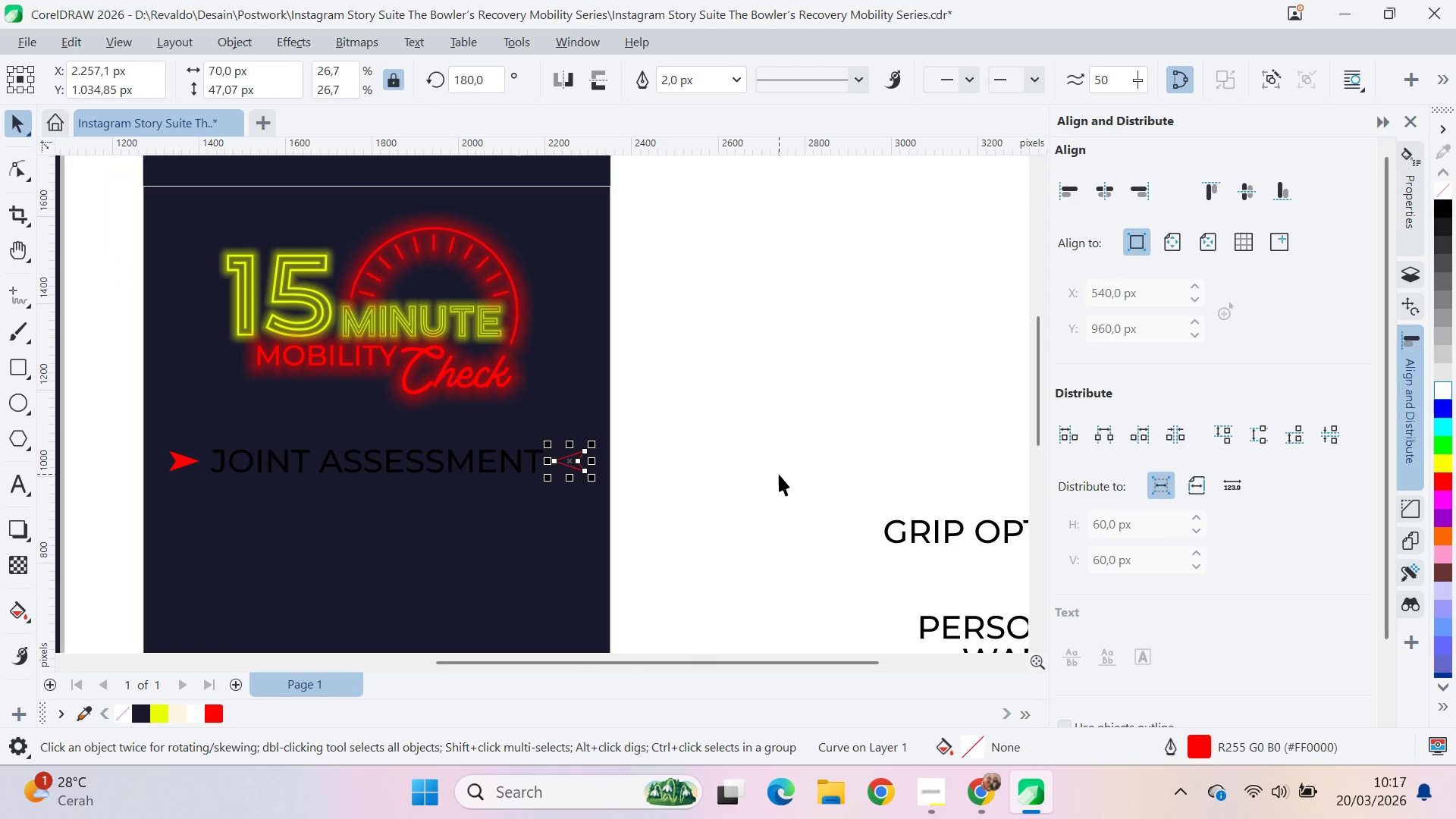 
left_click([177, 460])
 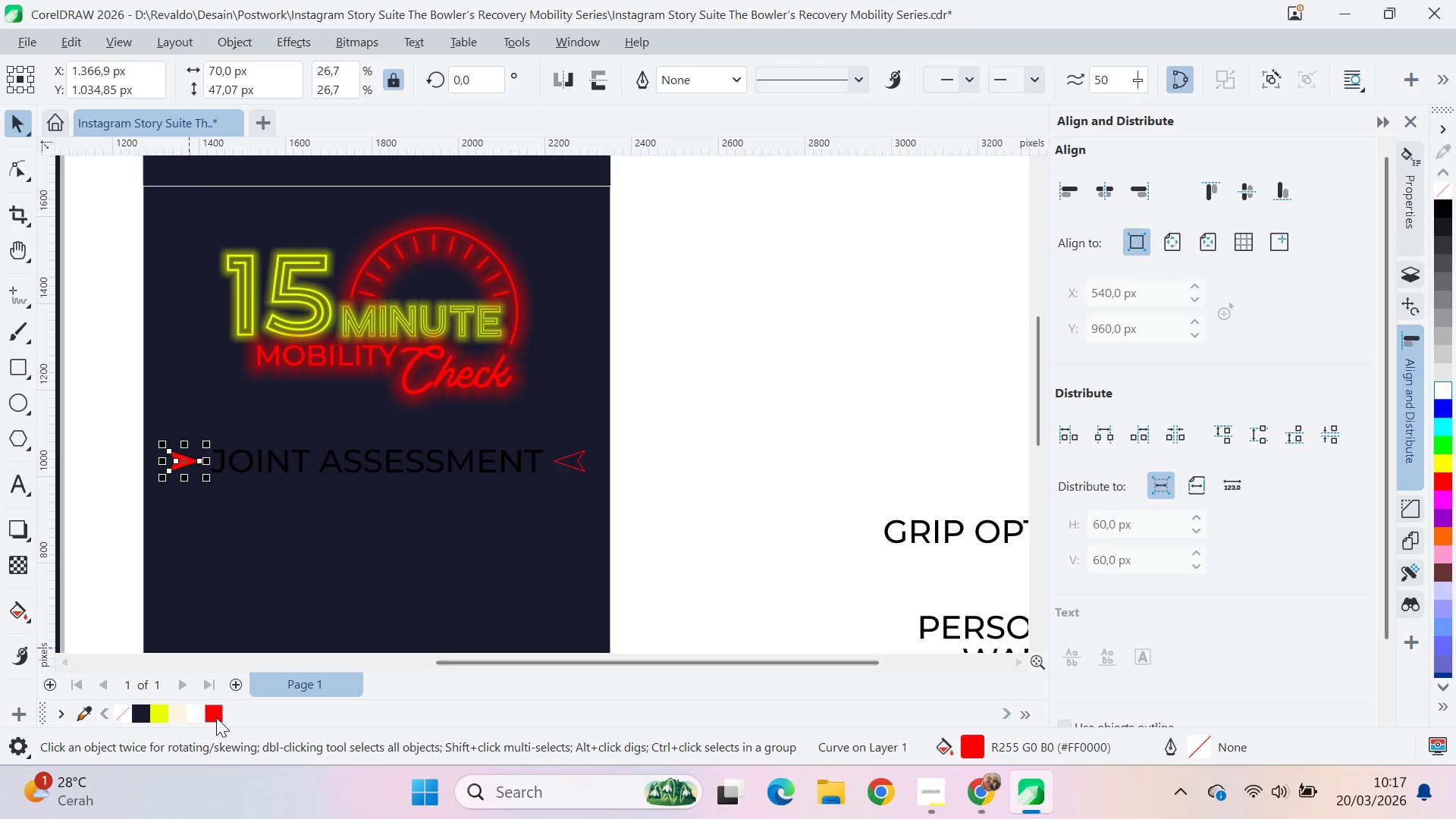 
left_click([120, 708])
 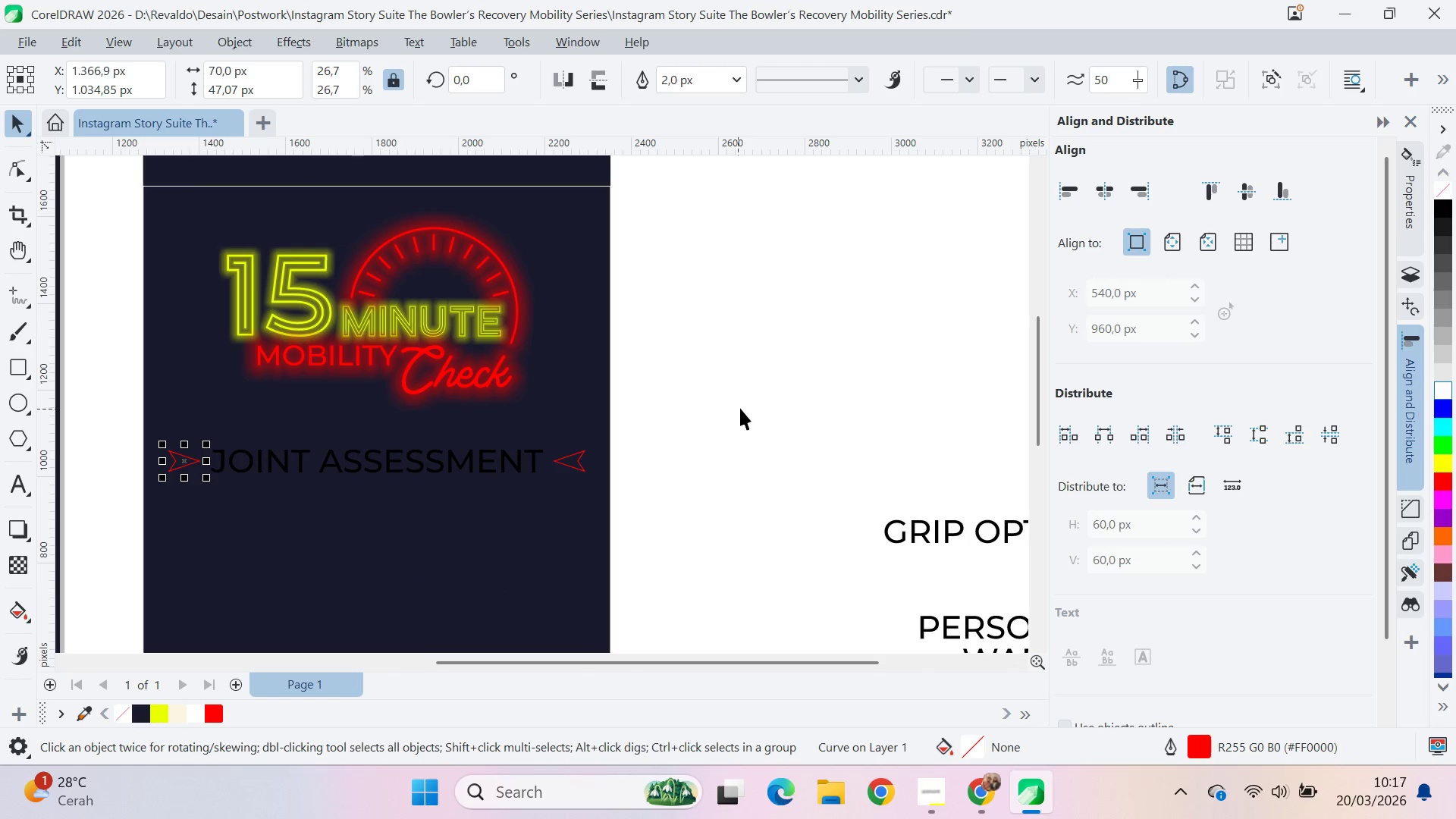 
left_click([740, 406])
 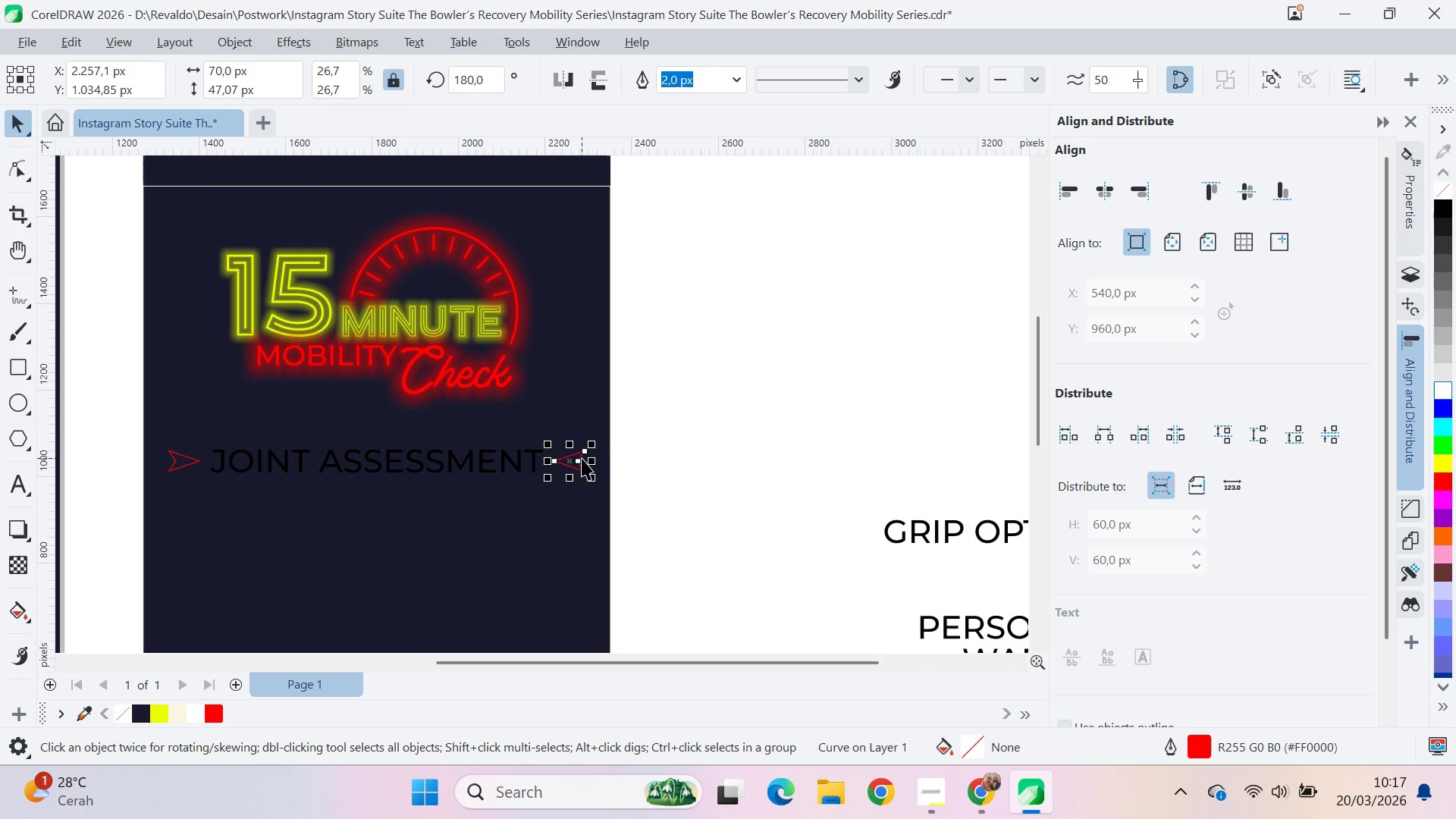 
hold_key(key=ShiftLeft, duration=0.98)
left_click([194, 458])
 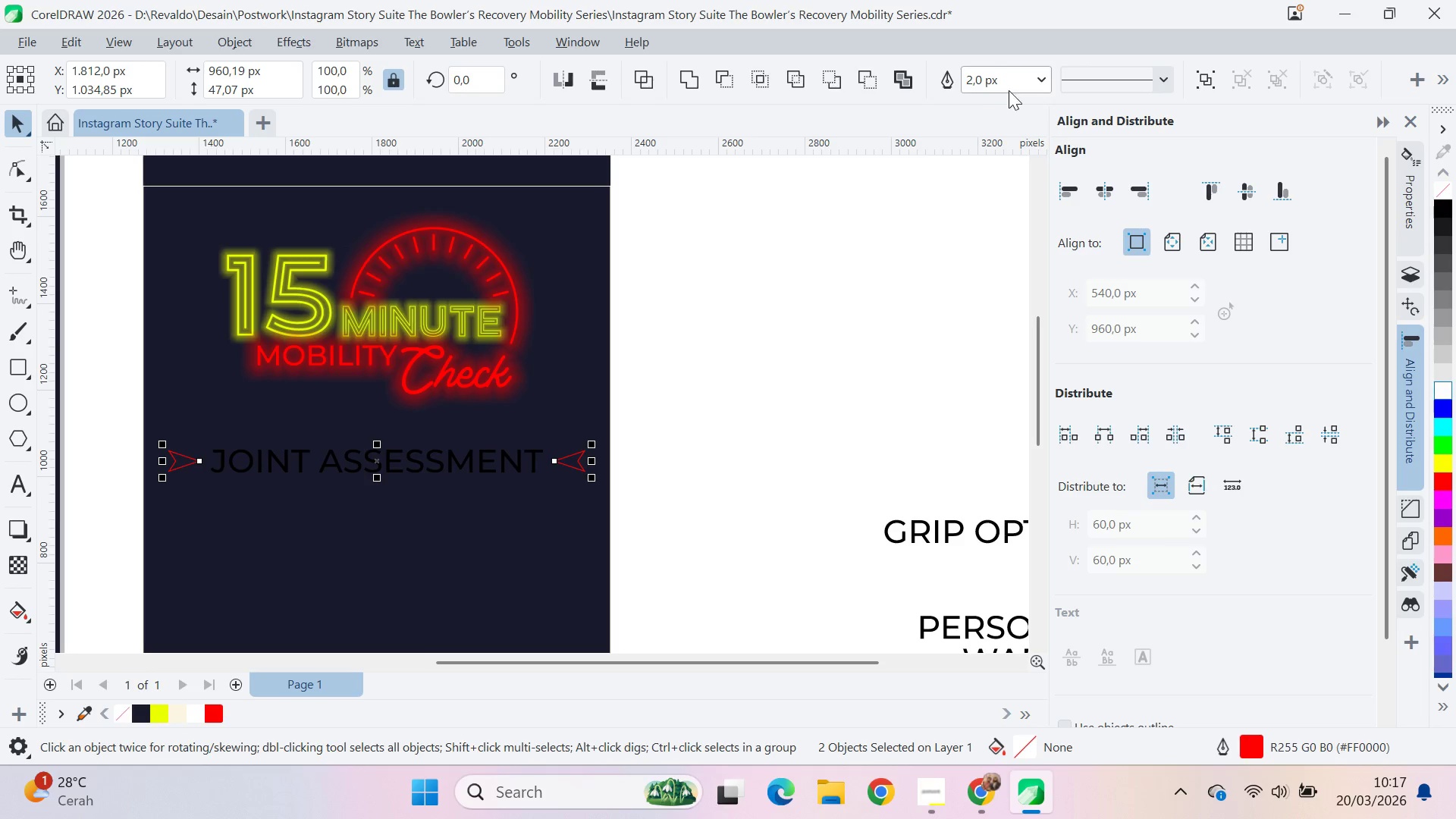 
left_click([1042, 72])
 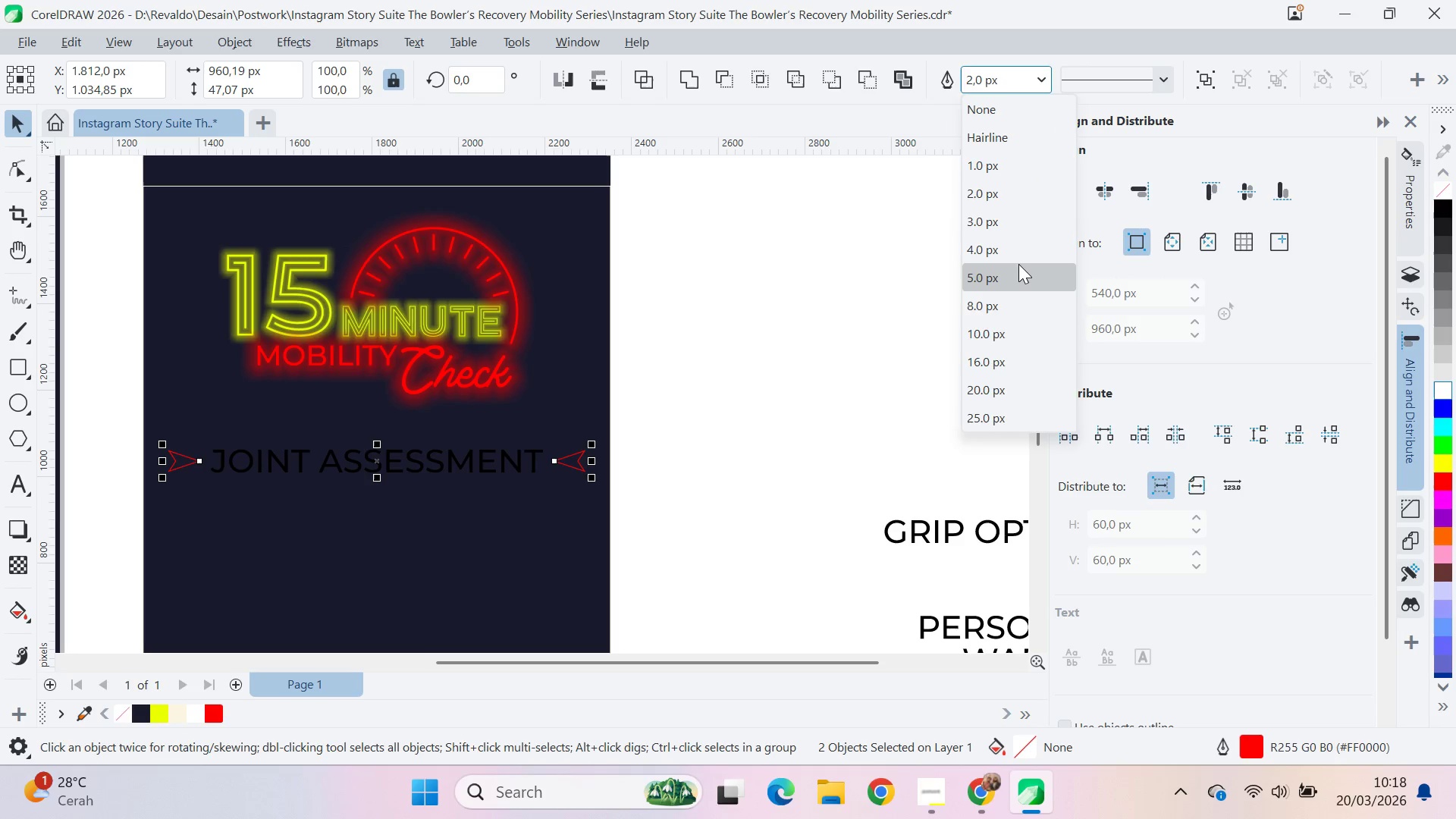 
left_click([1018, 266])
 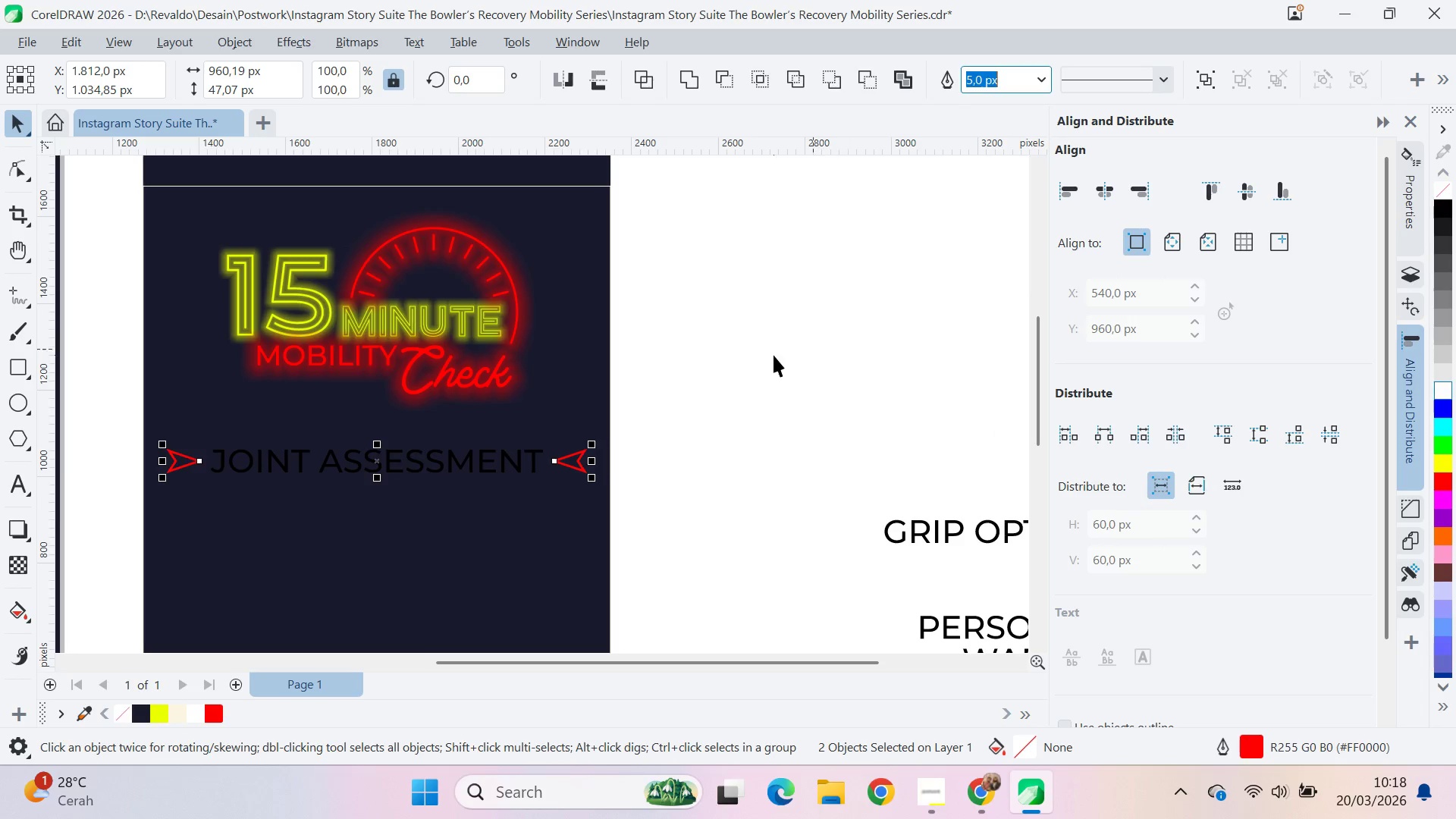 
left_click([774, 355])
 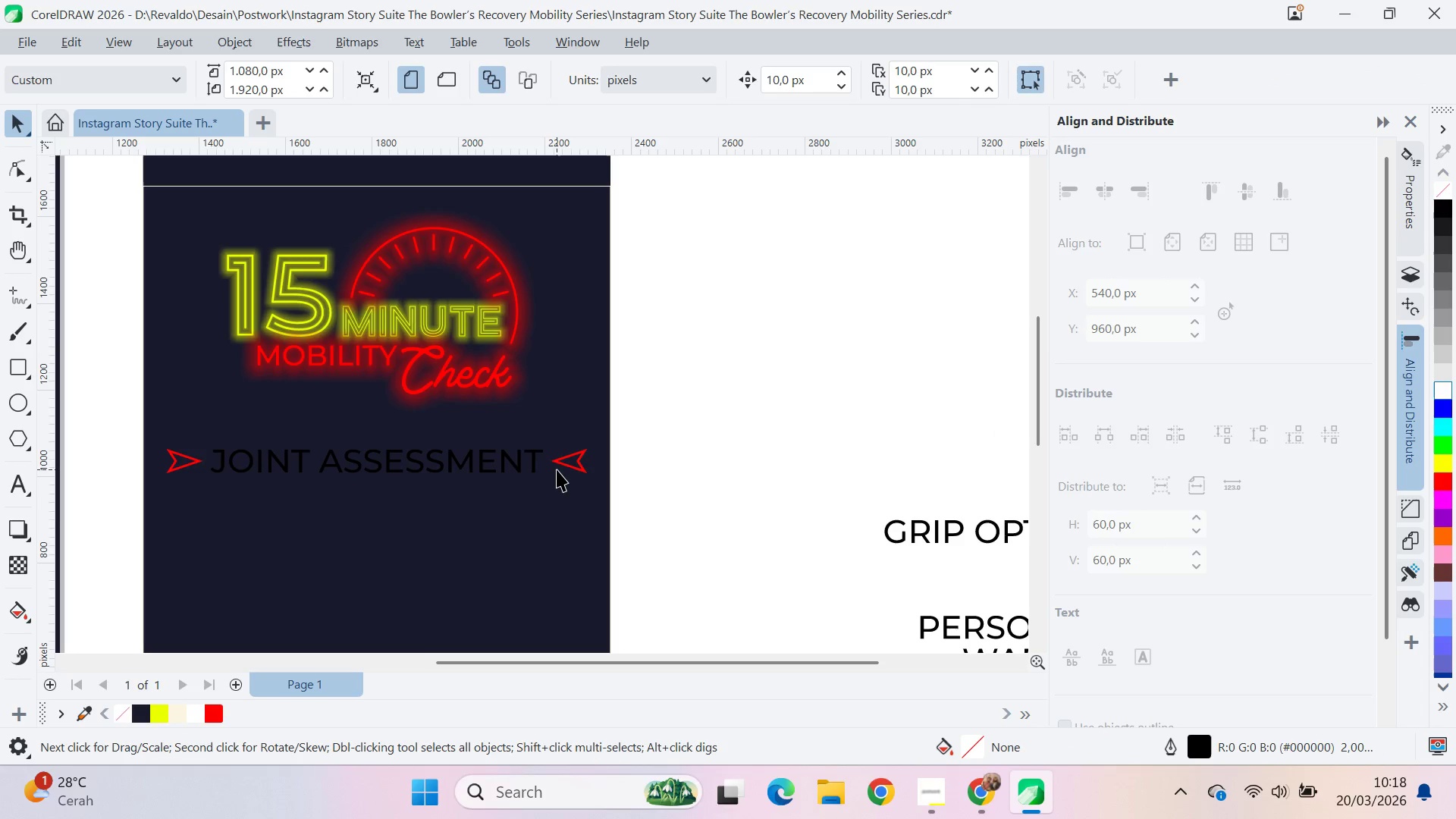 
left_click([575, 463])
 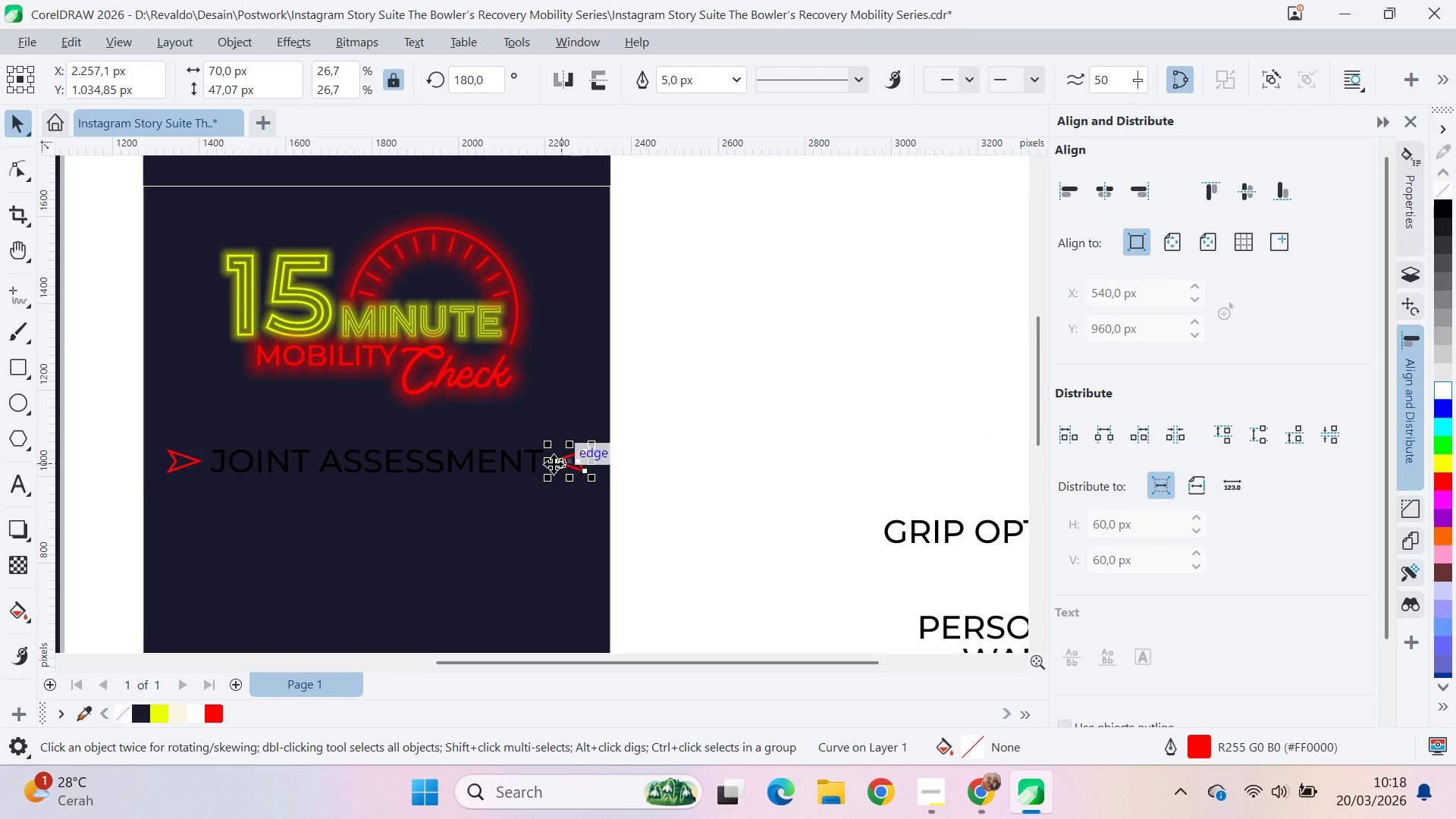 
hold_key(key=ShiftLeft, duration=0.73)
 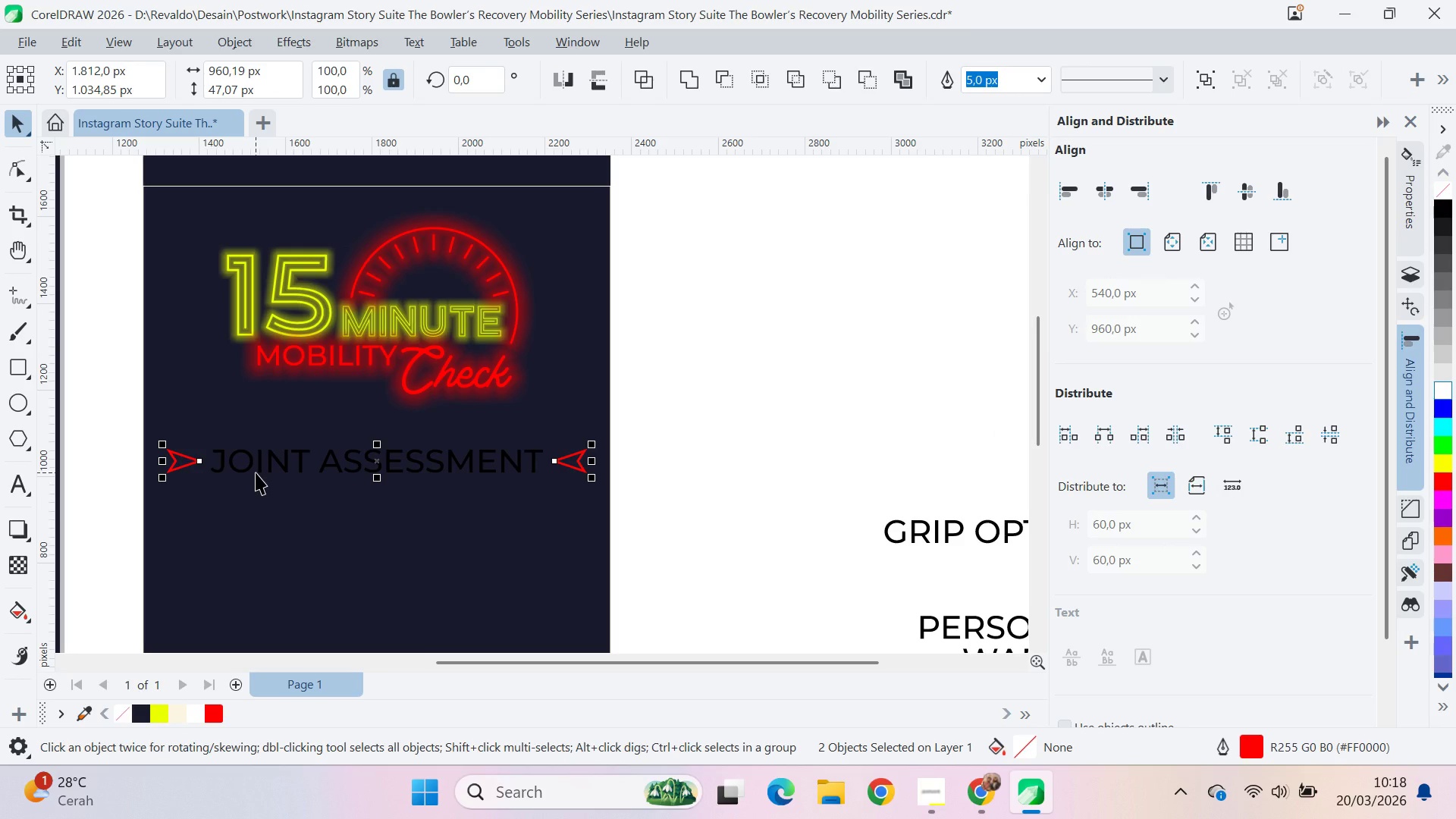 
key(F12)
 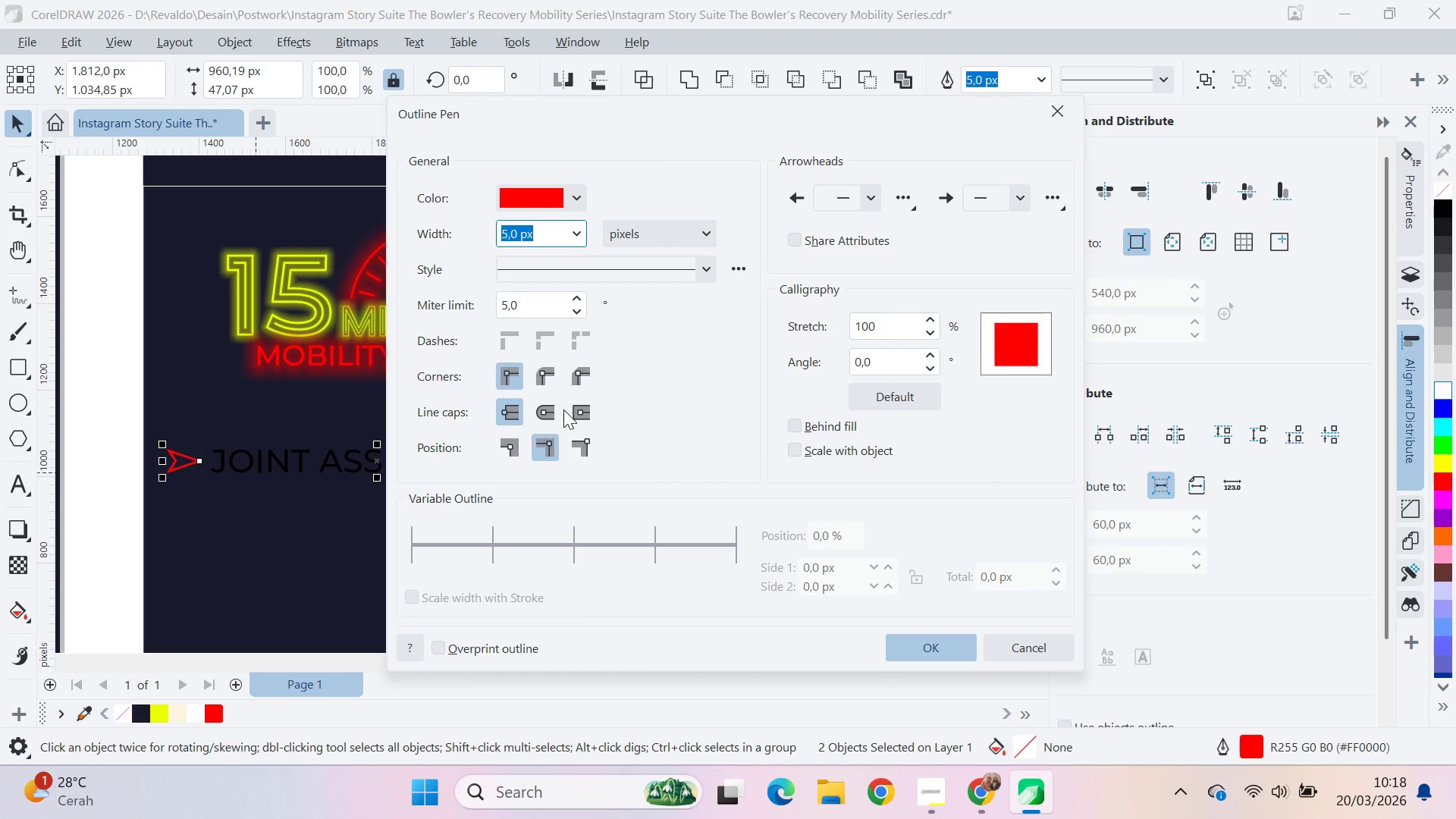 
double_click([550, 411])
 